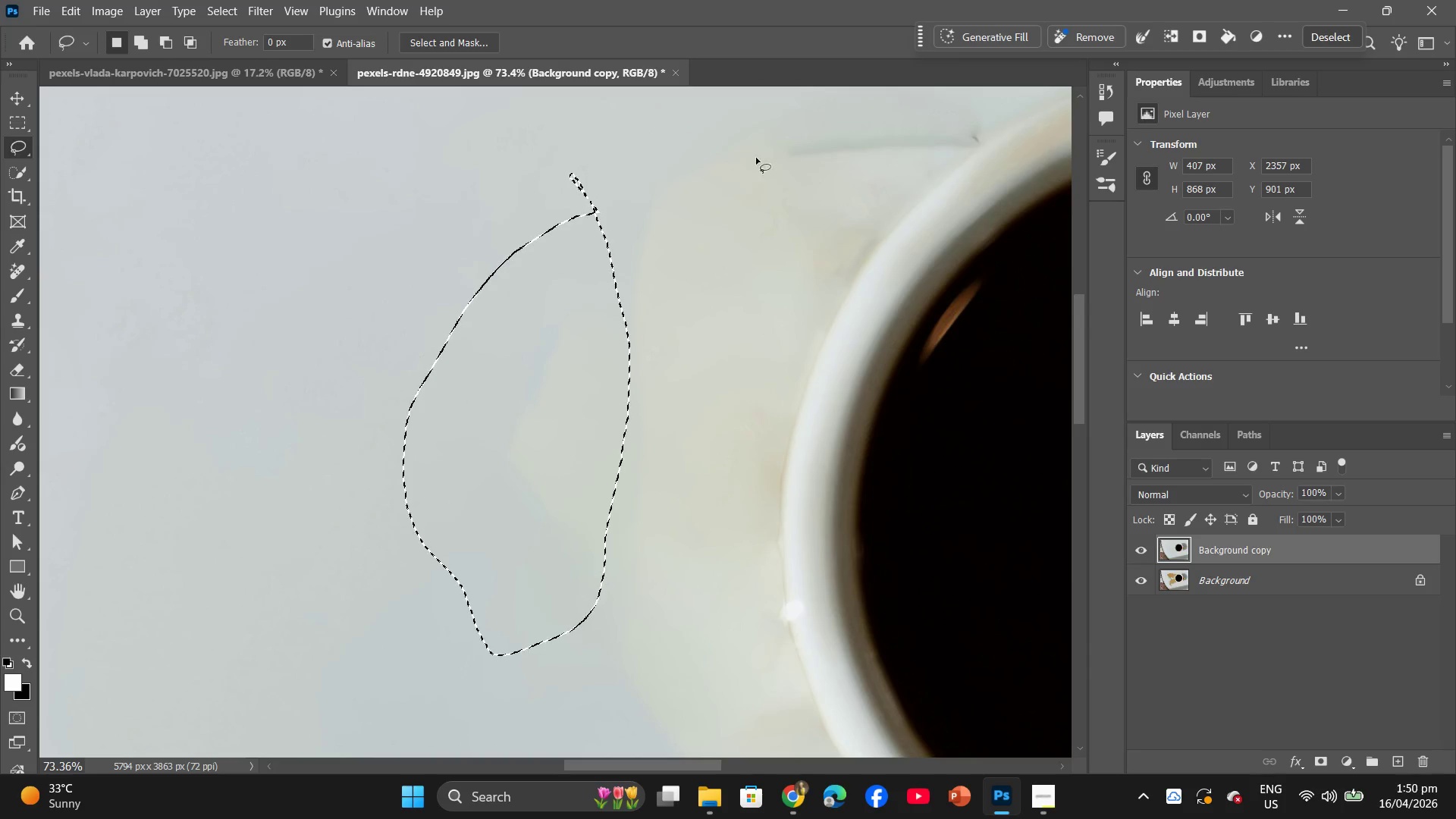 
left_click_drag(start_coordinate=[750, 140], to_coordinate=[730, 135])
 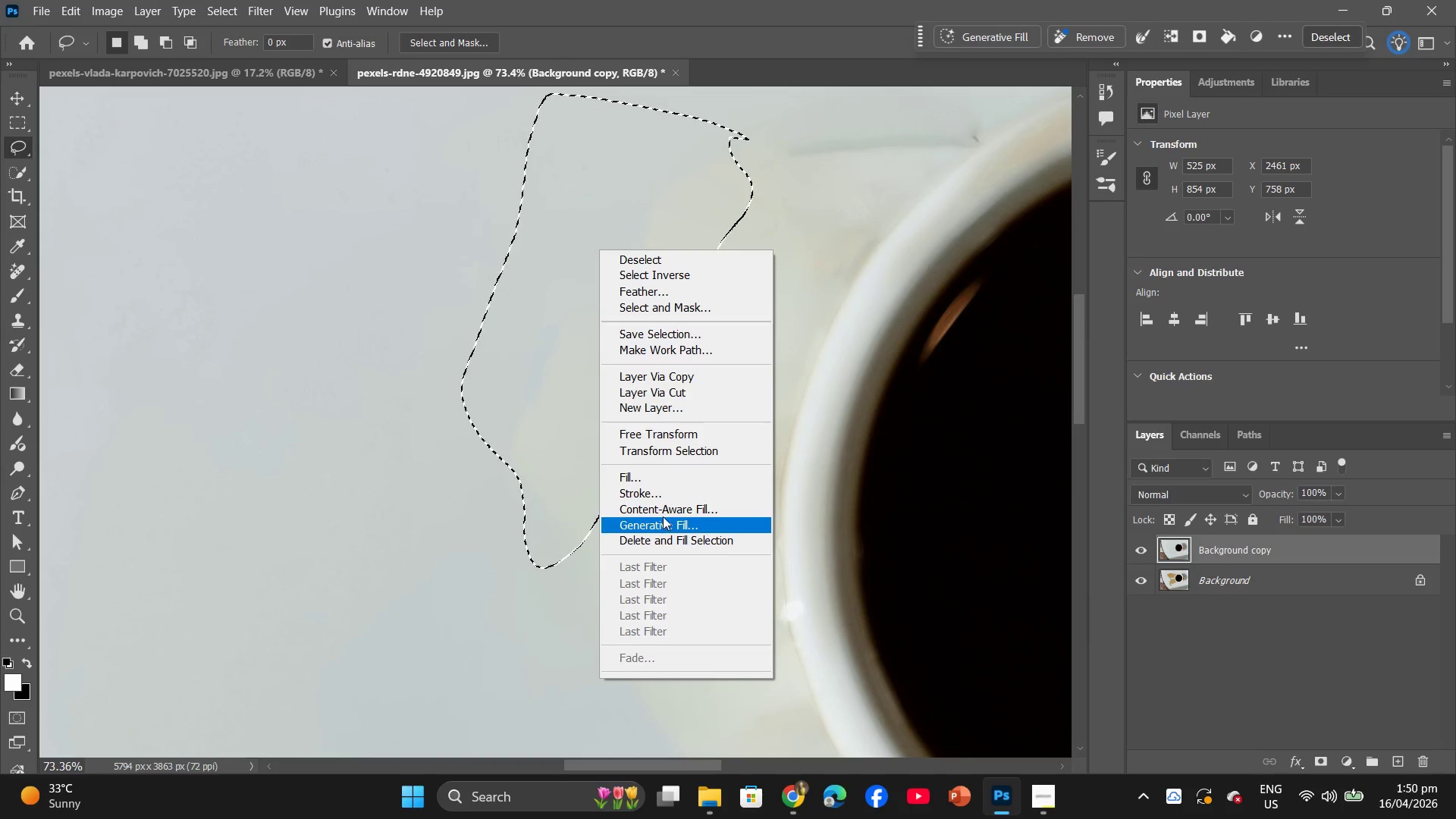 
left_click([647, 474])
 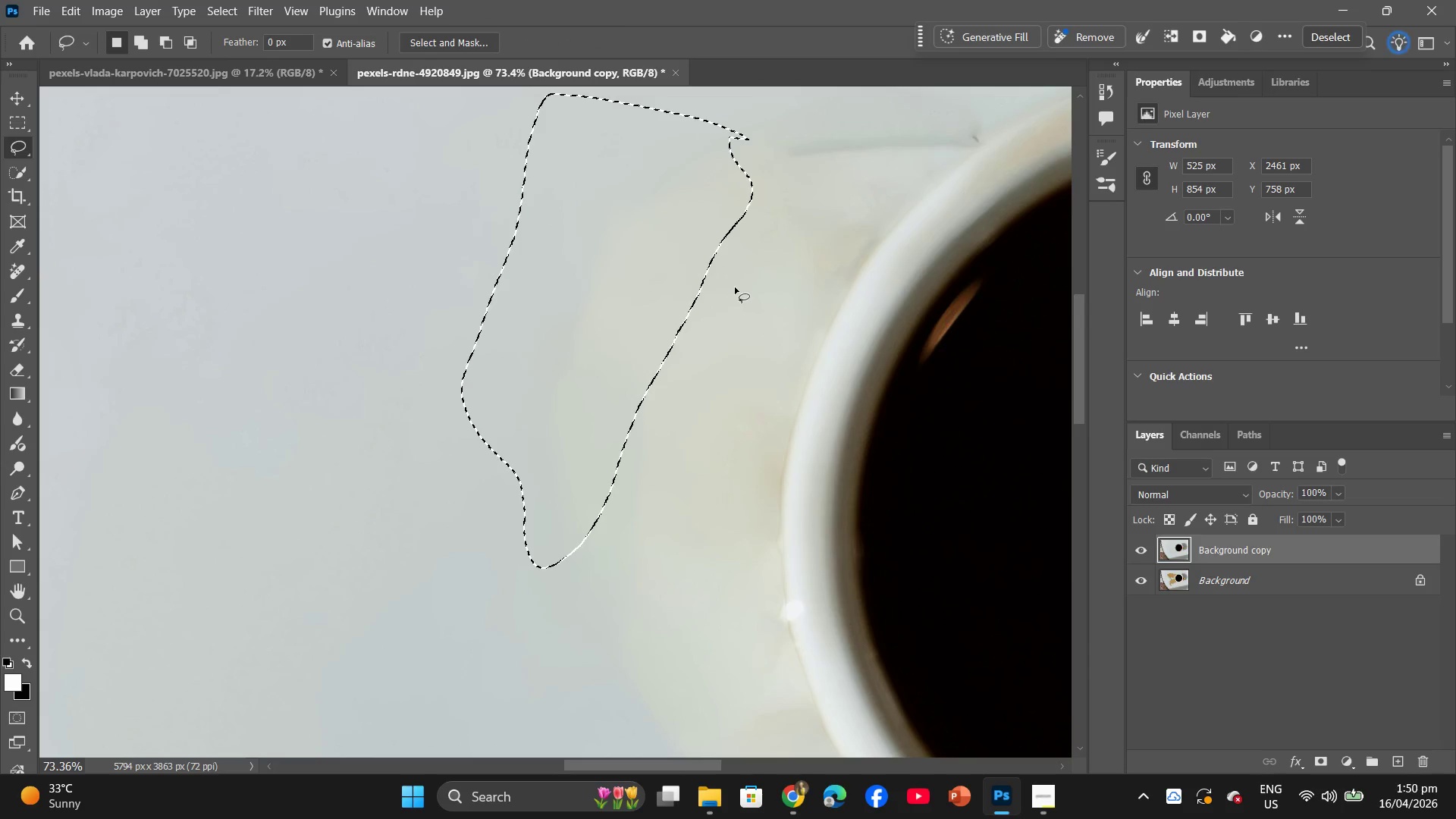 
left_click([819, 181])
 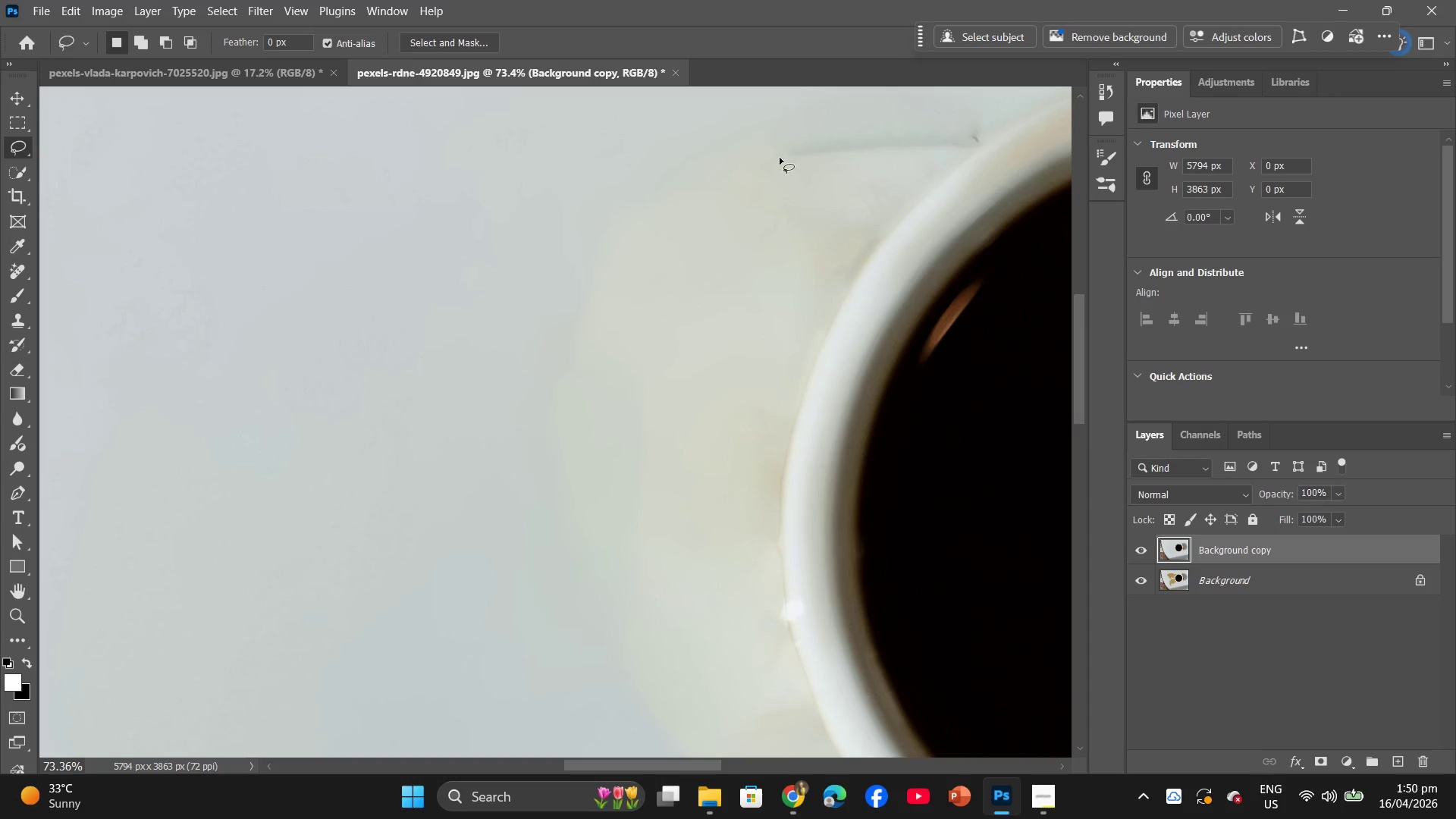 
left_click_drag(start_coordinate=[761, 148], to_coordinate=[769, 138])
 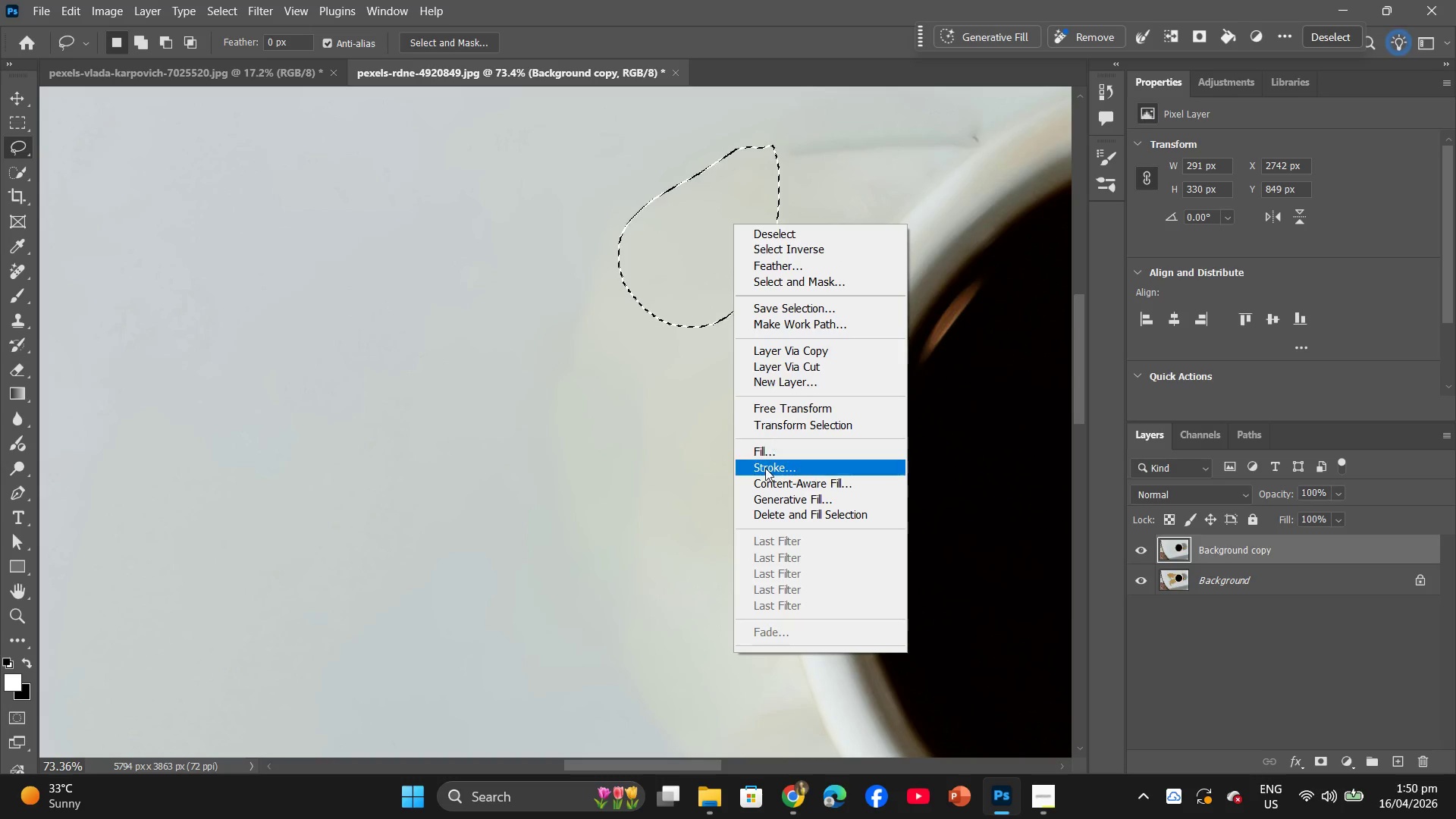 
left_click([762, 455])
 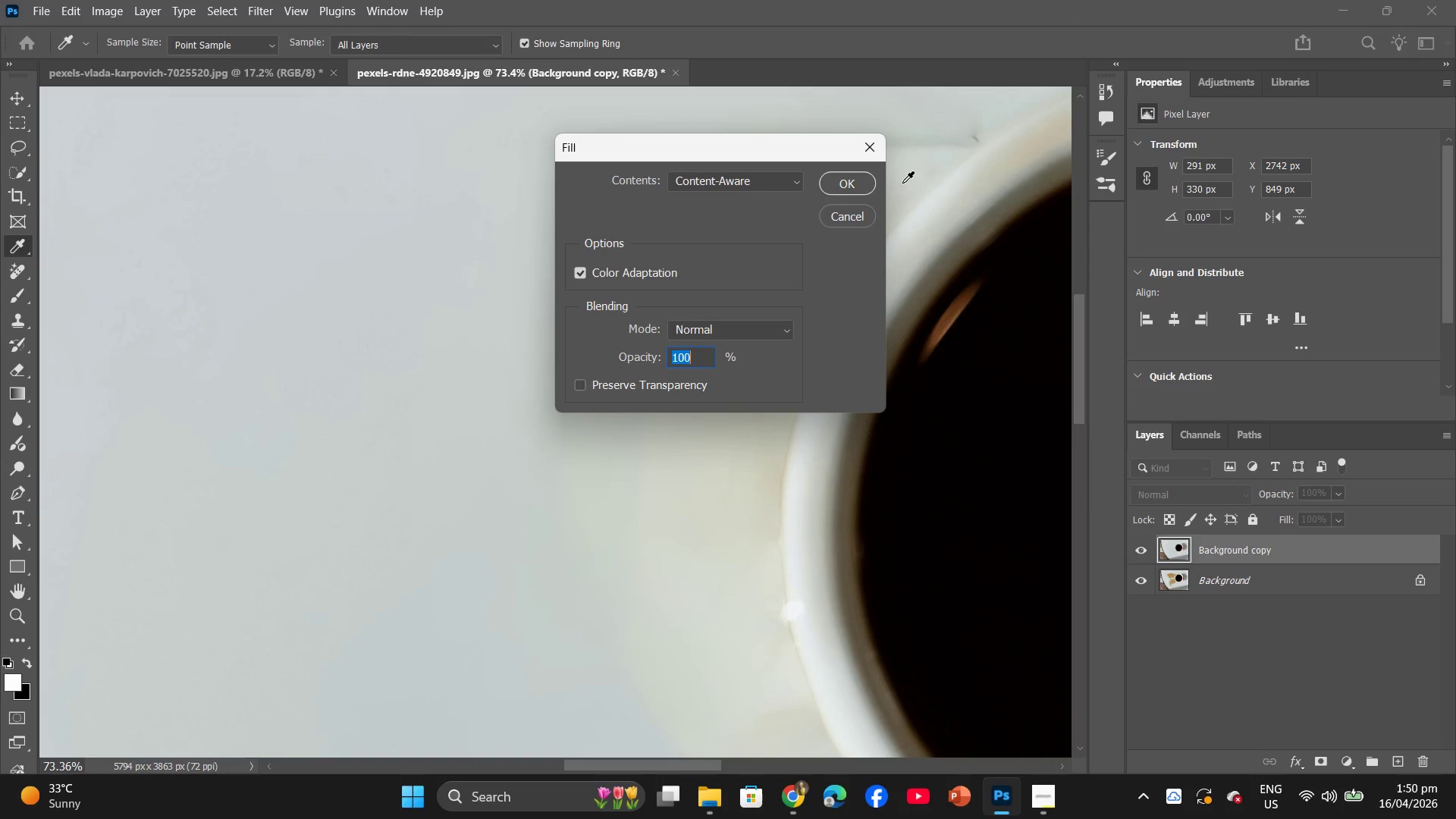 
left_click([857, 180])
 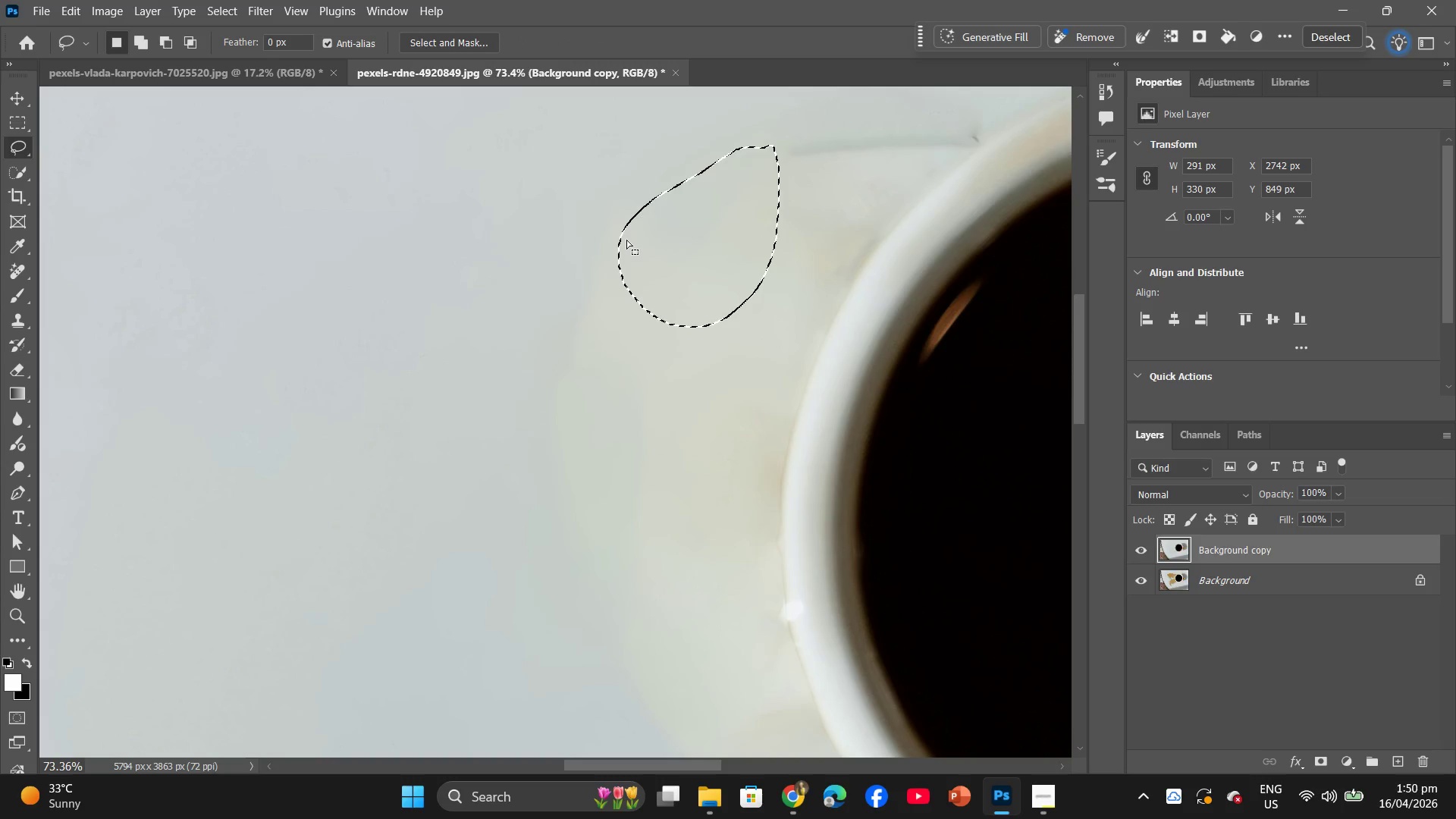 
left_click([649, 372])
 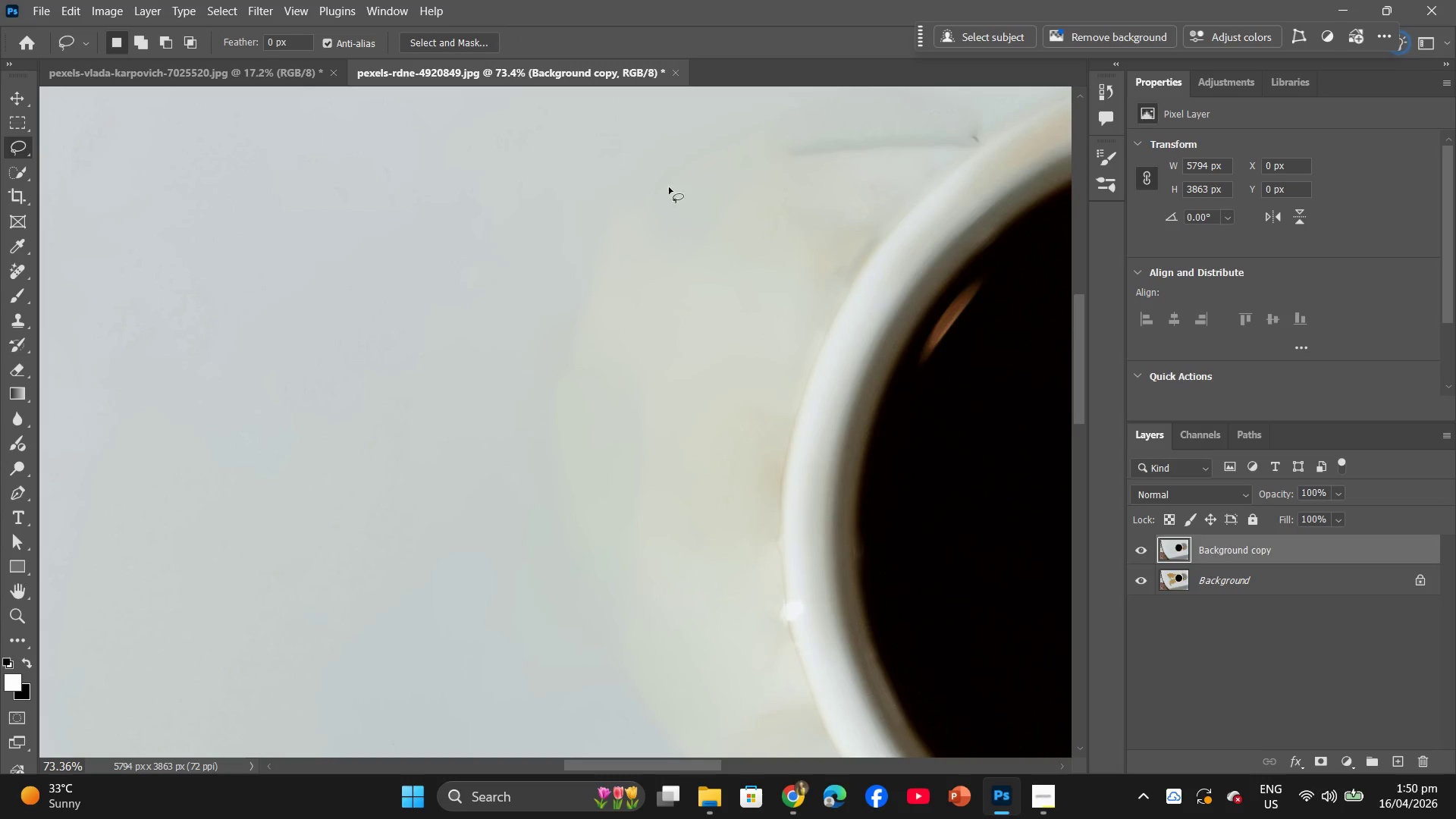 
left_click_drag(start_coordinate=[654, 186], to_coordinate=[628, 173])
 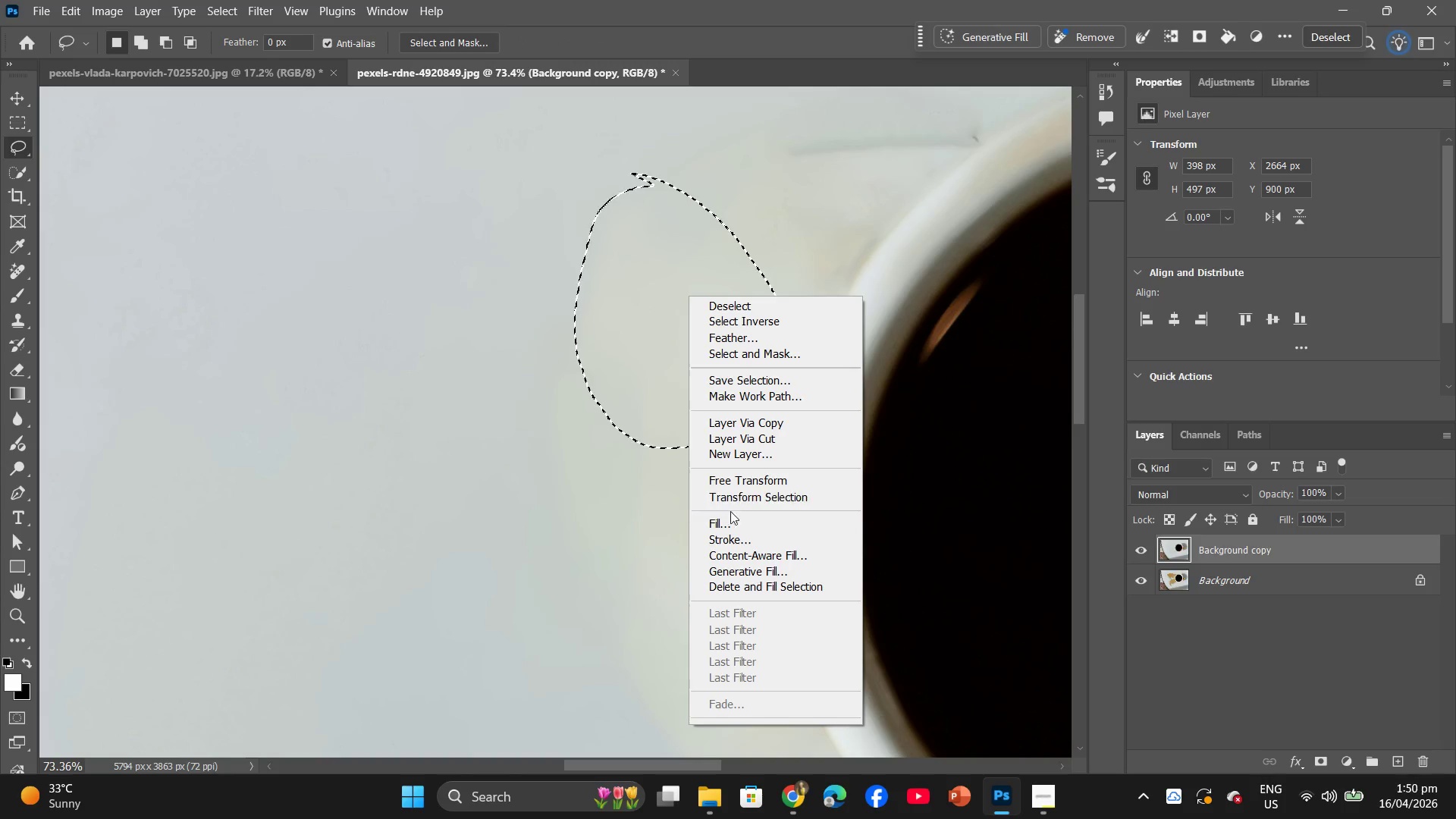 
left_click([729, 521])
 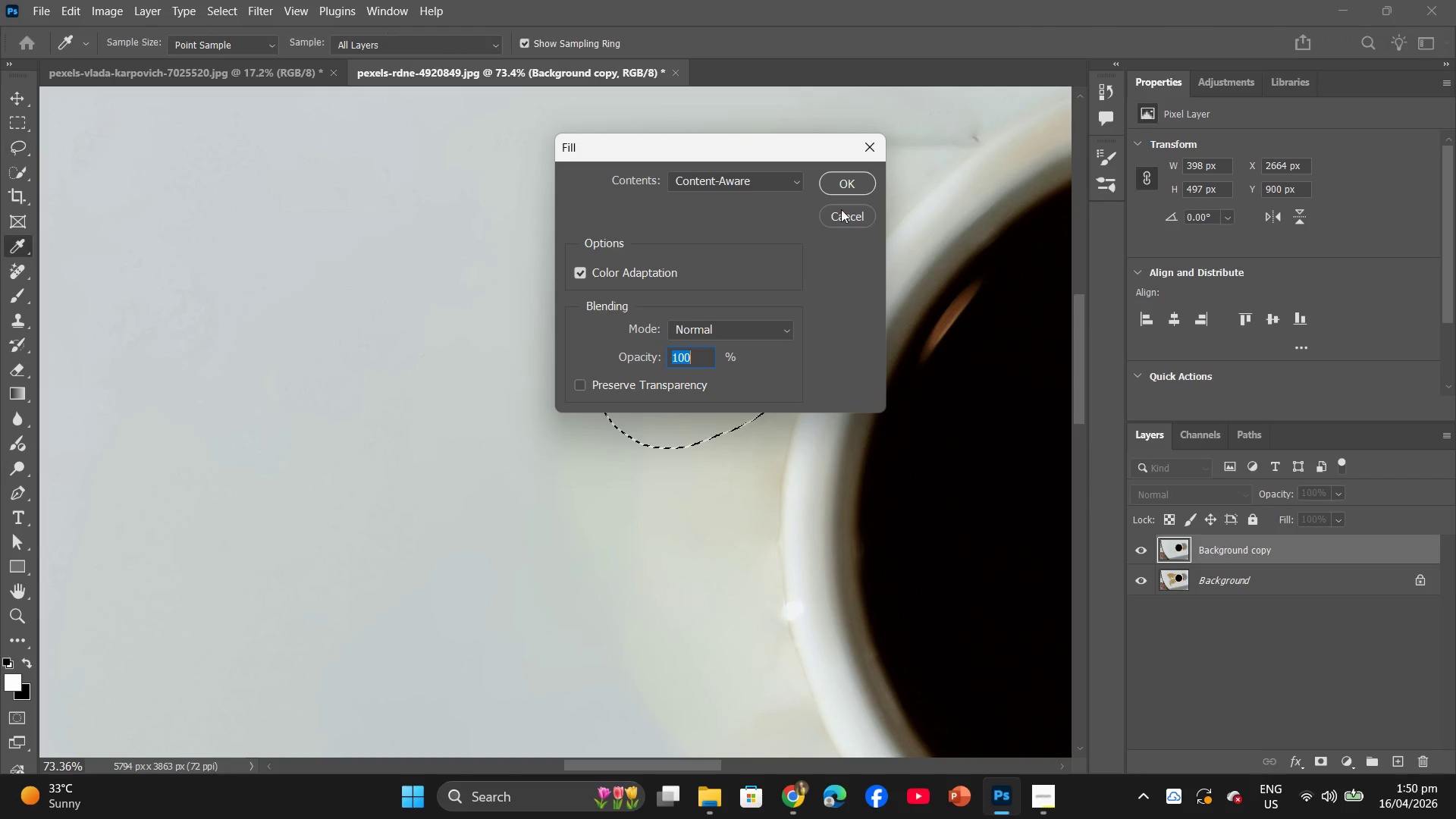 
left_click([855, 180])
 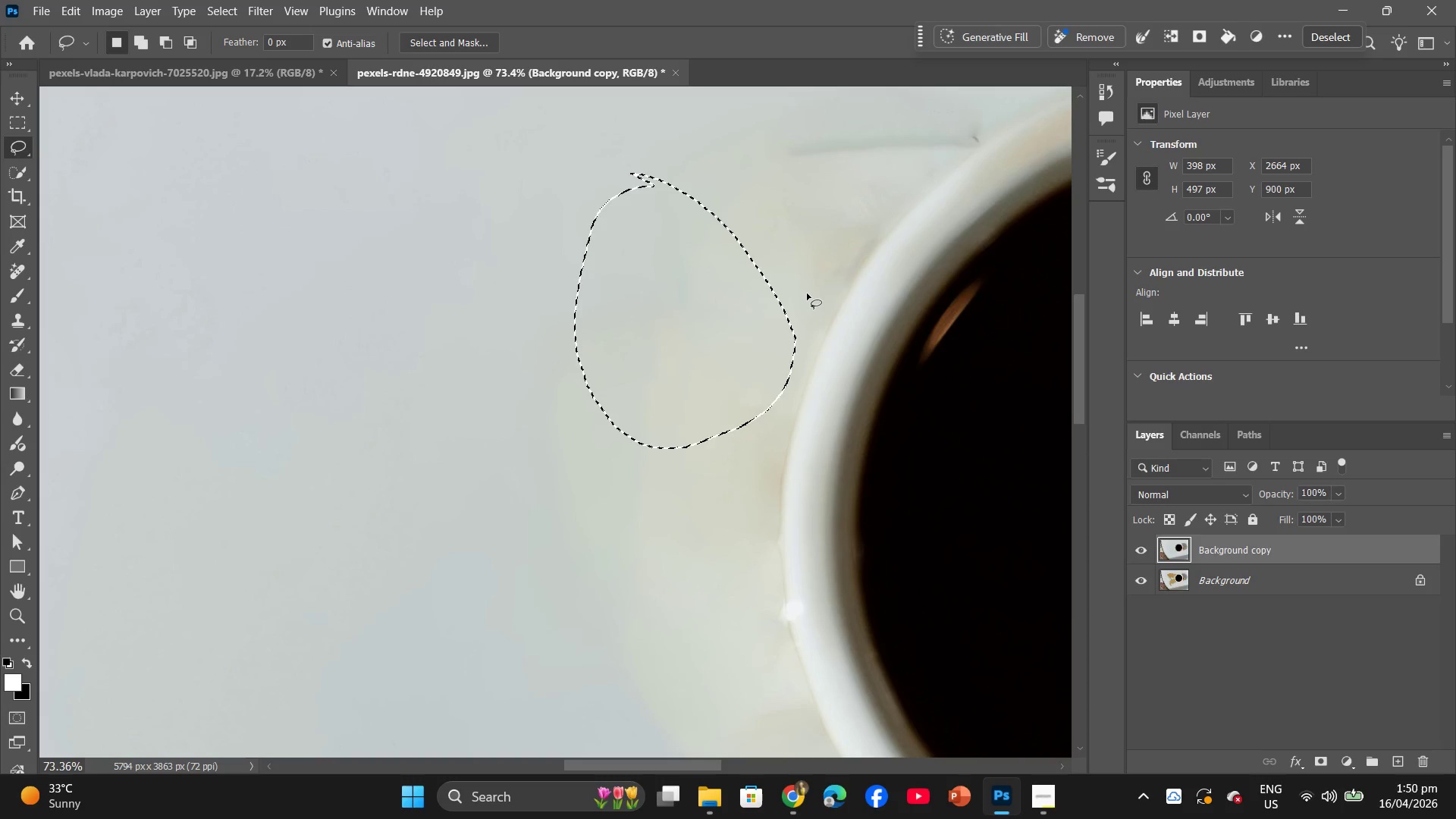 
left_click([796, 275])
 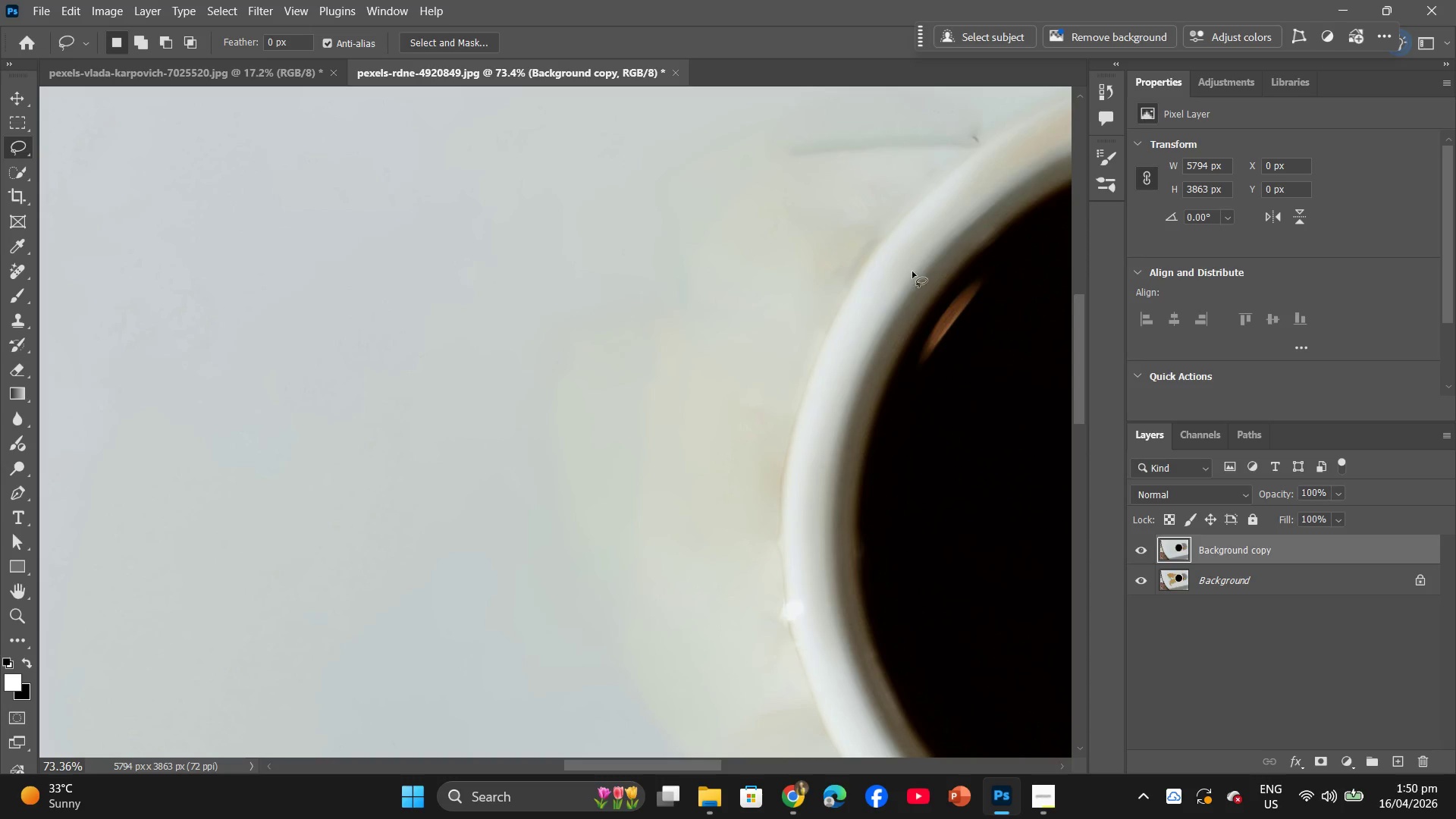 
hold_key(key=AltLeft, duration=1.09)
 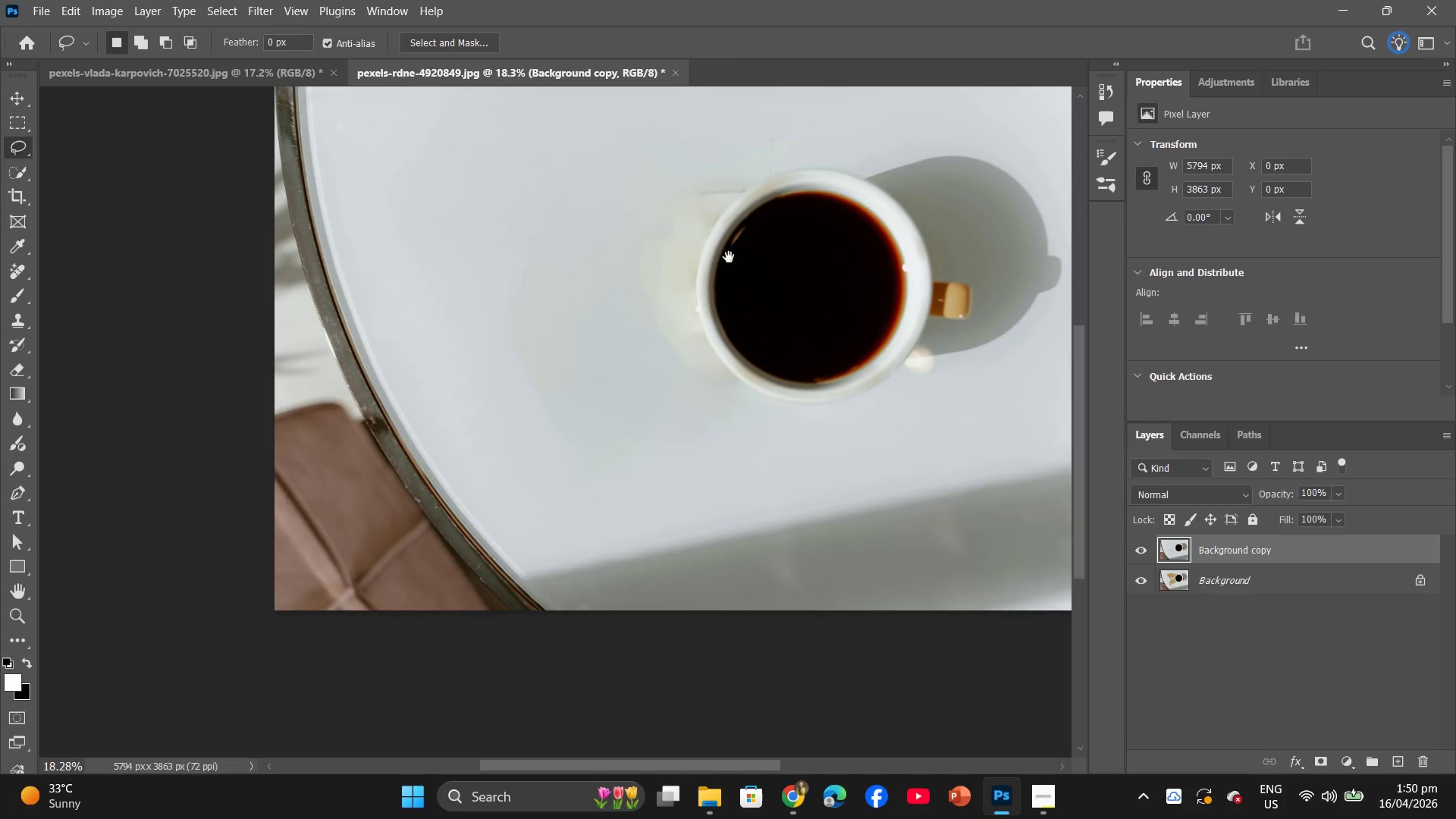 
hold_key(key=Space, duration=0.56)
 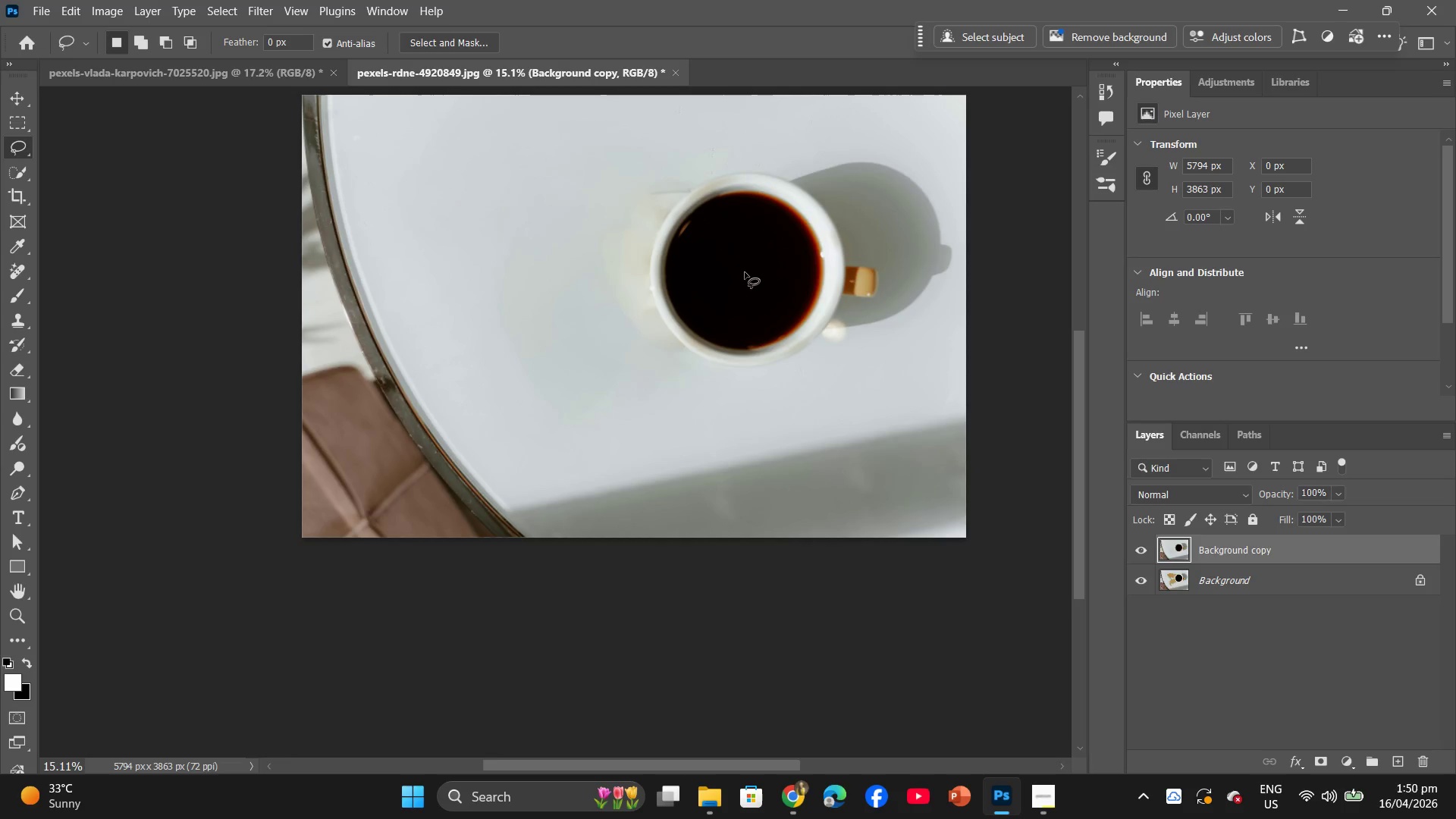 
scroll: coordinate [842, 281], scroll_direction: down, amount: 15.0
 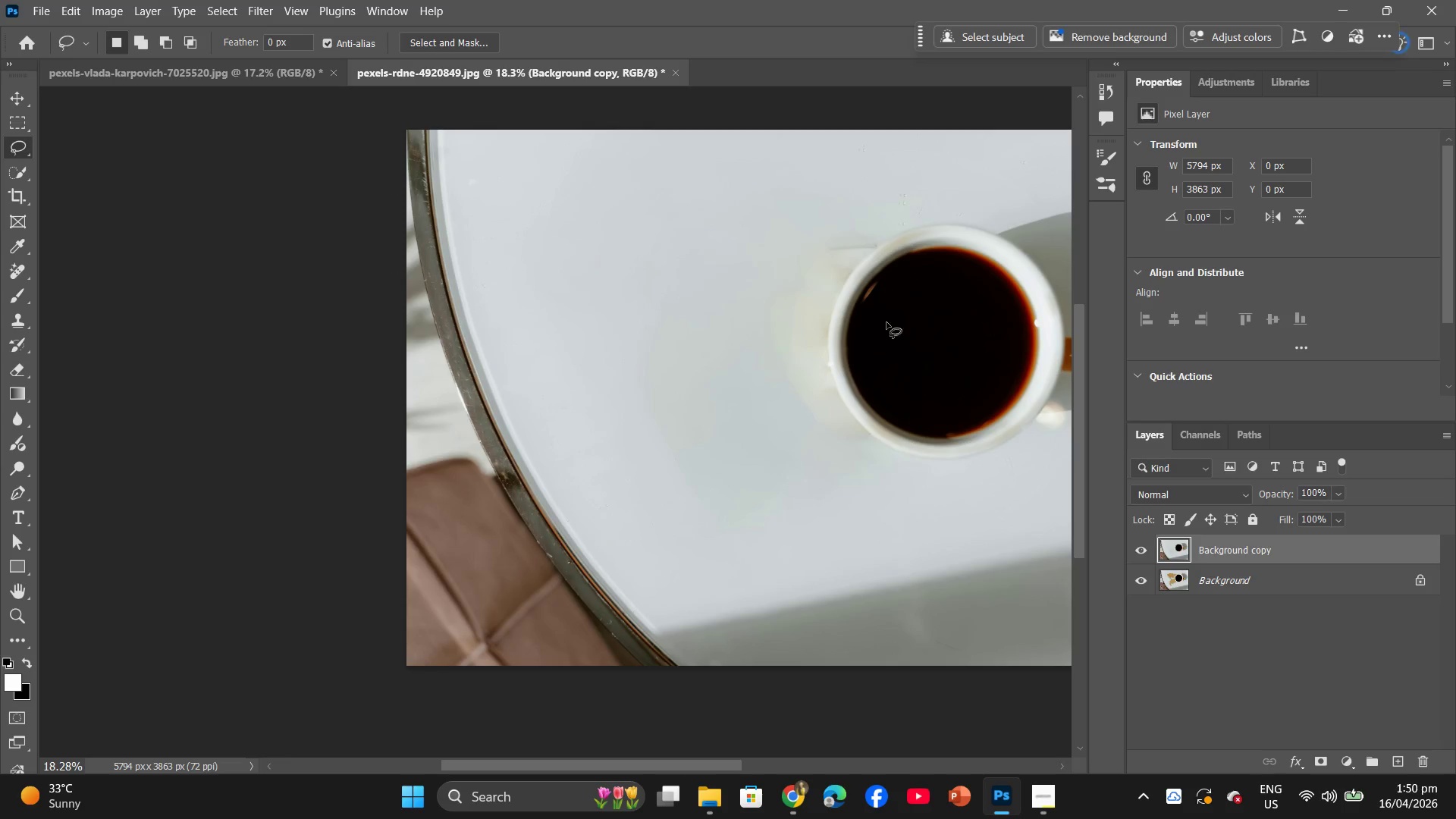 
left_click_drag(start_coordinate=[887, 324], to_coordinate=[698, 253])
 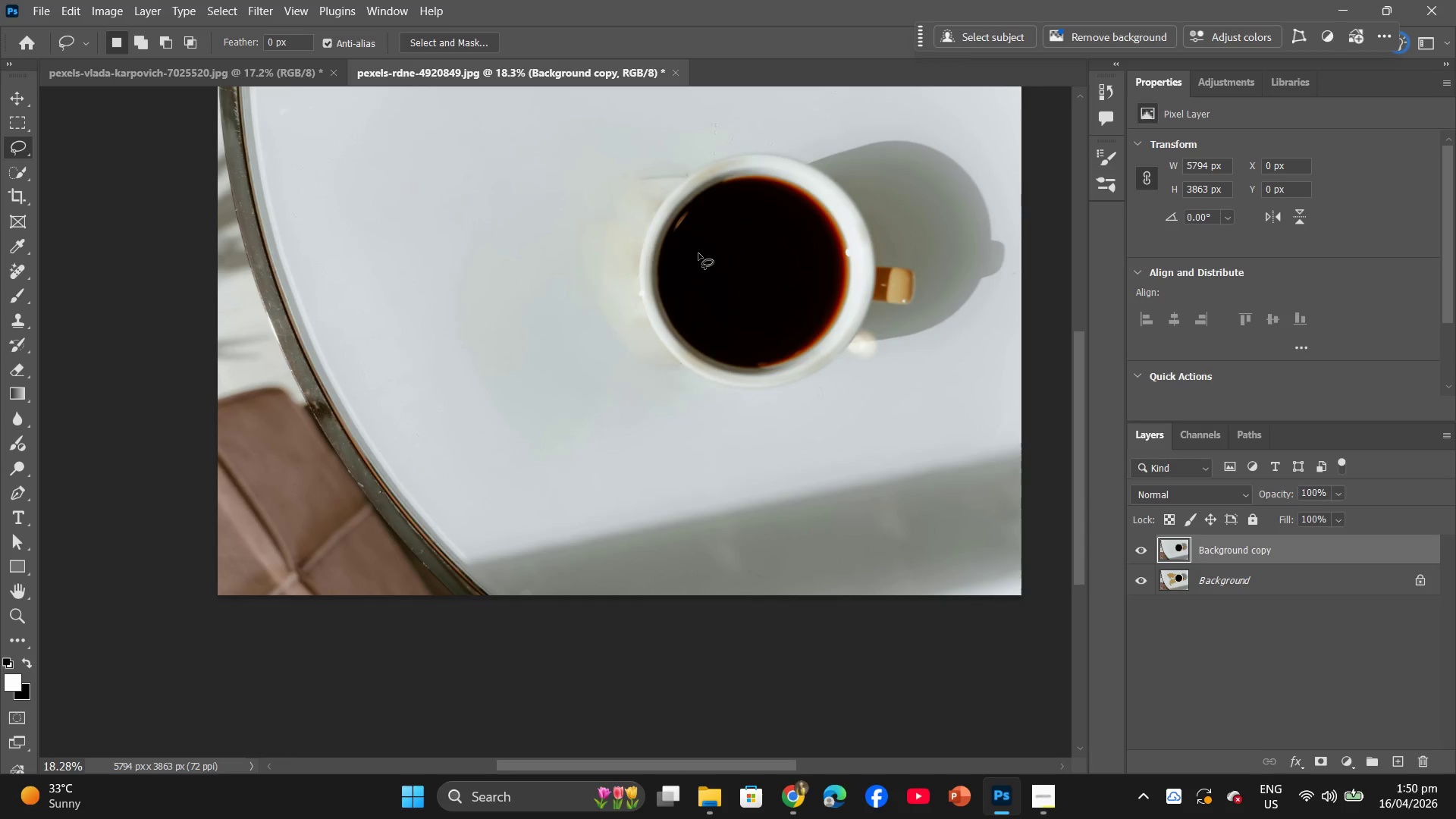 
hold_key(key=AltLeft, duration=0.31)
 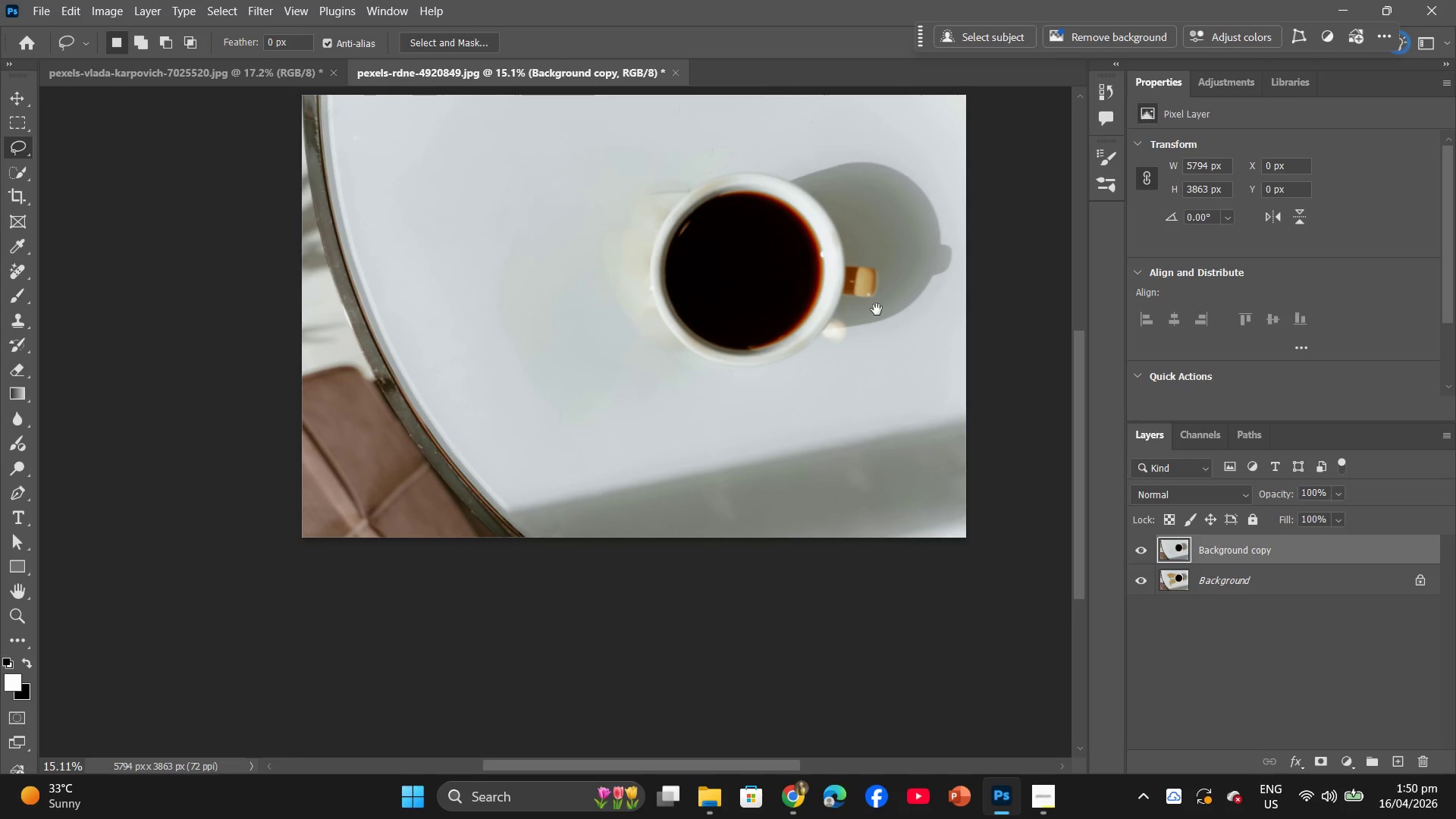 
hold_key(key=Space, duration=1.11)
 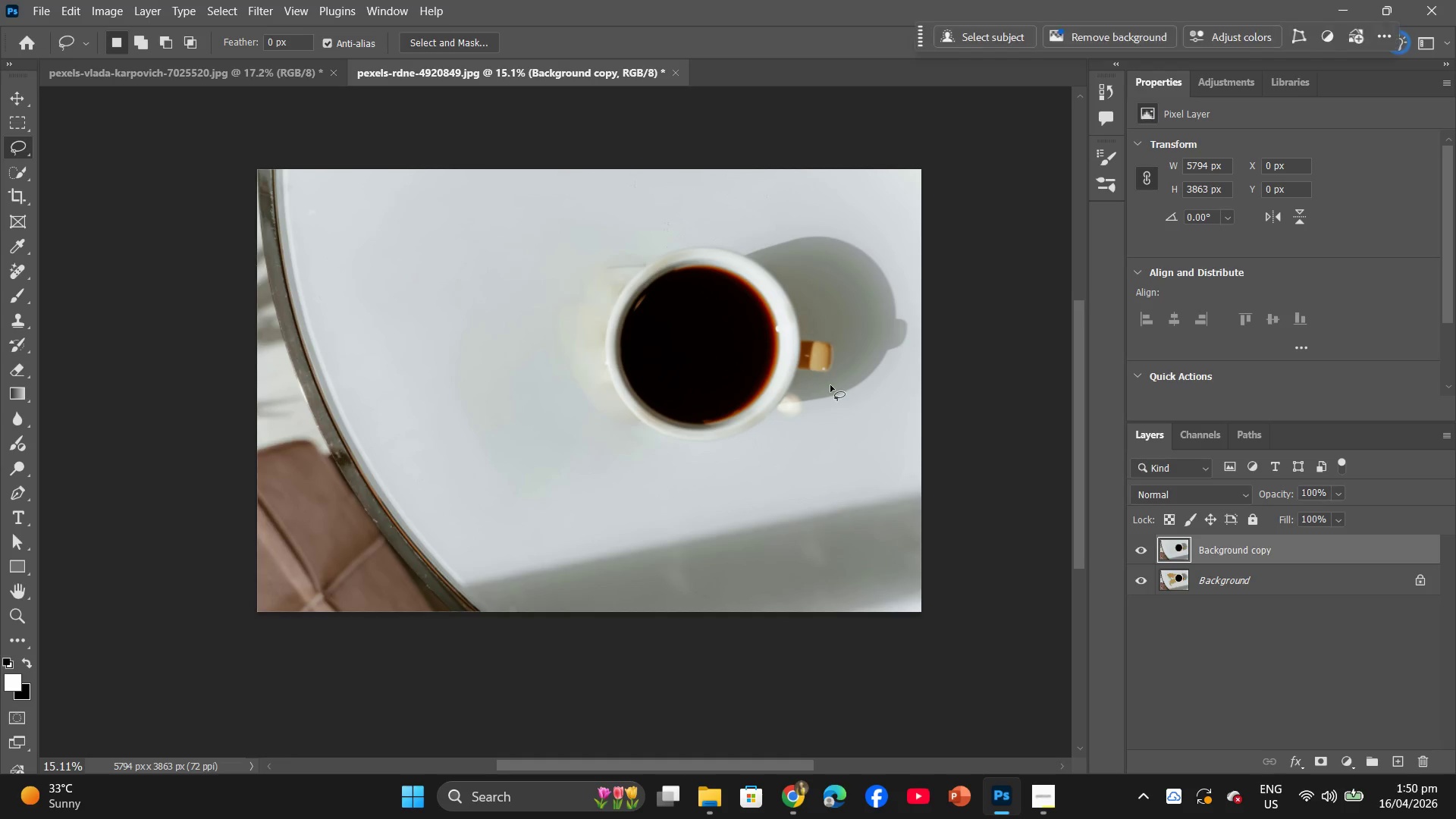 
scroll: coordinate [704, 263], scroll_direction: down, amount: 2.0
 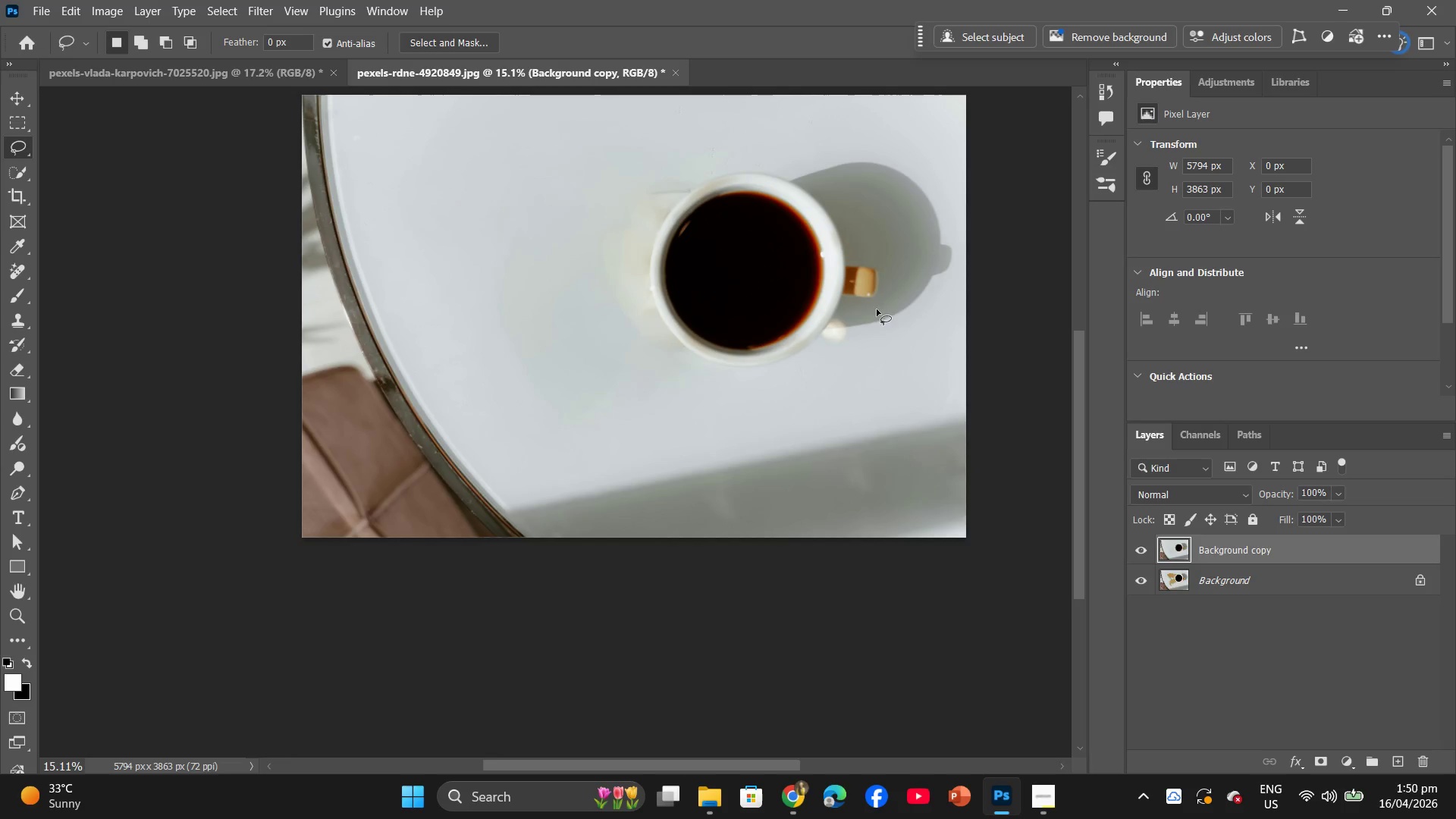 
left_click_drag(start_coordinate=[877, 309], to_coordinate=[833, 372])
 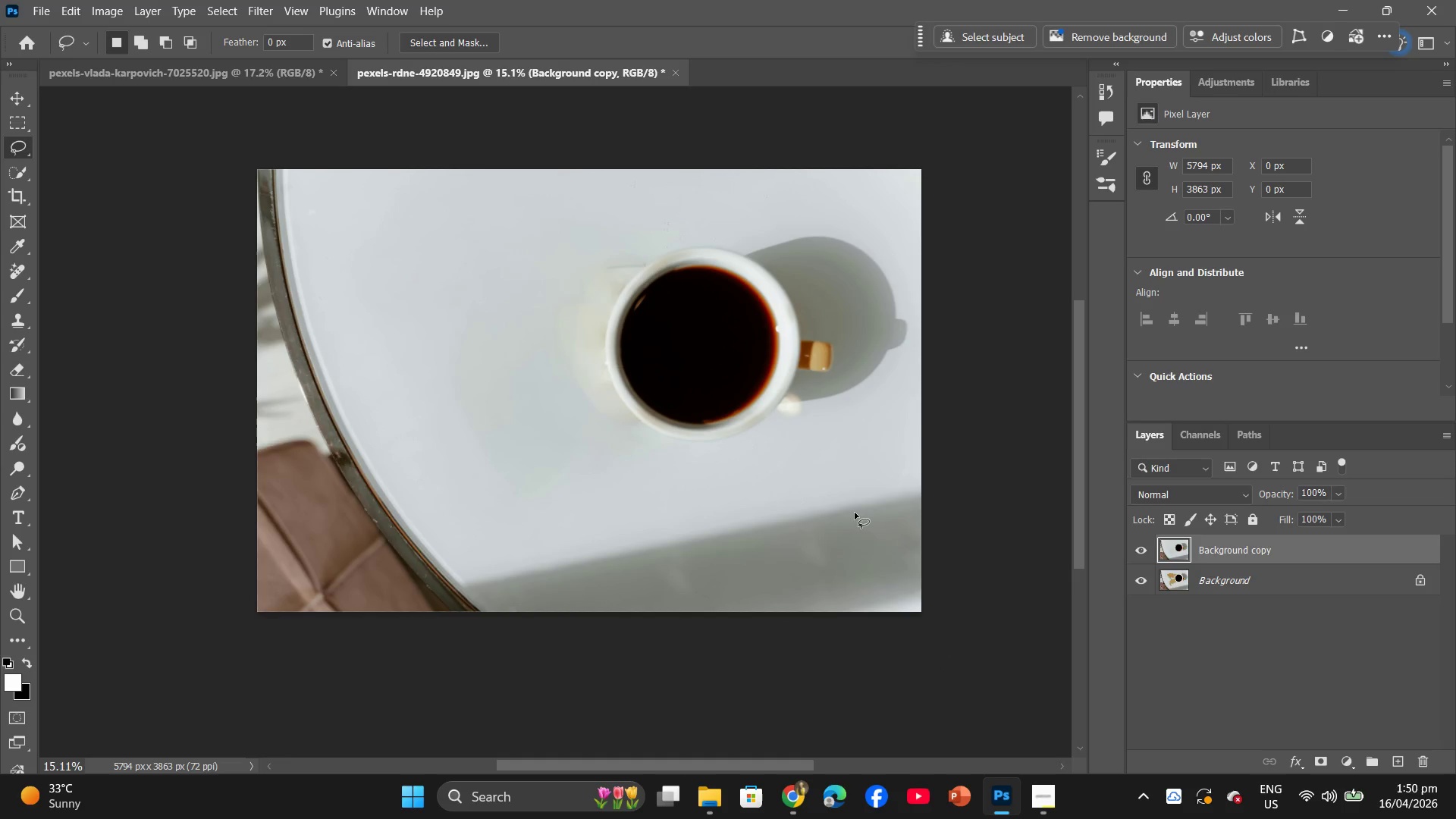 
hold_key(key=AltLeft, duration=1.42)
scroll: coordinate [584, 375], scroll_direction: up, amount: 15.0
 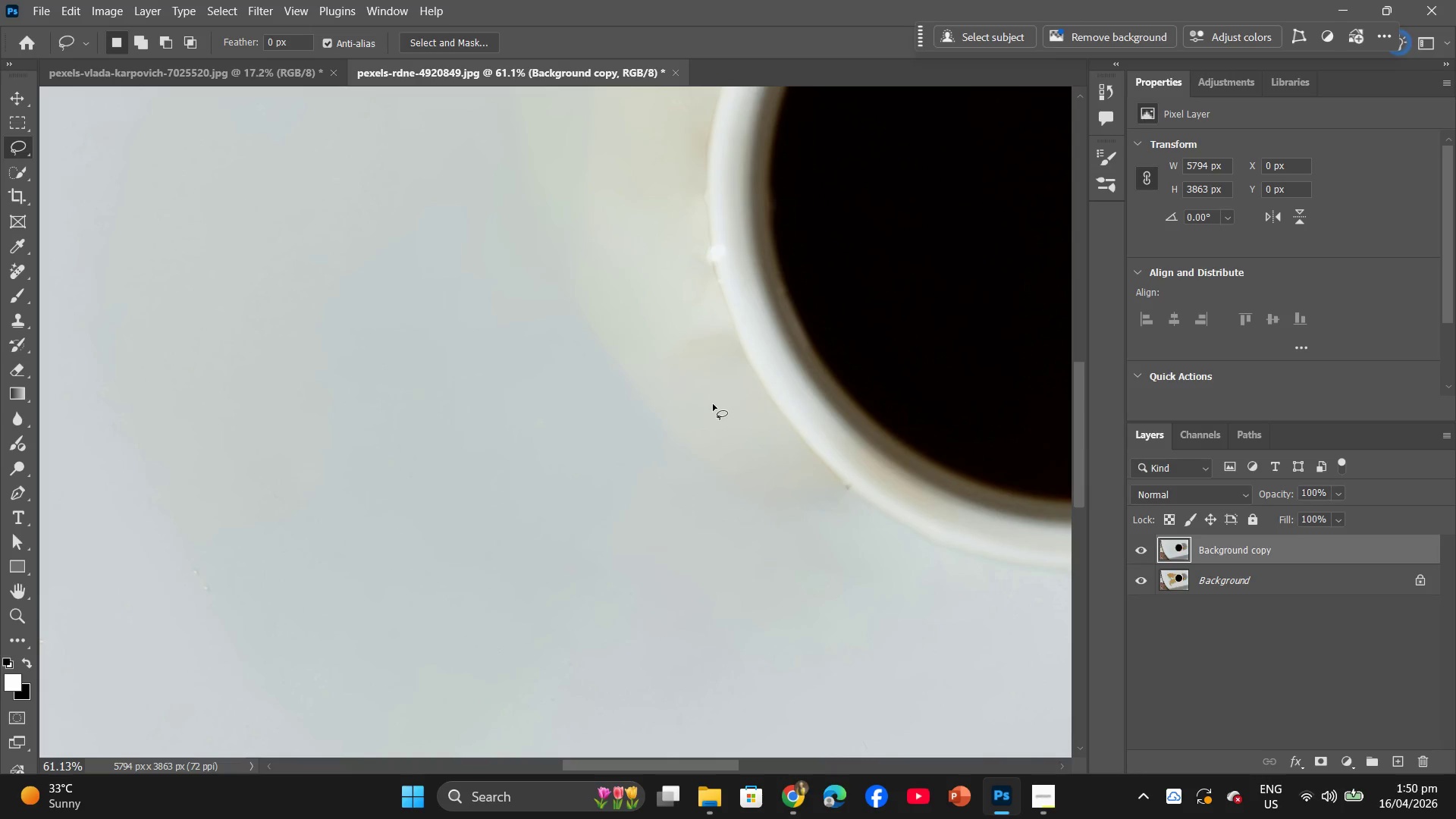 
left_click_drag(start_coordinate=[737, 346], to_coordinate=[739, 375])
 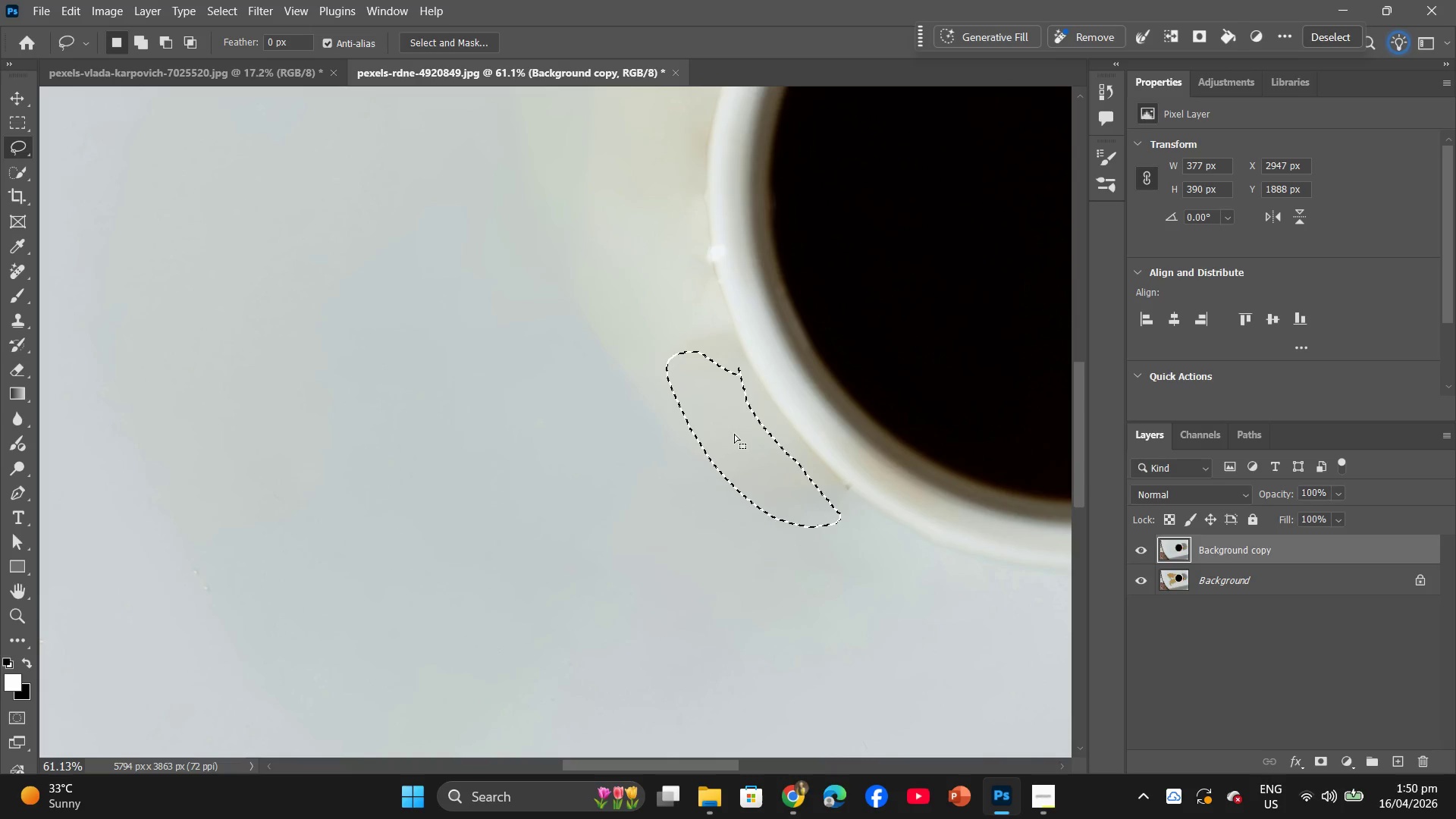 
right_click([734, 435])
 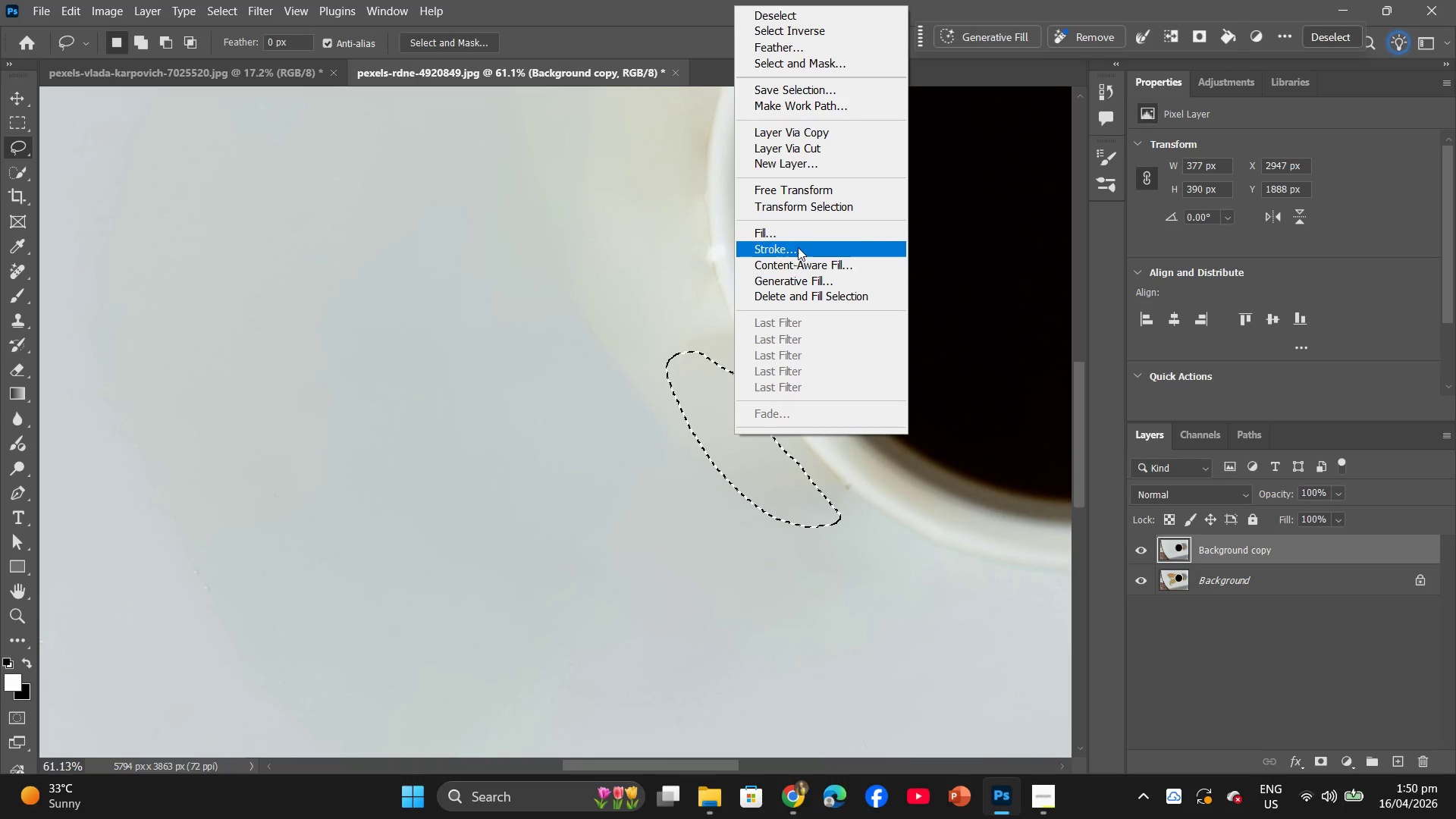 
left_click([795, 232])
 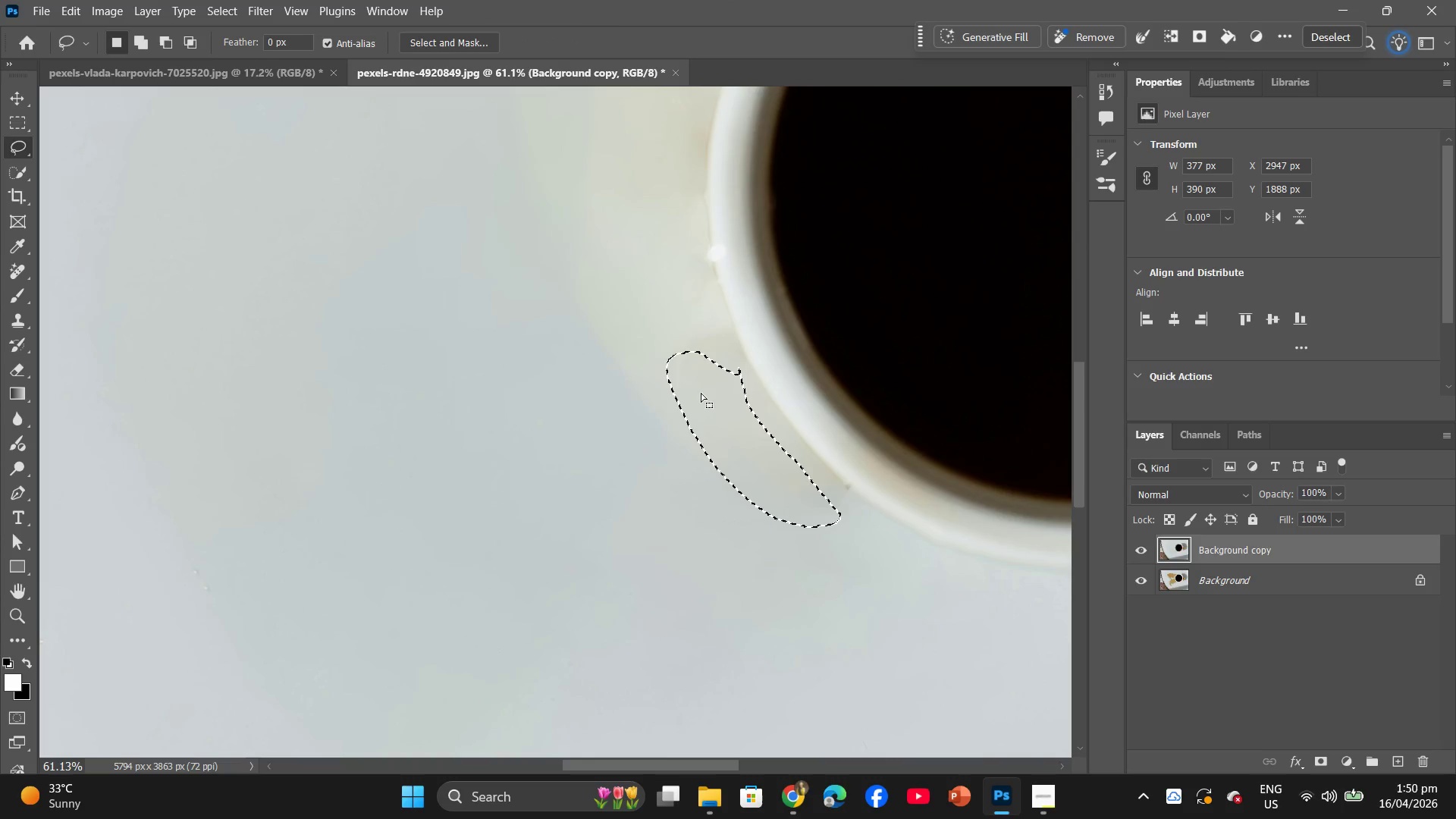 
scroll: coordinate [639, 431], scroll_direction: up, amount: 5.0
 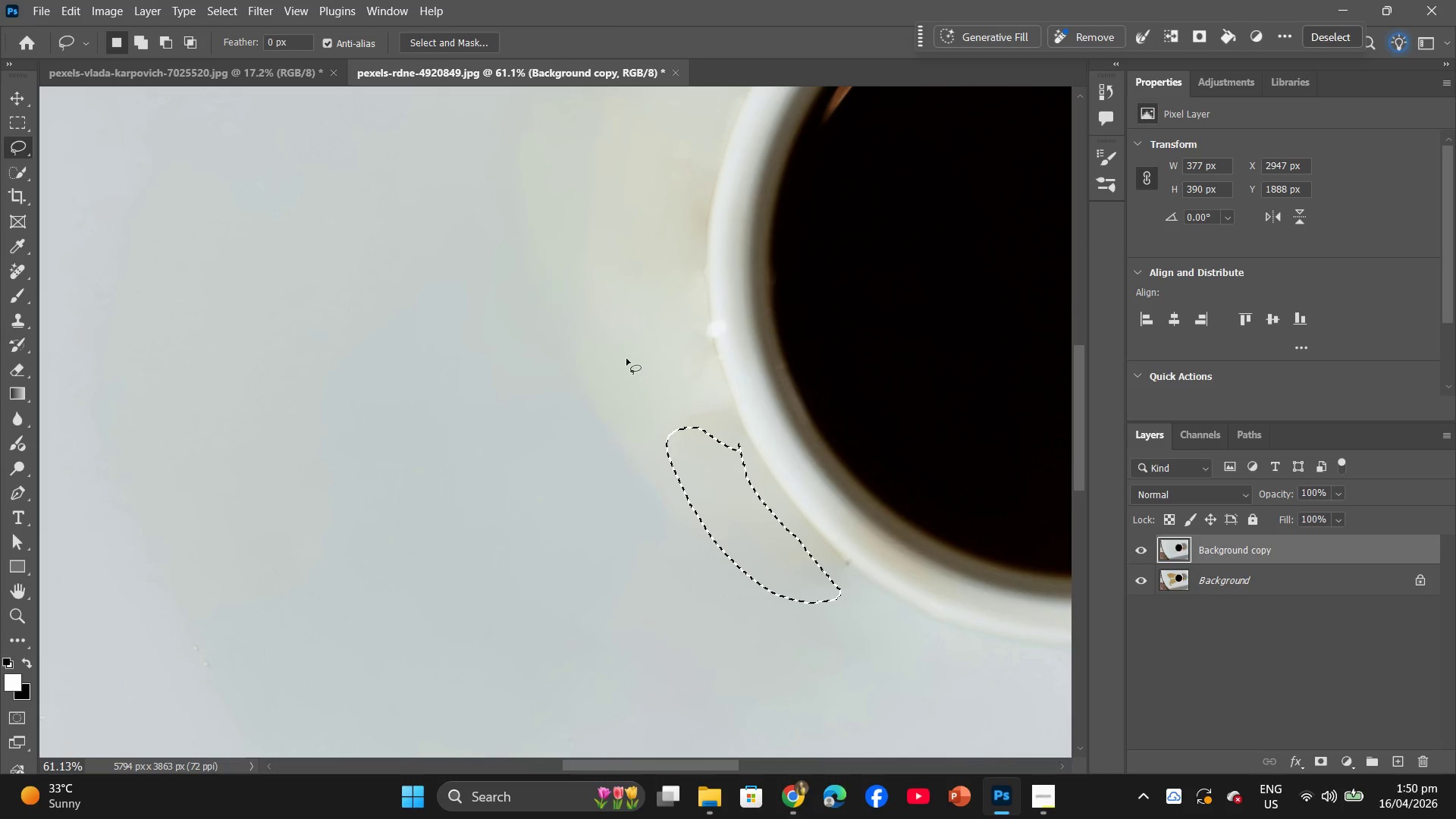 
left_click_drag(start_coordinate=[626, 348], to_coordinate=[633, 359])
 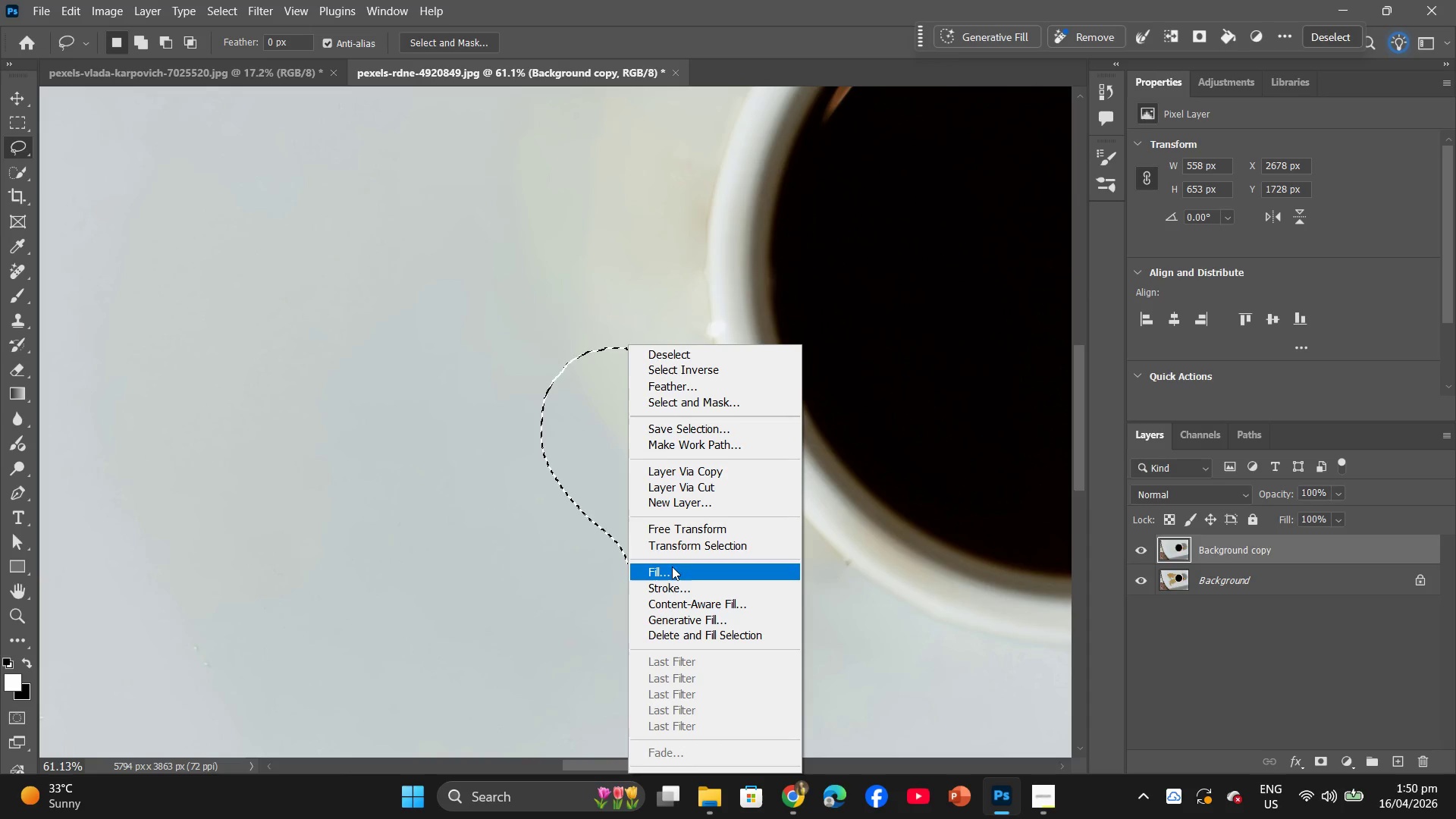 
left_click([670, 579])
 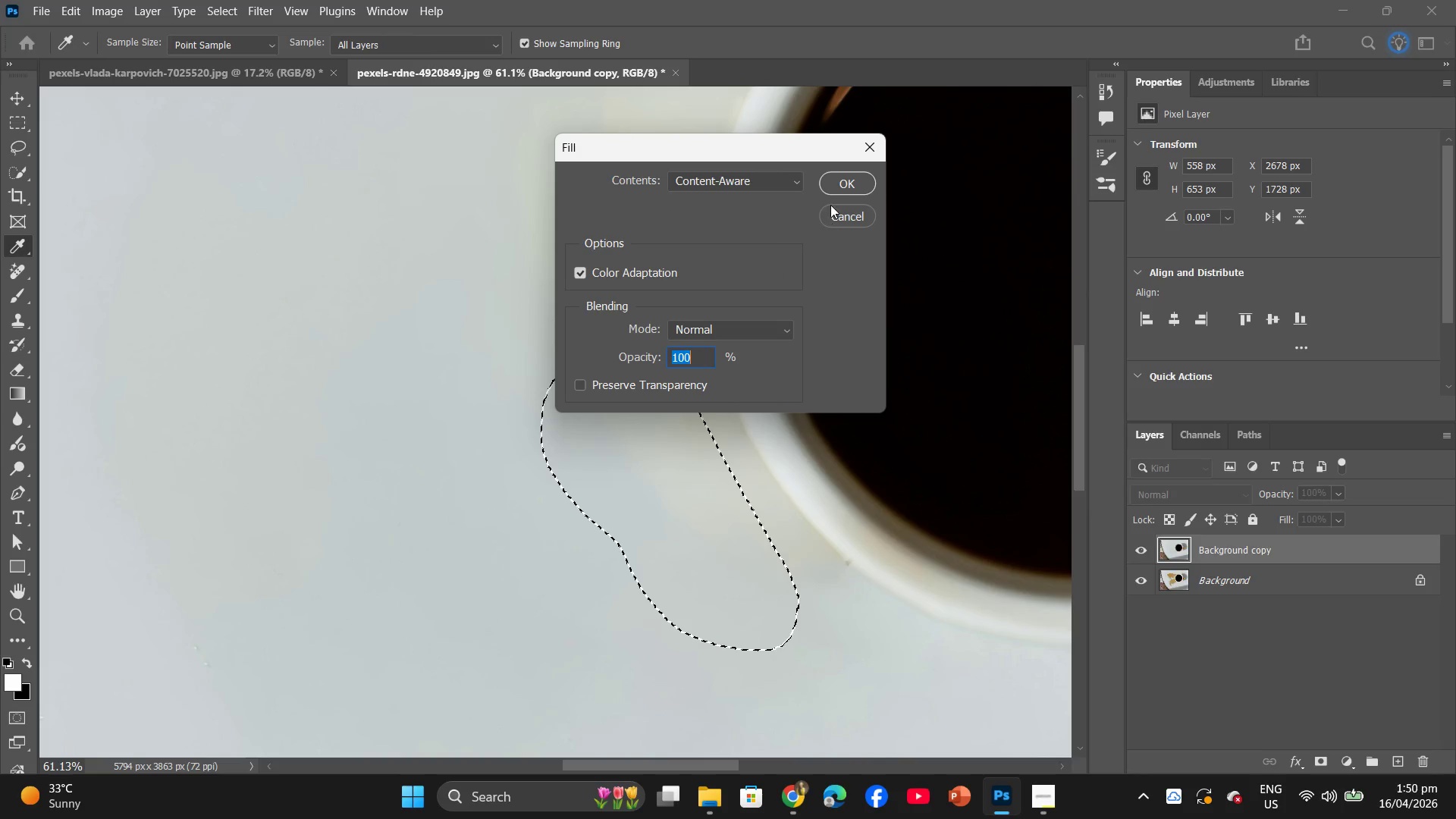 
left_click([847, 182])
 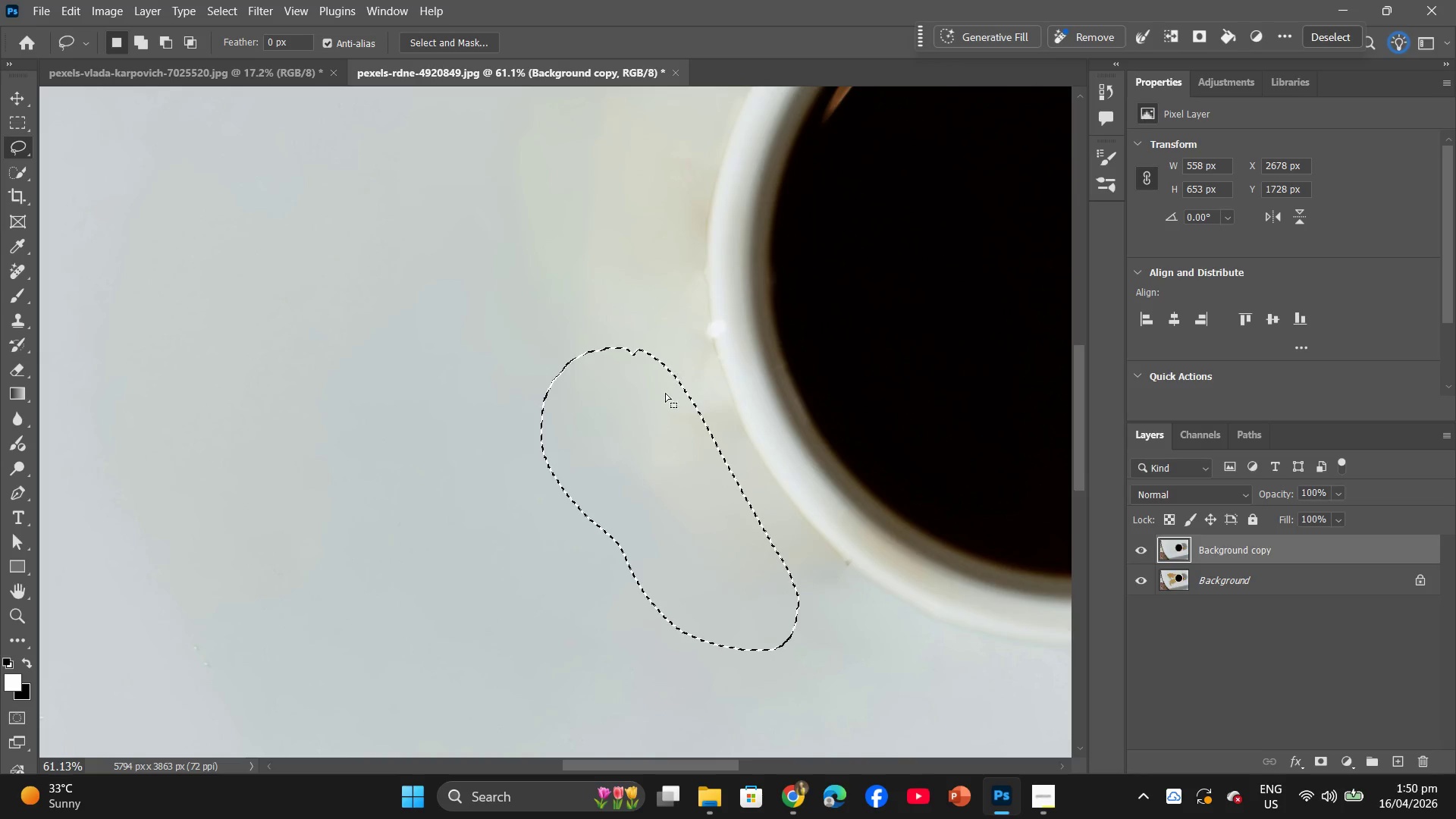 
left_click([658, 404])
 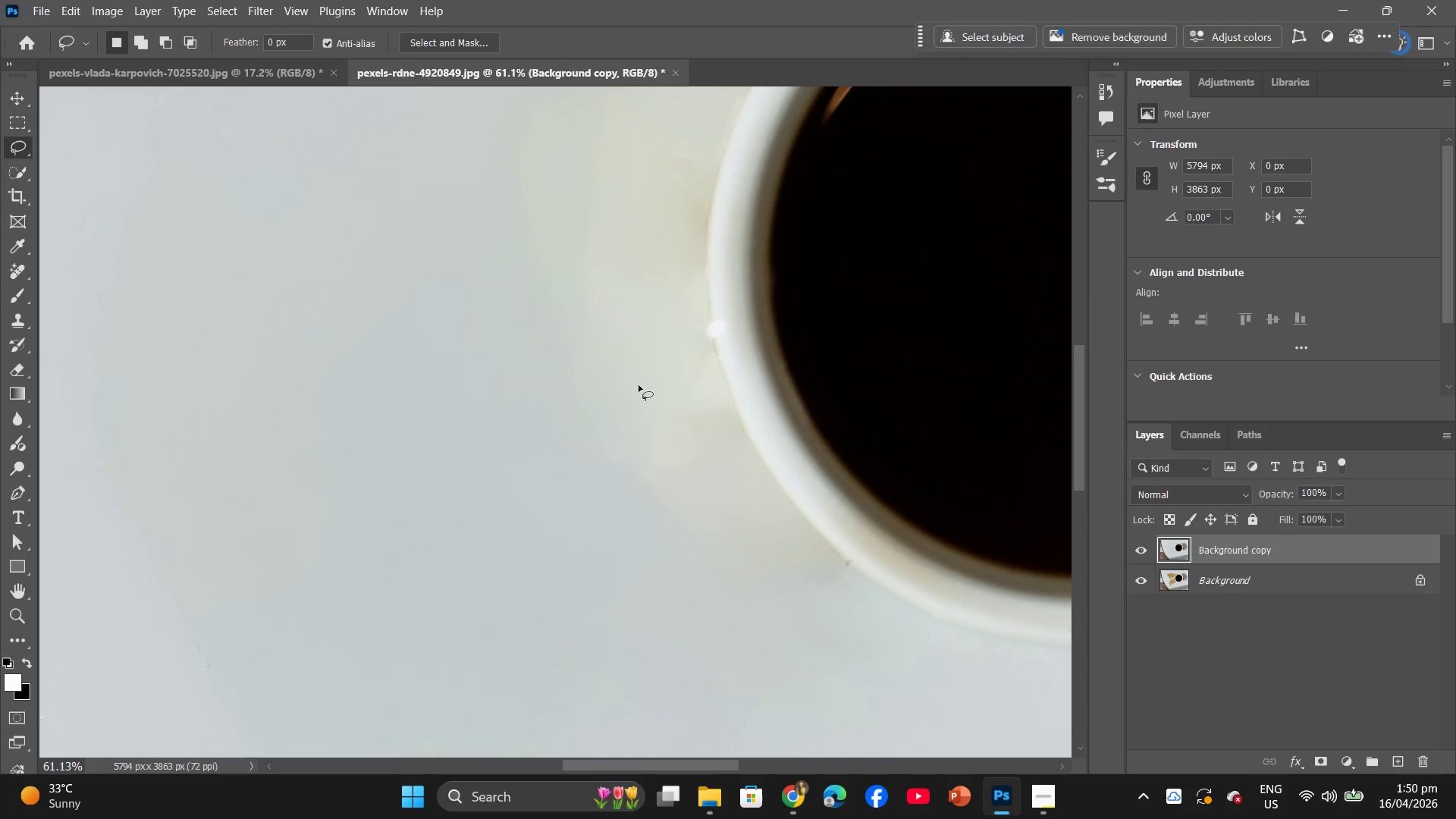 
left_click_drag(start_coordinate=[639, 385], to_coordinate=[594, 399])
 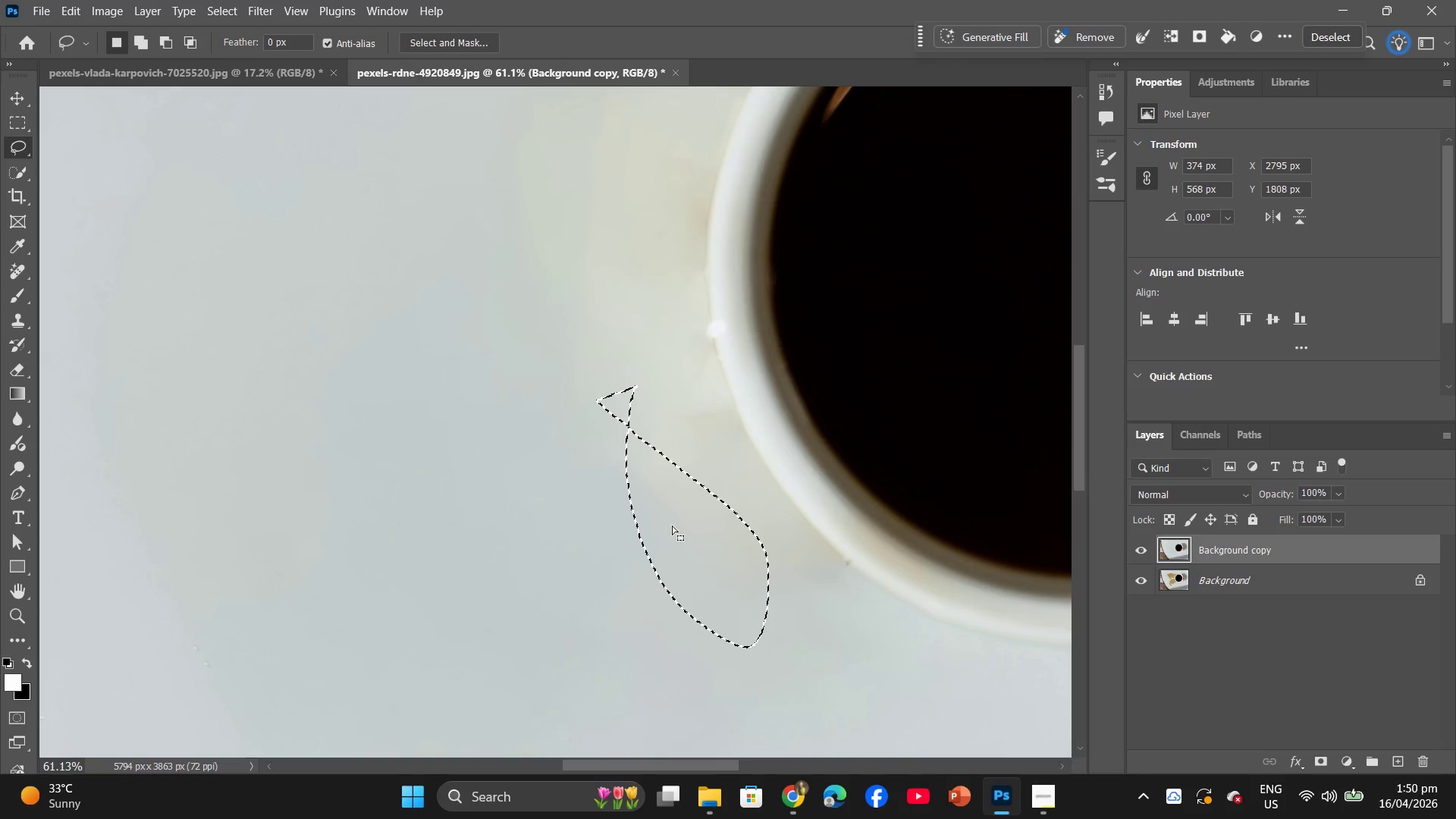 
right_click([673, 526])
 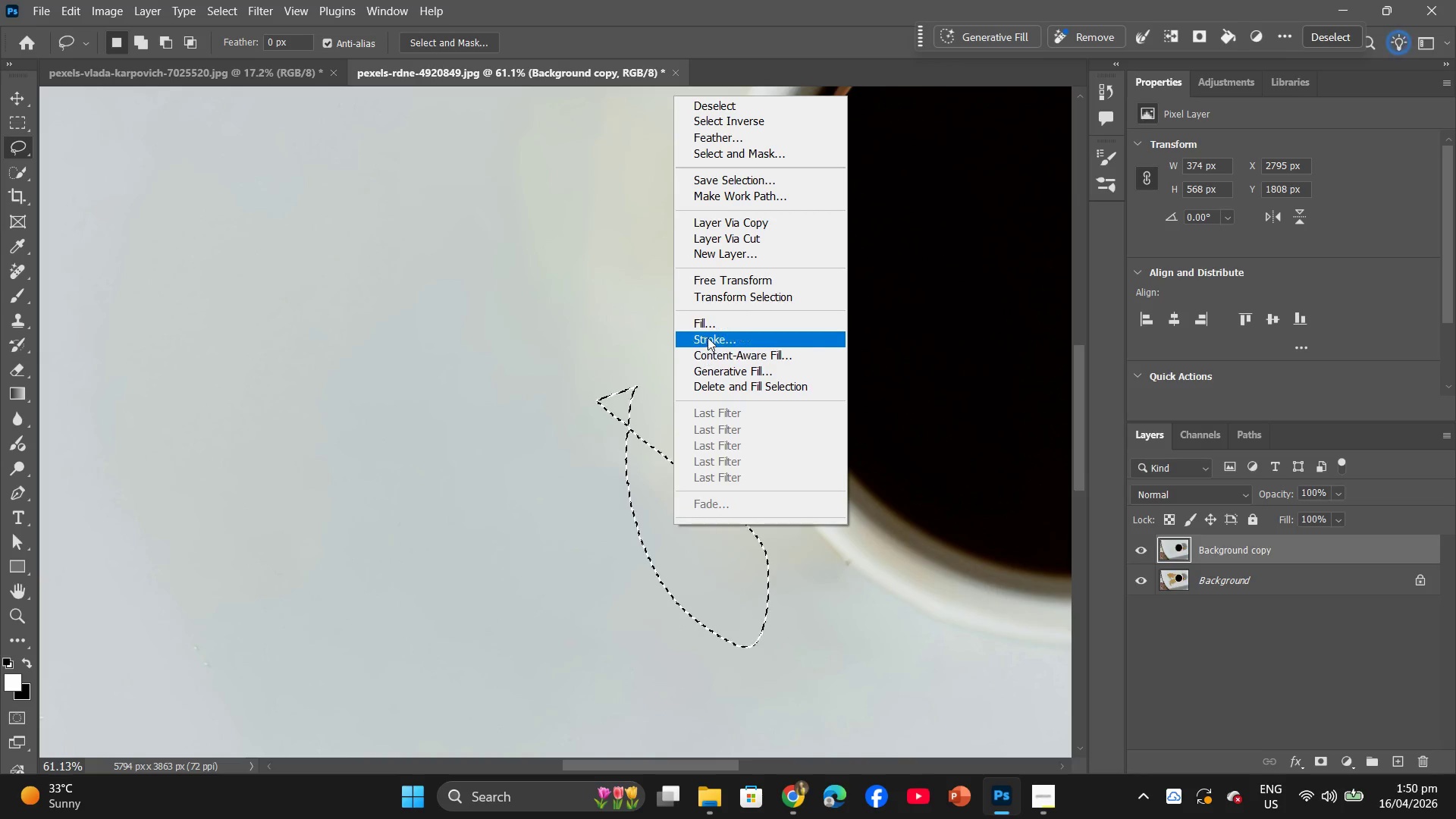 
left_click([711, 325])
 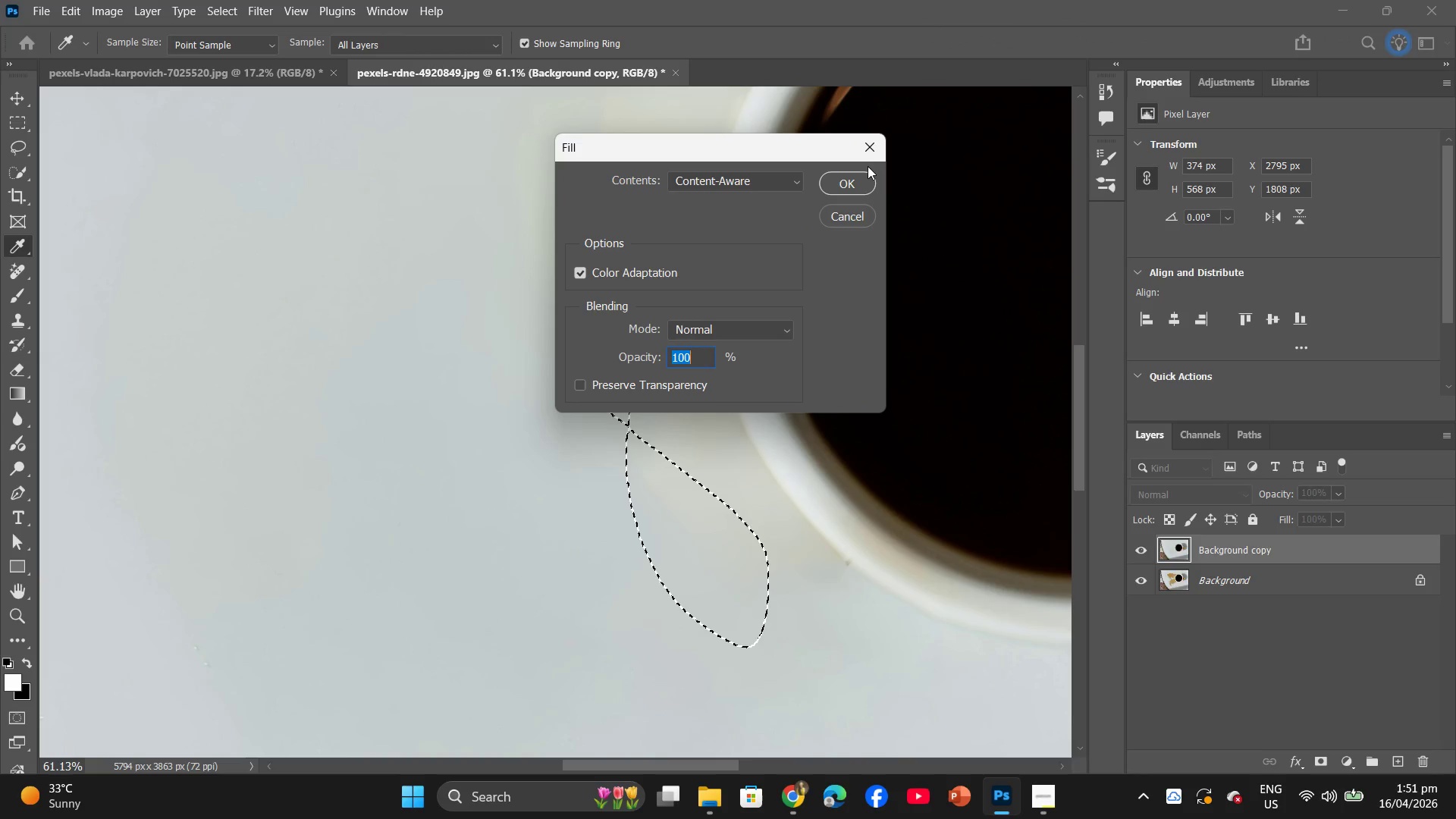 
left_click([861, 180])
 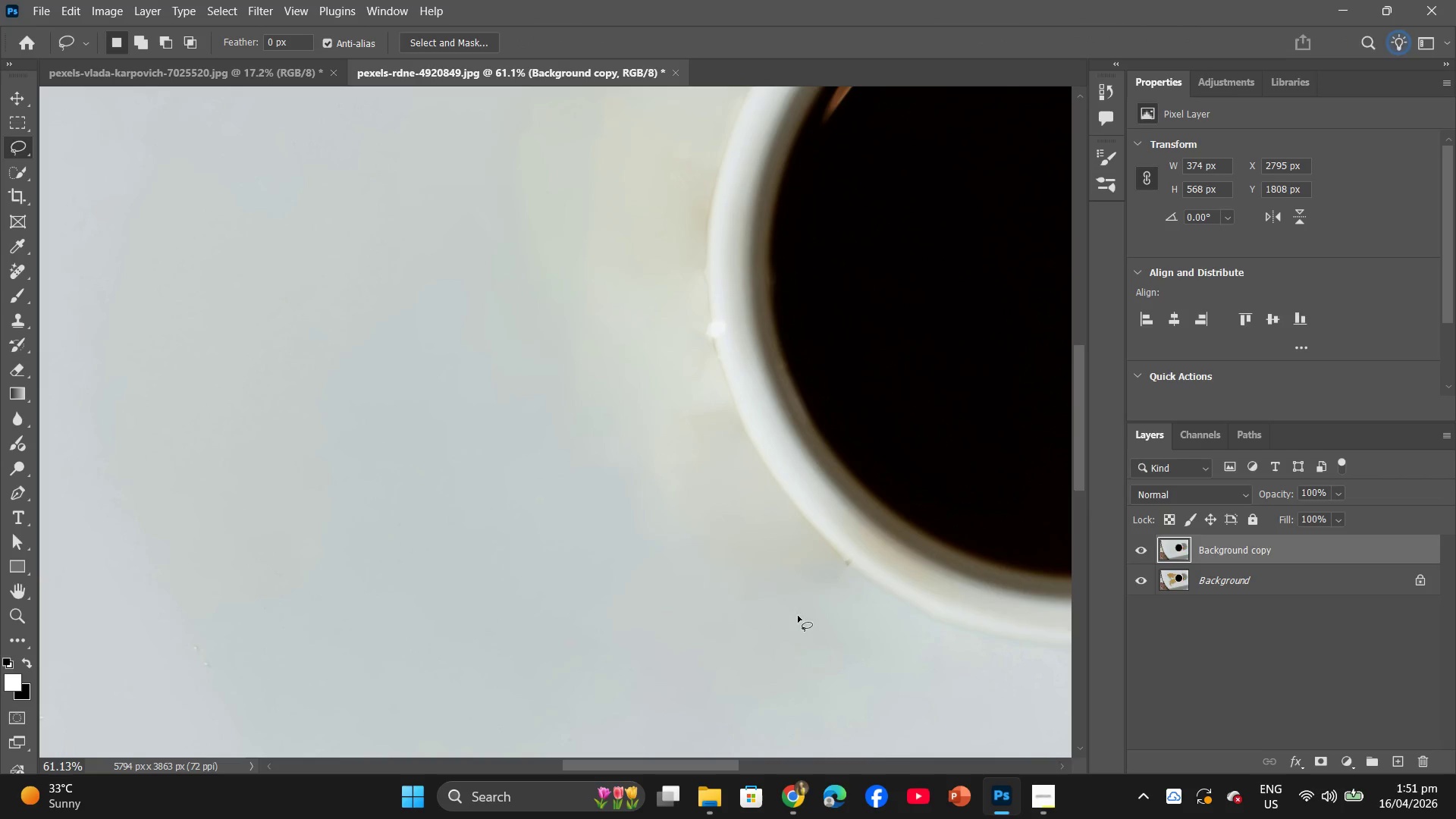 
hold_key(key=AltLeft, duration=3.36)
scroll: coordinate [647, 438], scroll_direction: down, amount: 6.0
 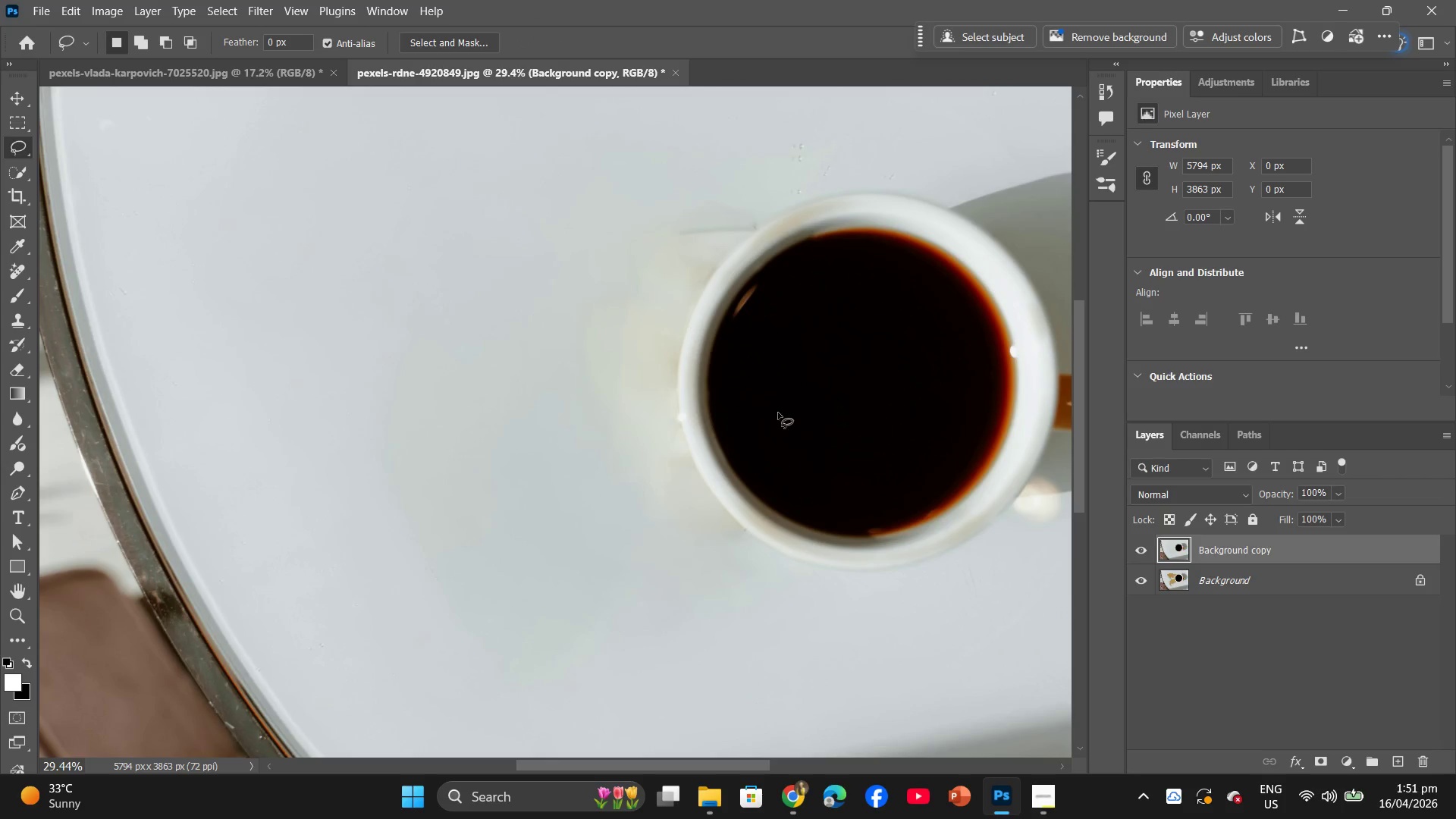 
scroll: coordinate [786, 419], scroll_direction: up, amount: 6.0
 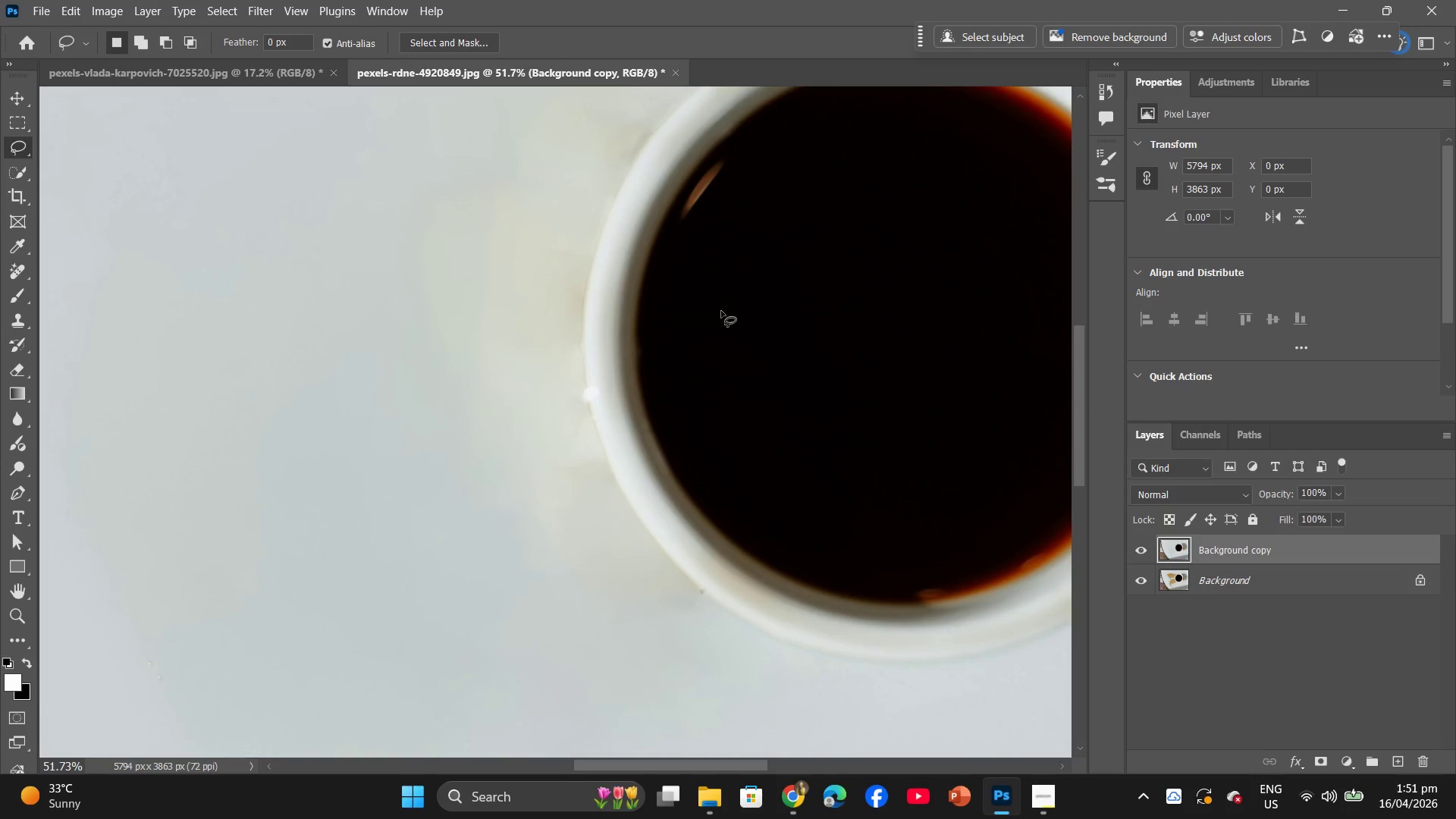 
left_click_drag(start_coordinate=[698, 306], to_coordinate=[725, 457])
 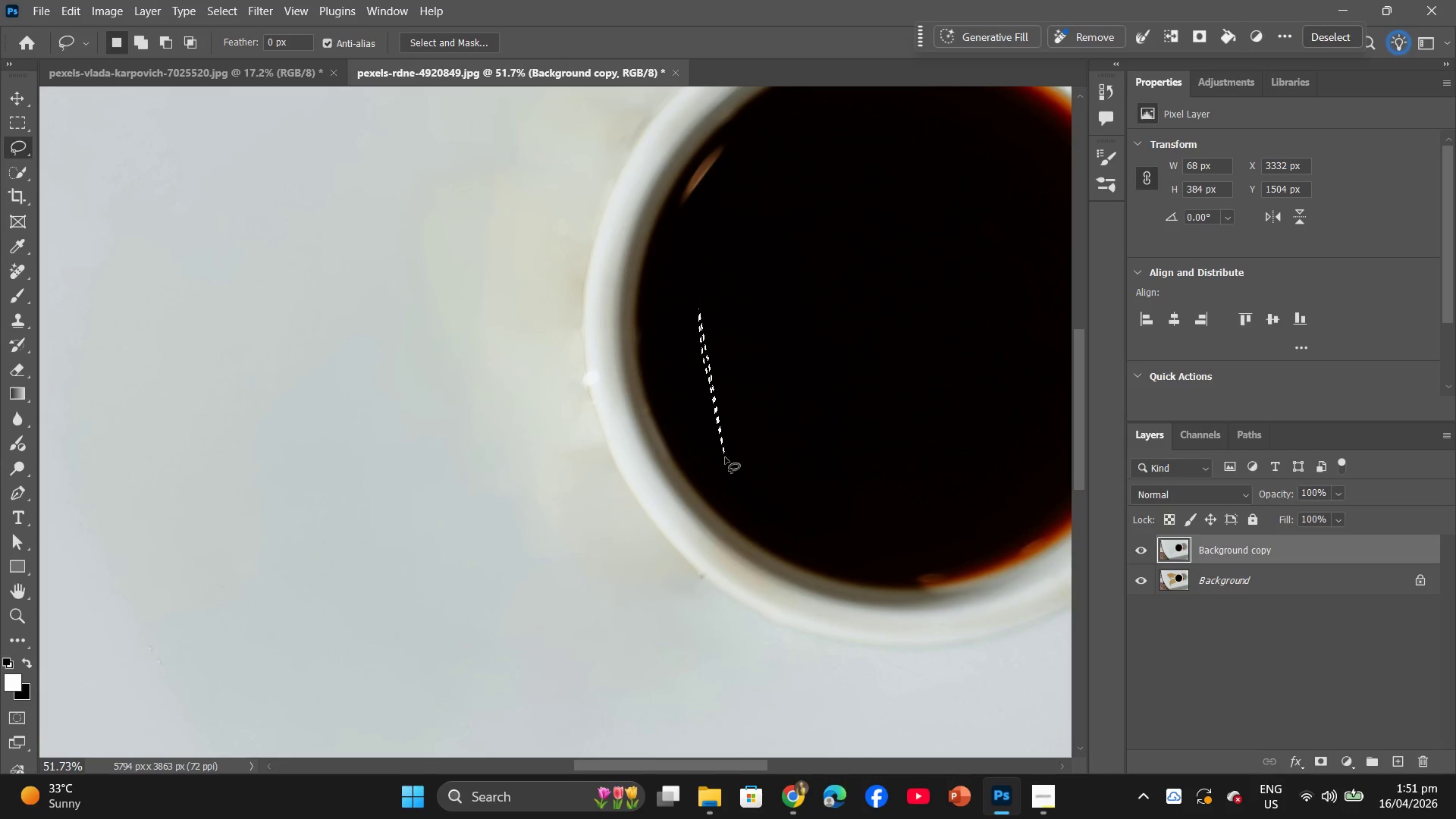 
scroll: coordinate [712, 303], scroll_direction: down, amount: 1.0
 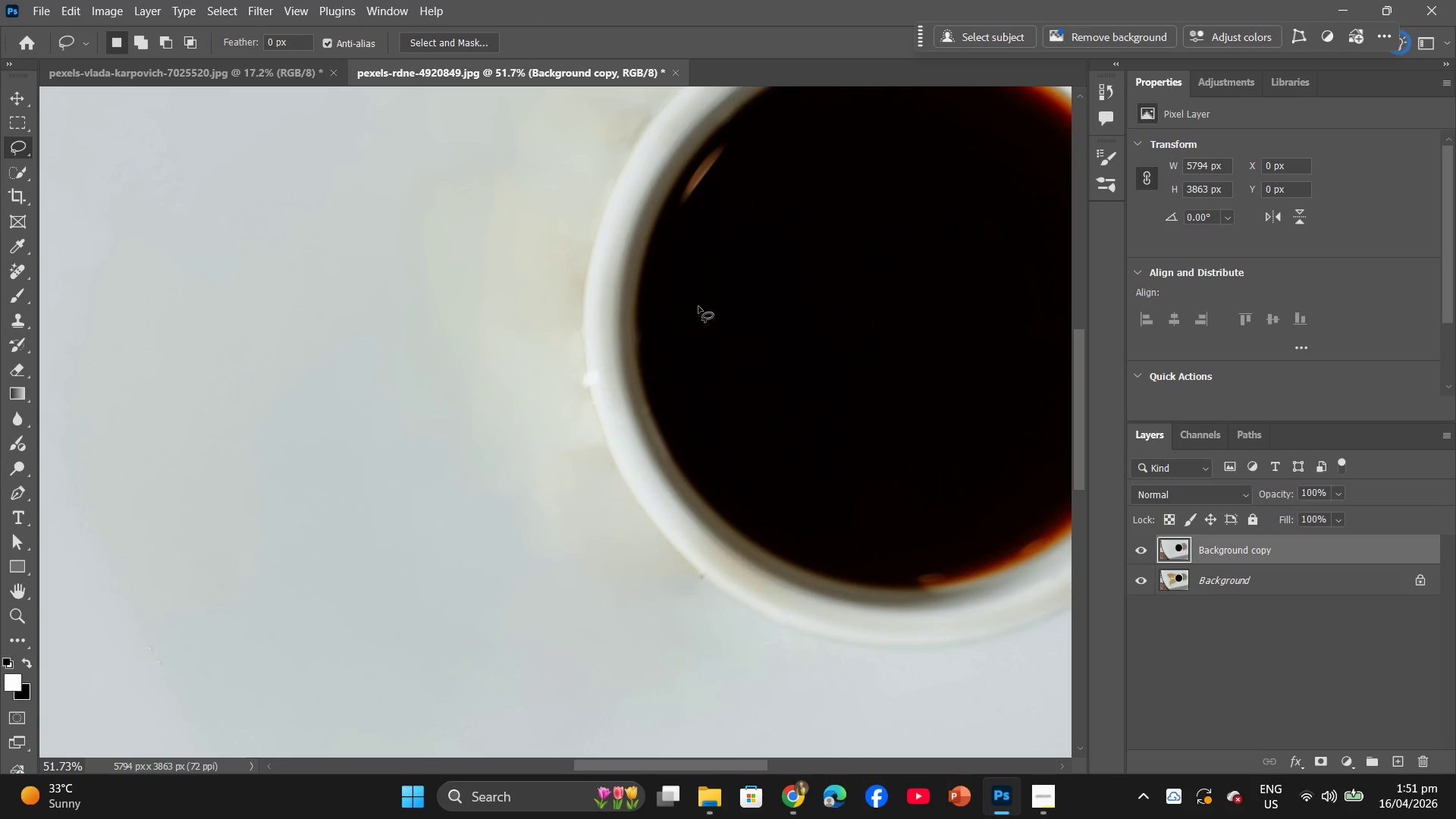 
key(Control+Z)
 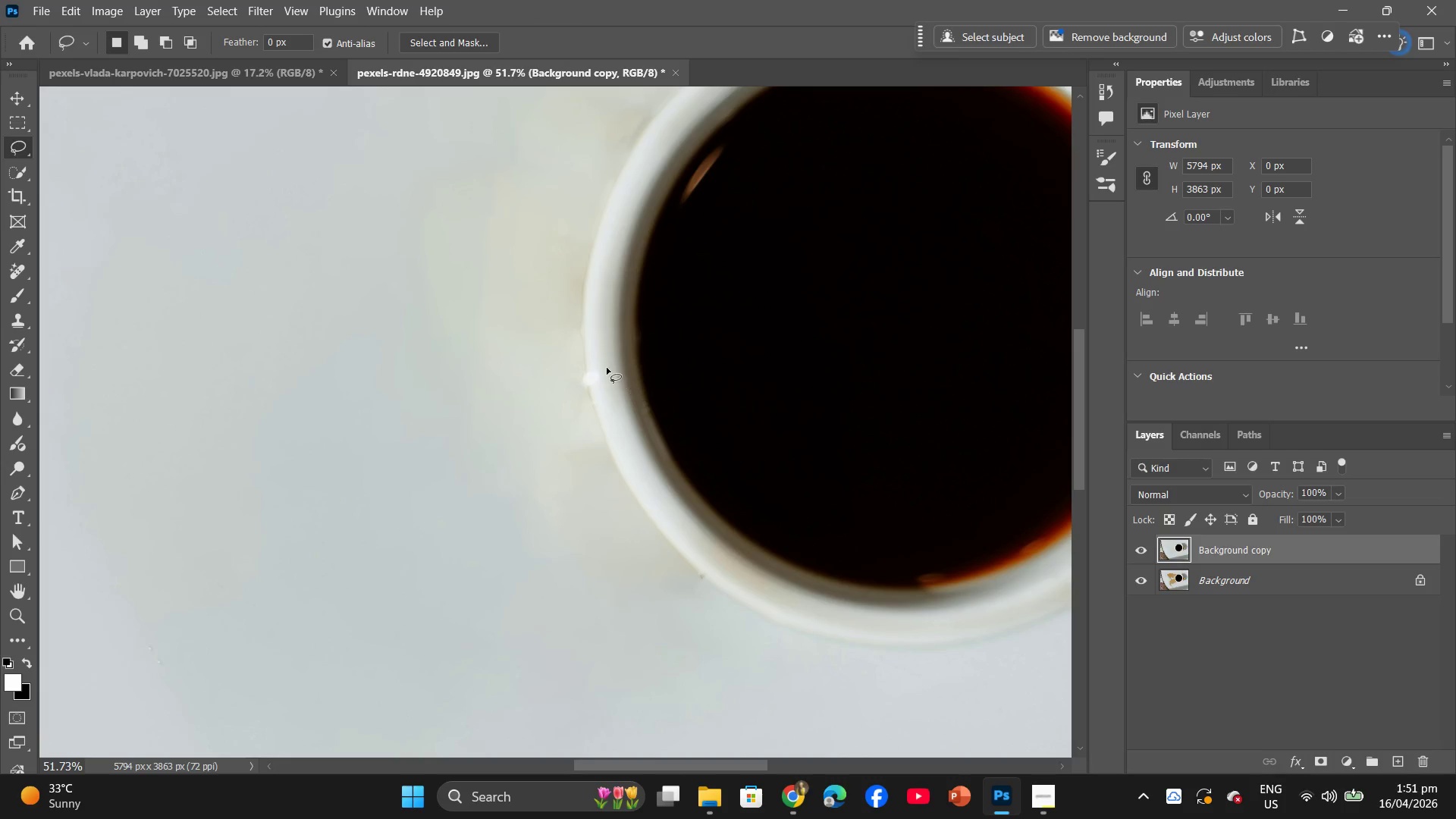 
hold_key(key=Space, duration=0.61)
 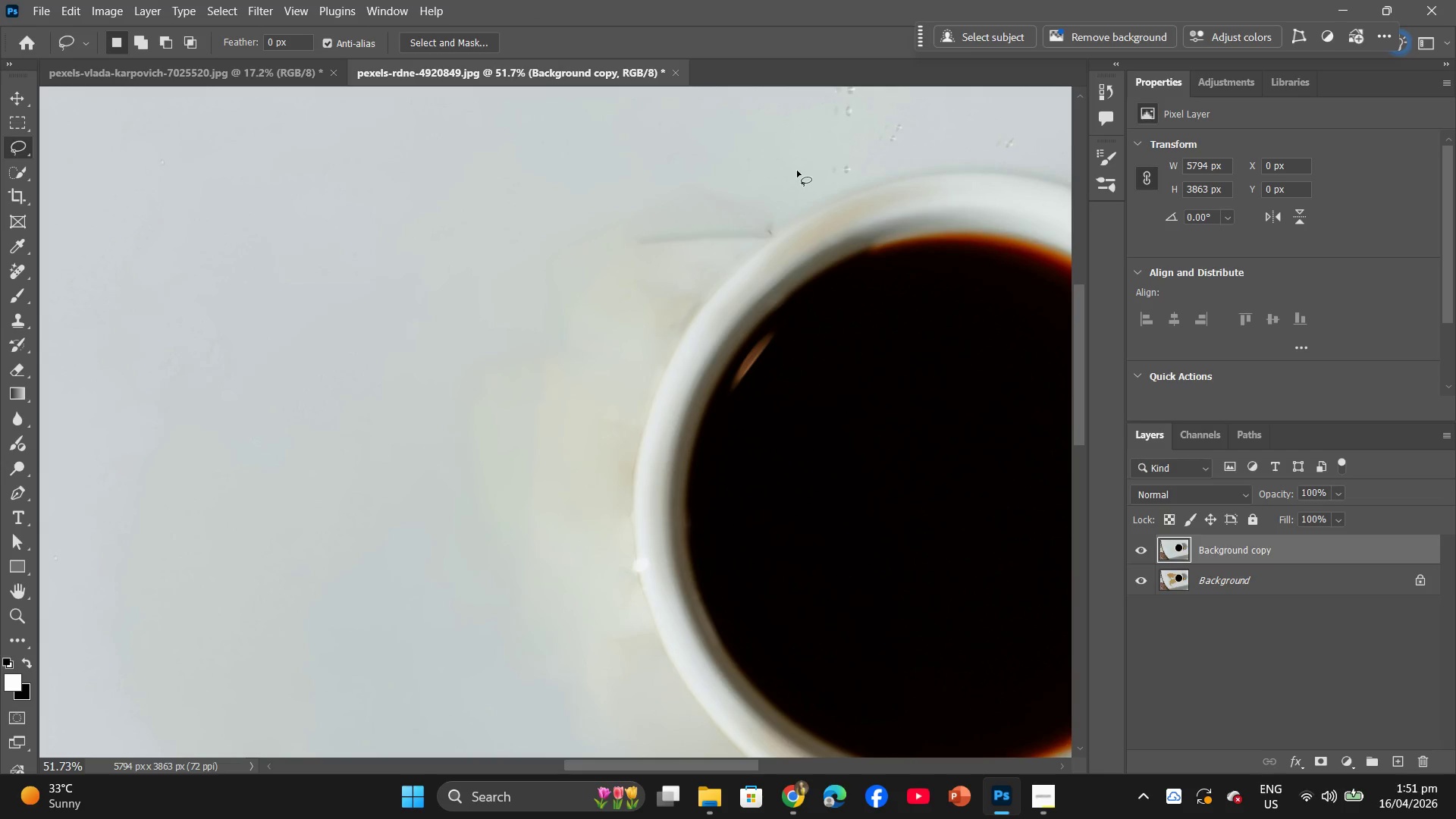 
left_click_drag(start_coordinate=[535, 324], to_coordinate=[585, 510])
 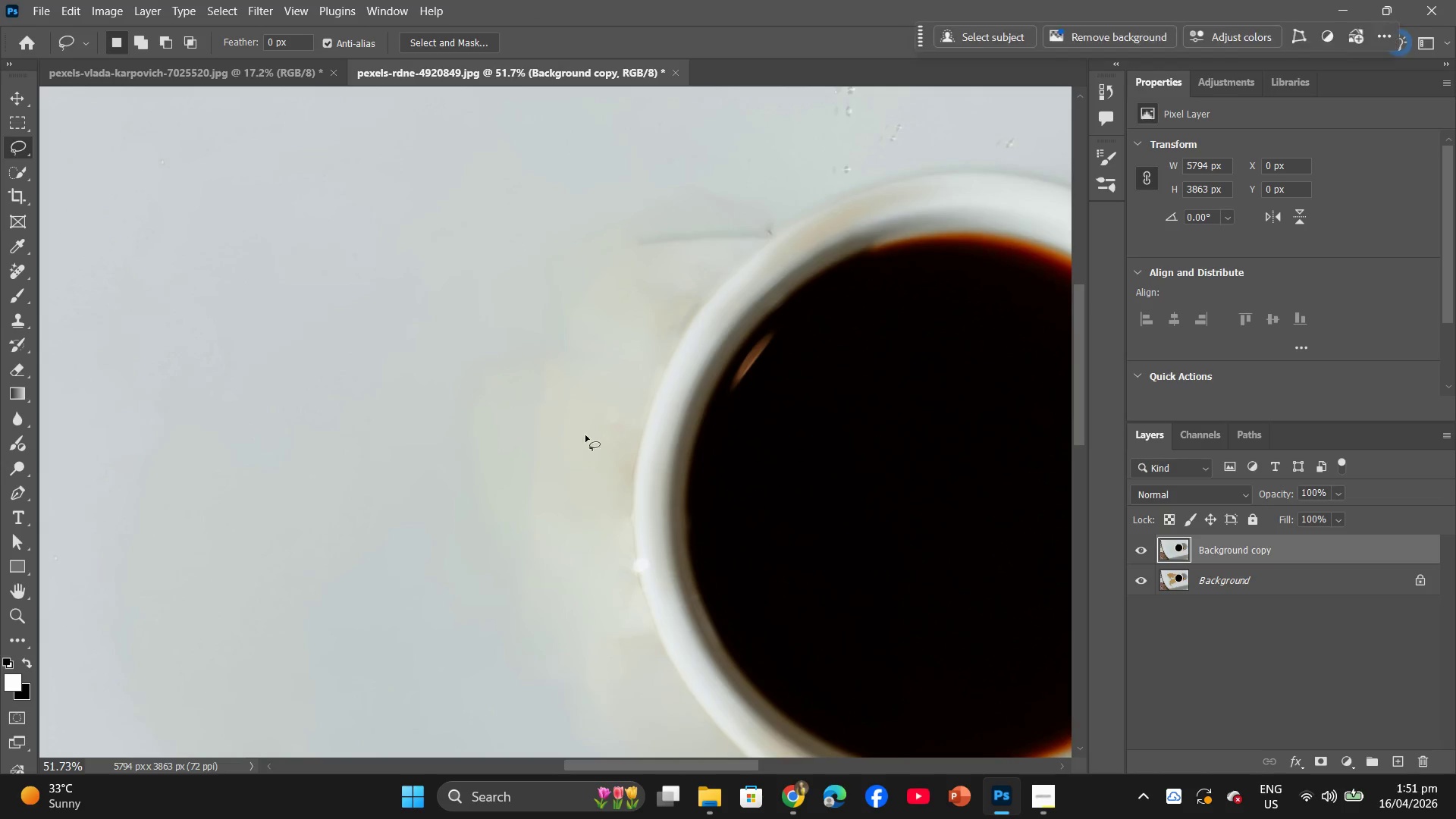 
left_click_drag(start_coordinate=[776, 179], to_coordinate=[751, 183])
 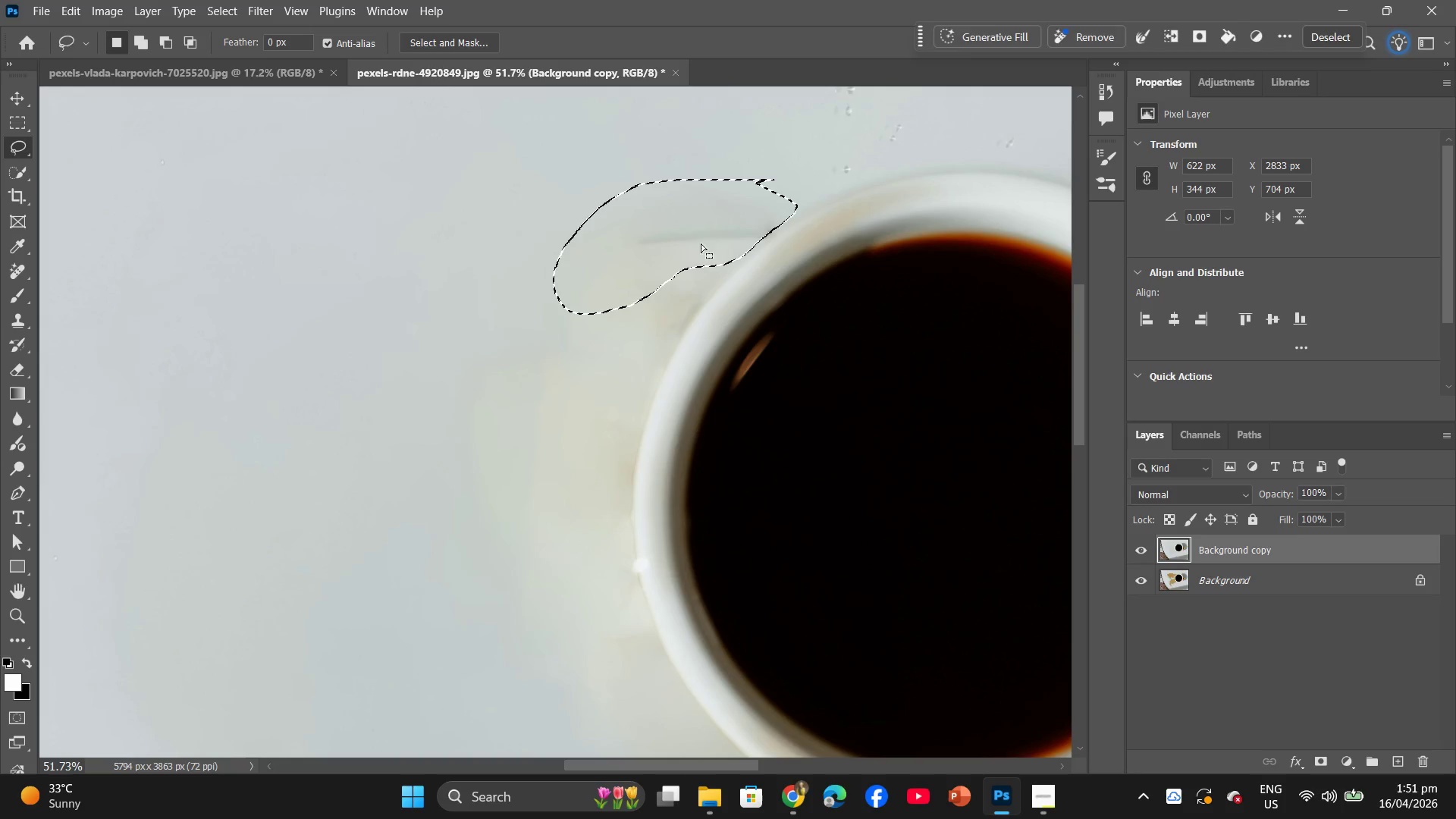 
left_click([692, 225])
 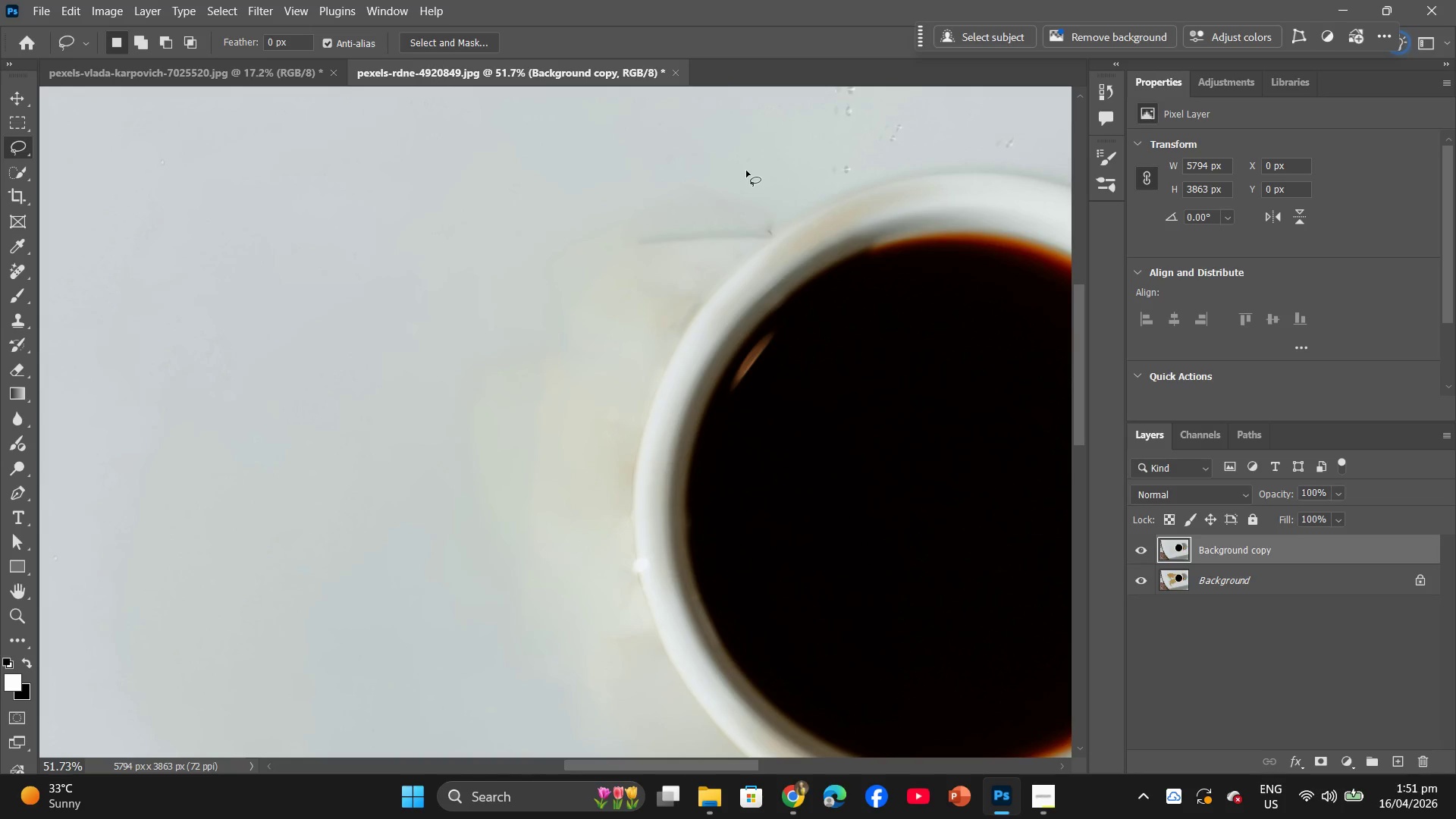 
key(Control+ControlLeft)
 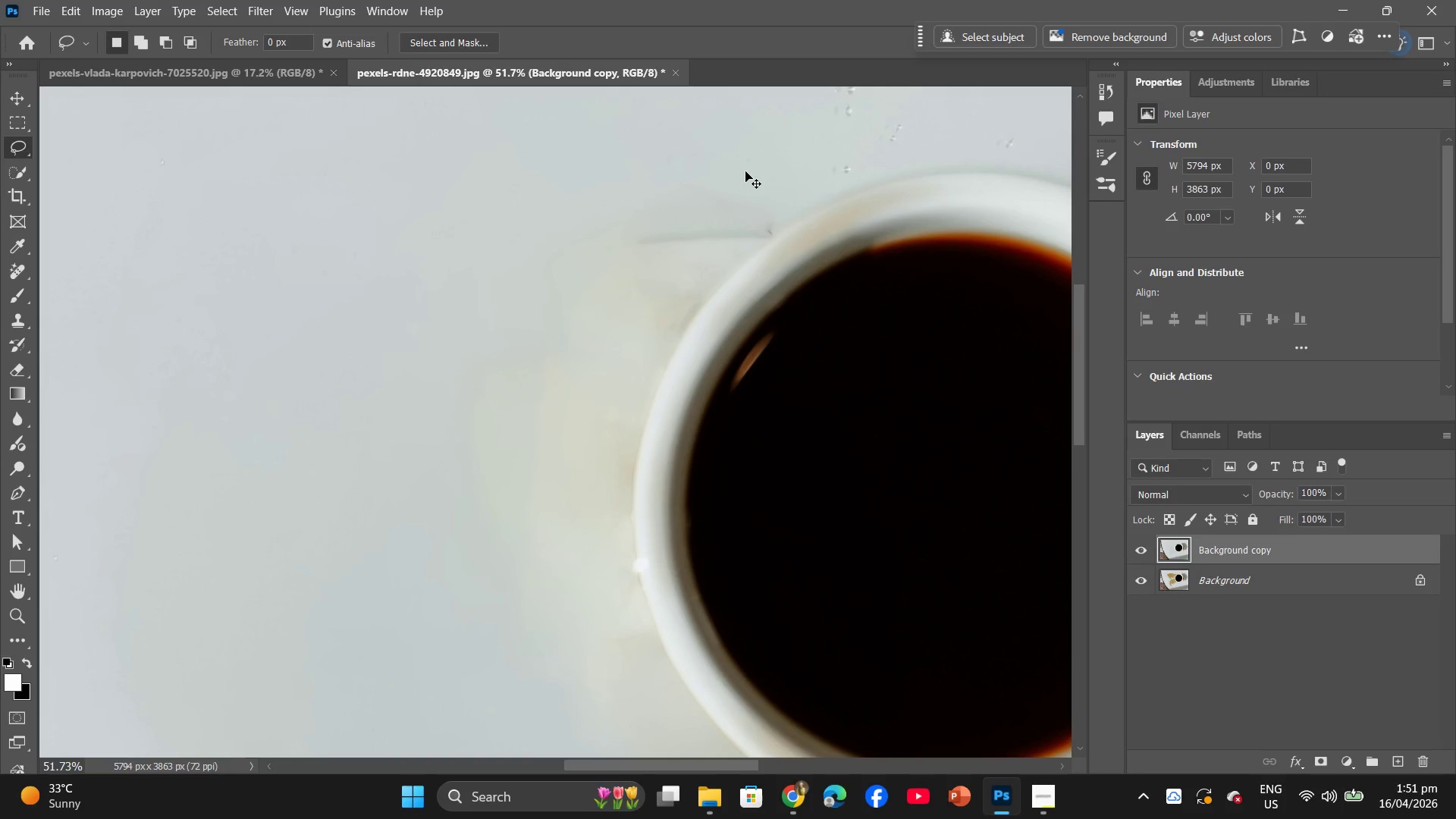 
key(Control+Z)
 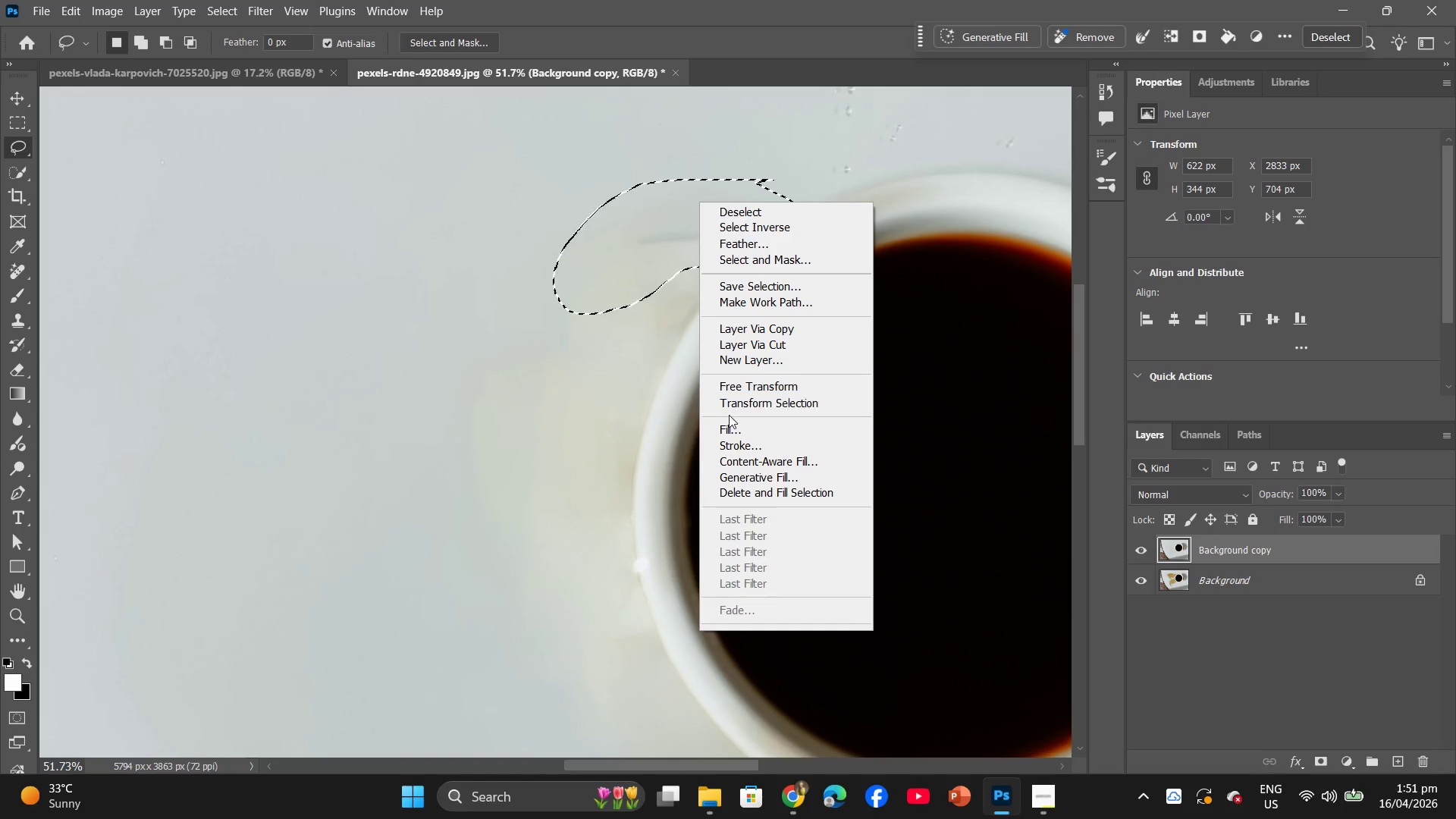 
left_click([736, 427])
 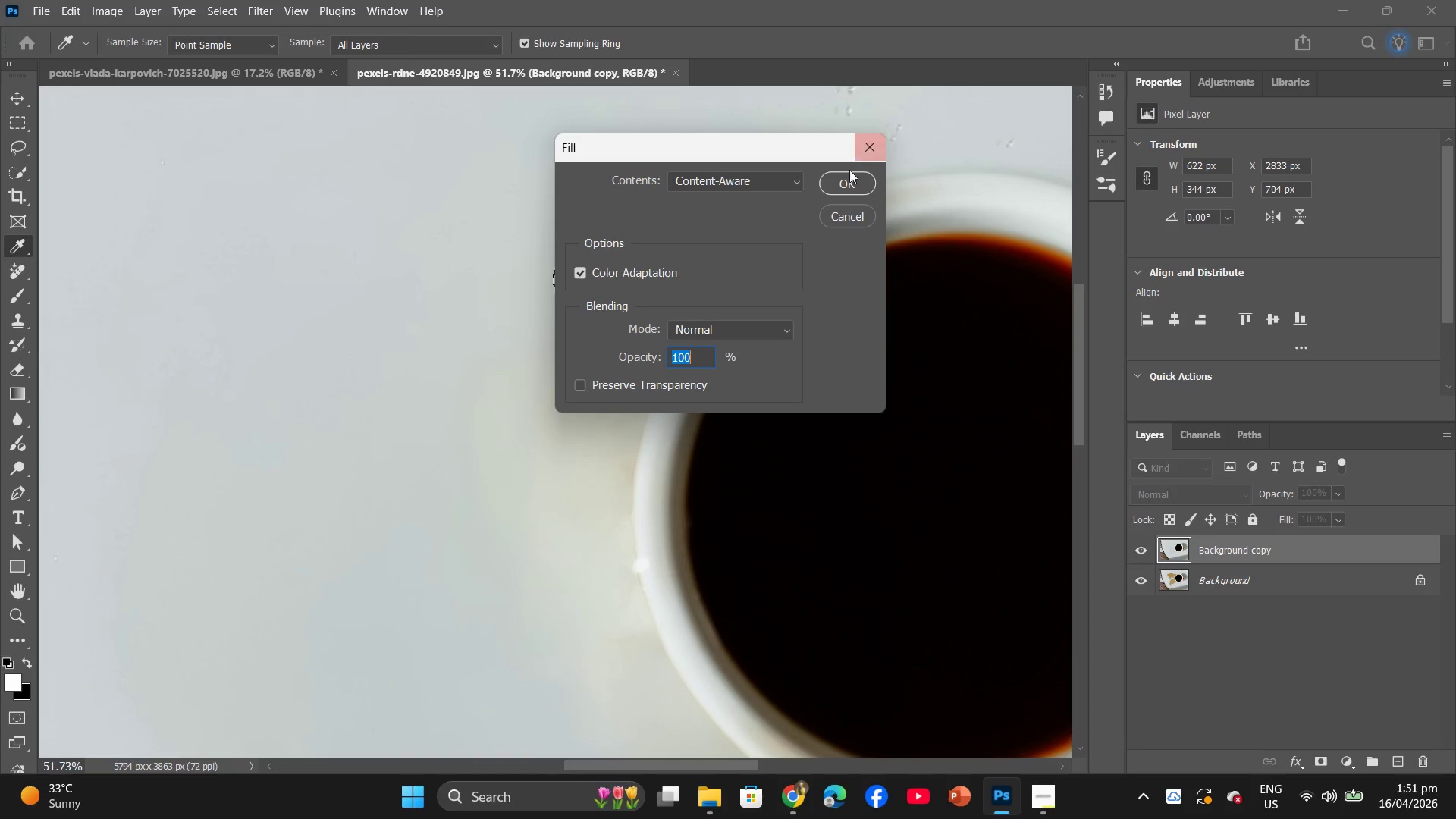 
left_click([843, 182])
 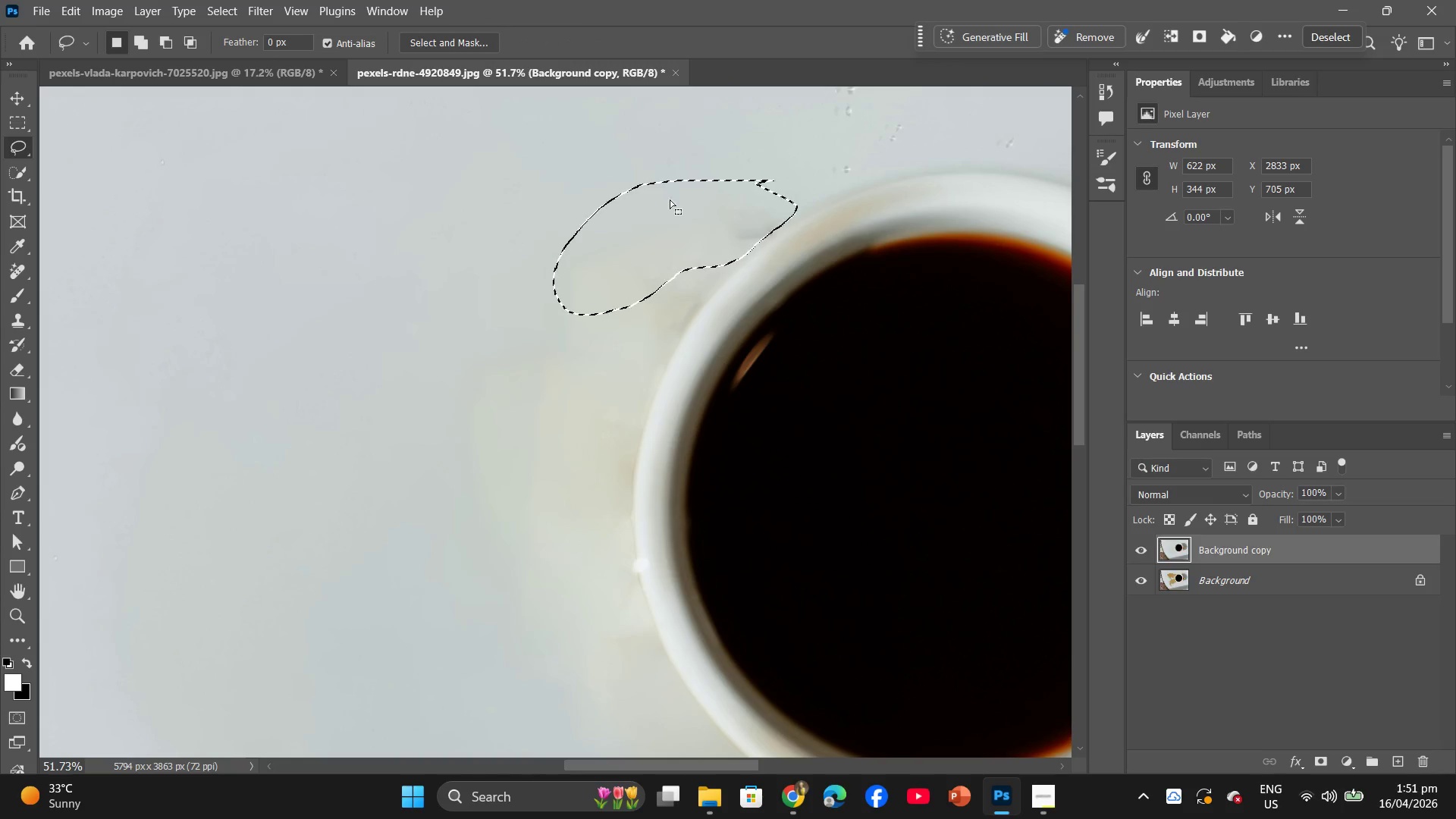 
left_click([670, 199])
 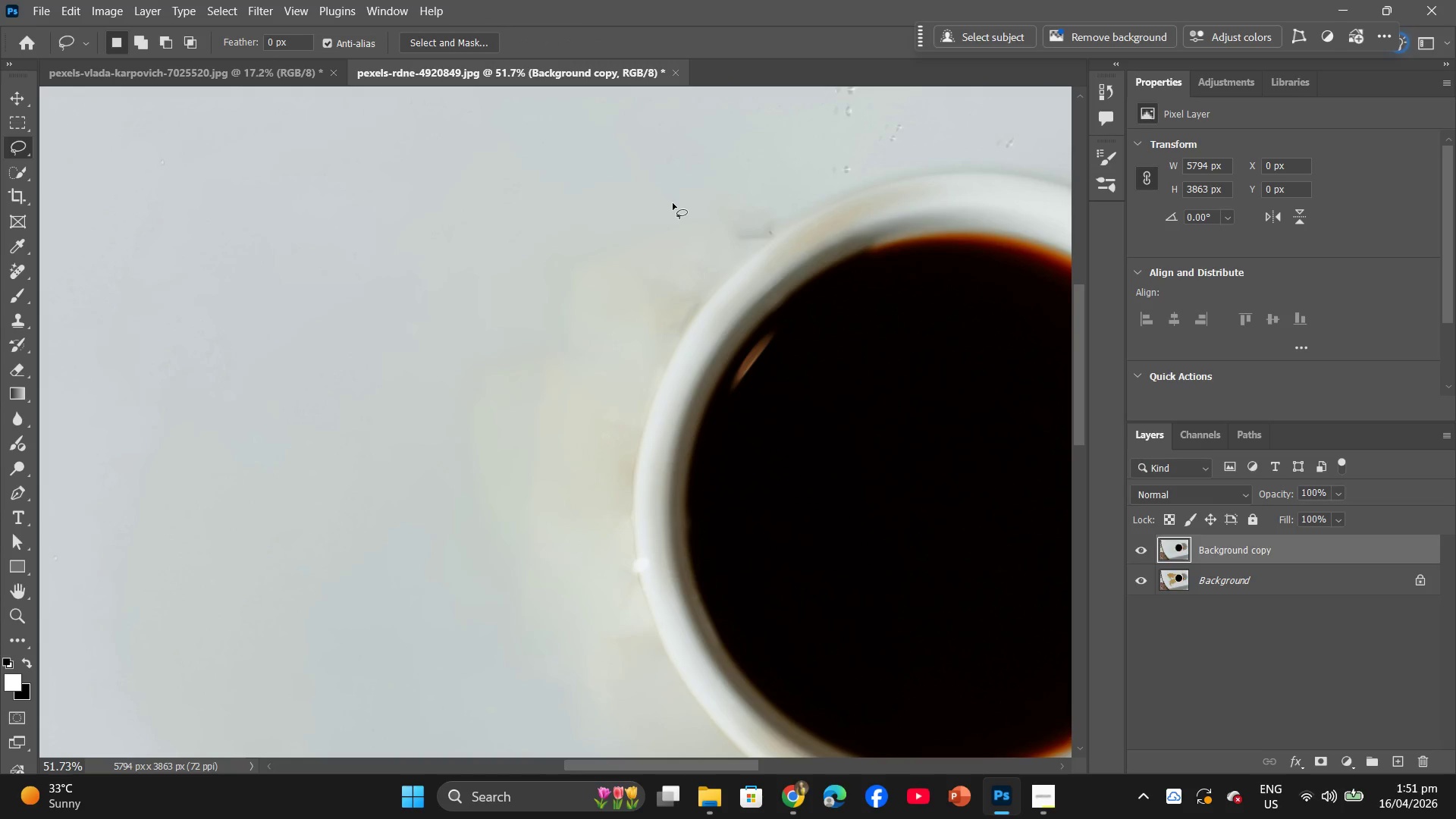 
left_click_drag(start_coordinate=[673, 203], to_coordinate=[661, 204])
 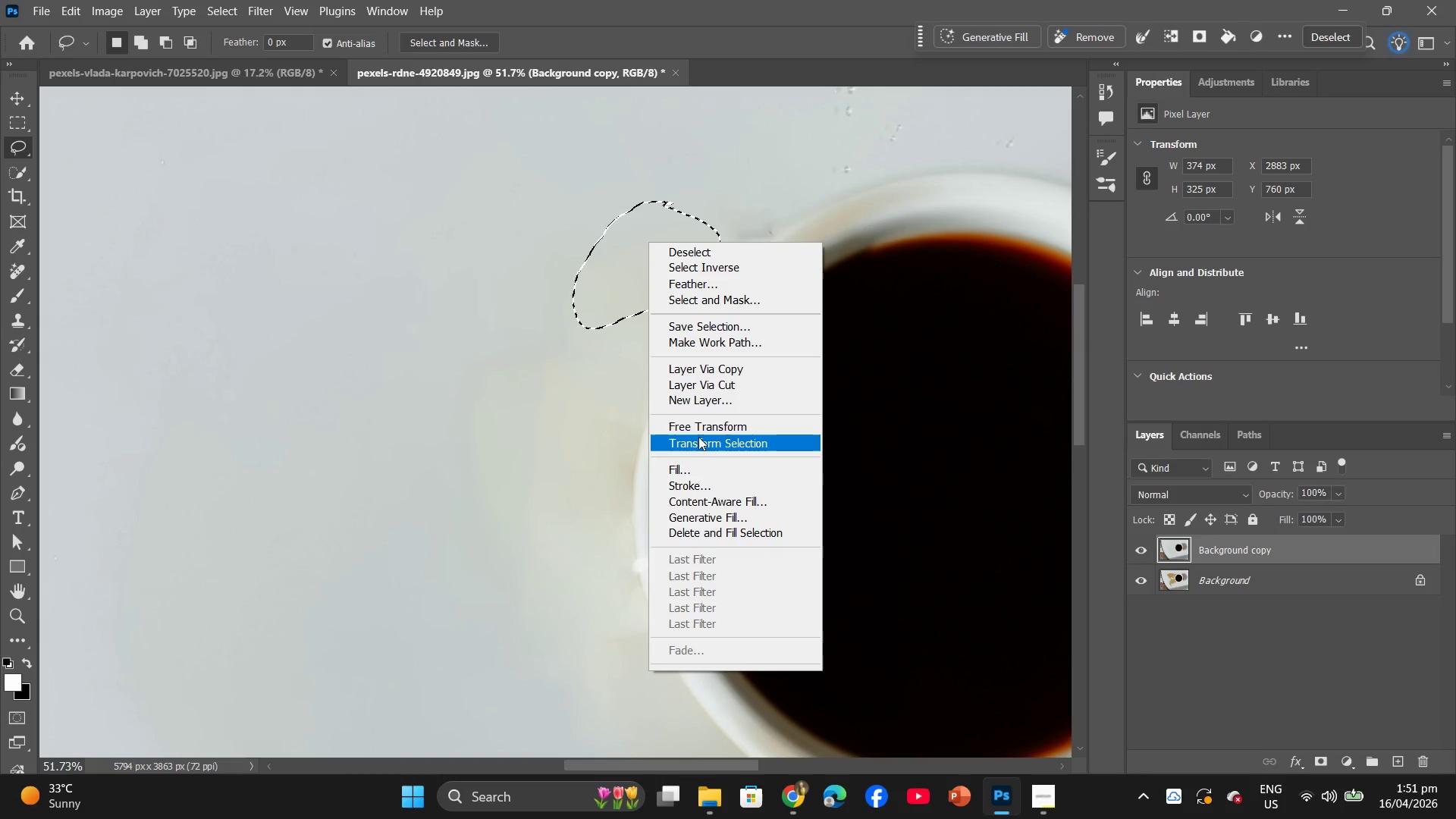 
left_click([701, 463])
 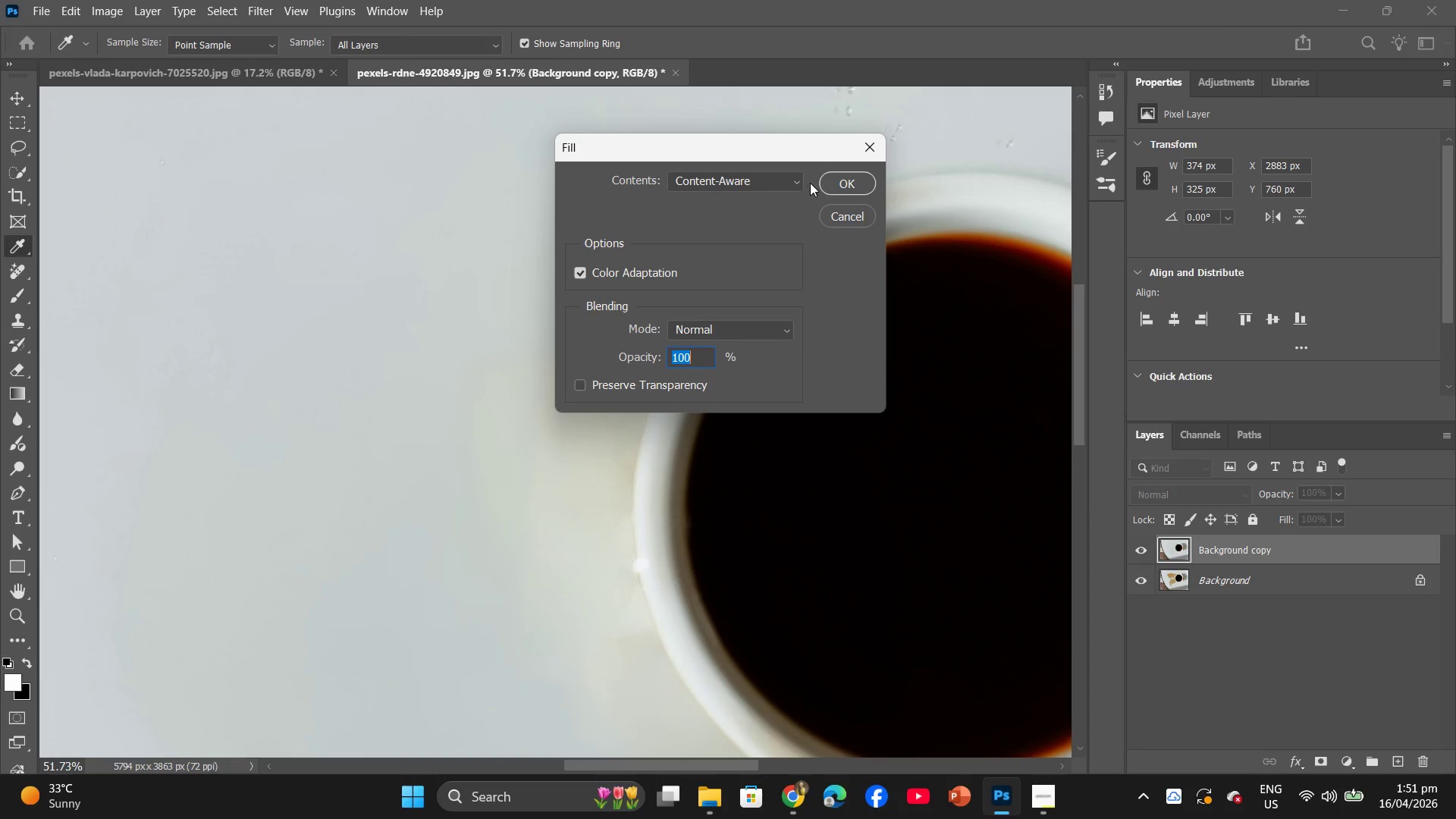 
left_click([824, 181])
 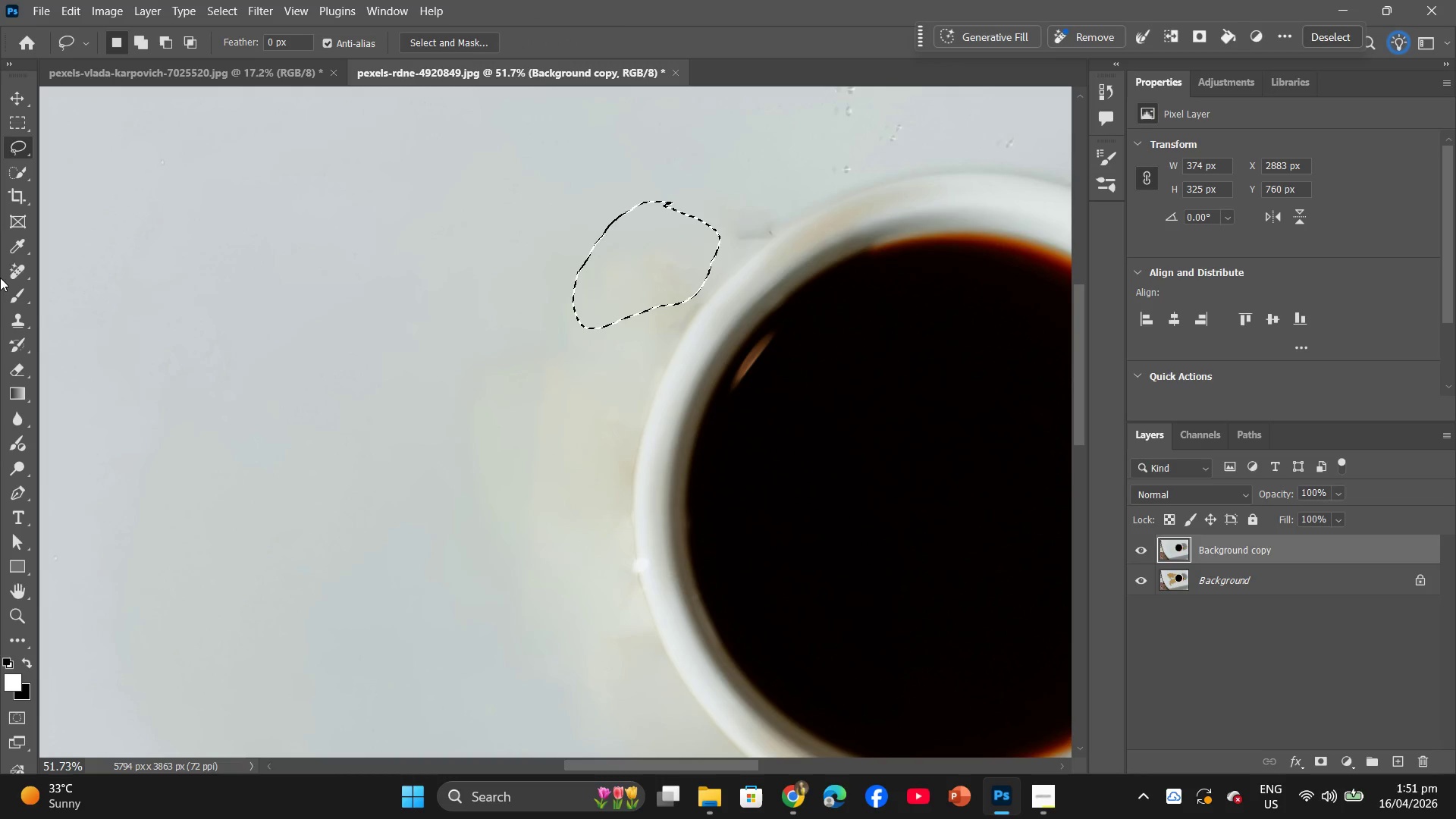 
left_click([18, 251])
 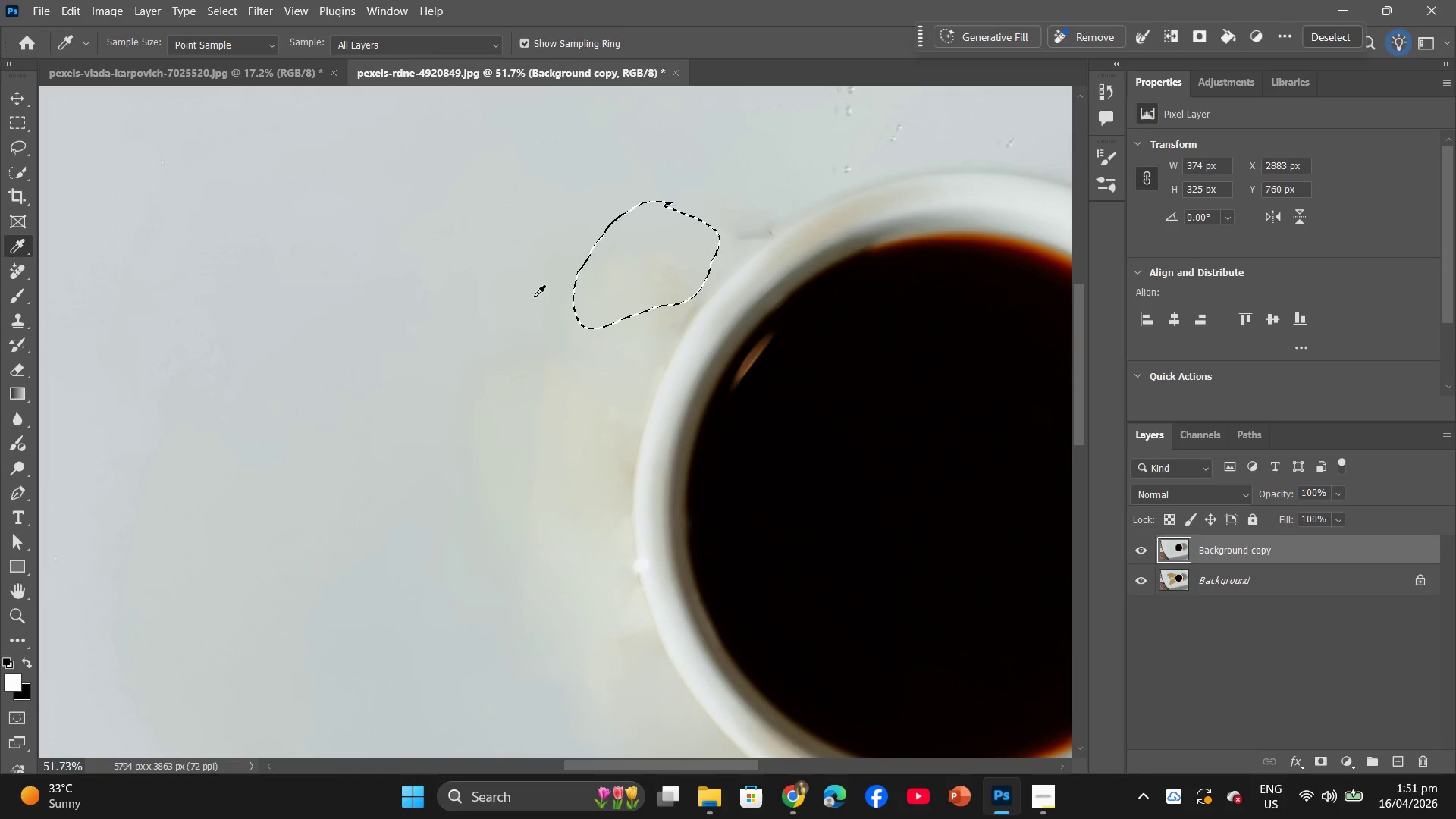 
left_click_drag(start_coordinate=[627, 293], to_coordinate=[574, 391])
 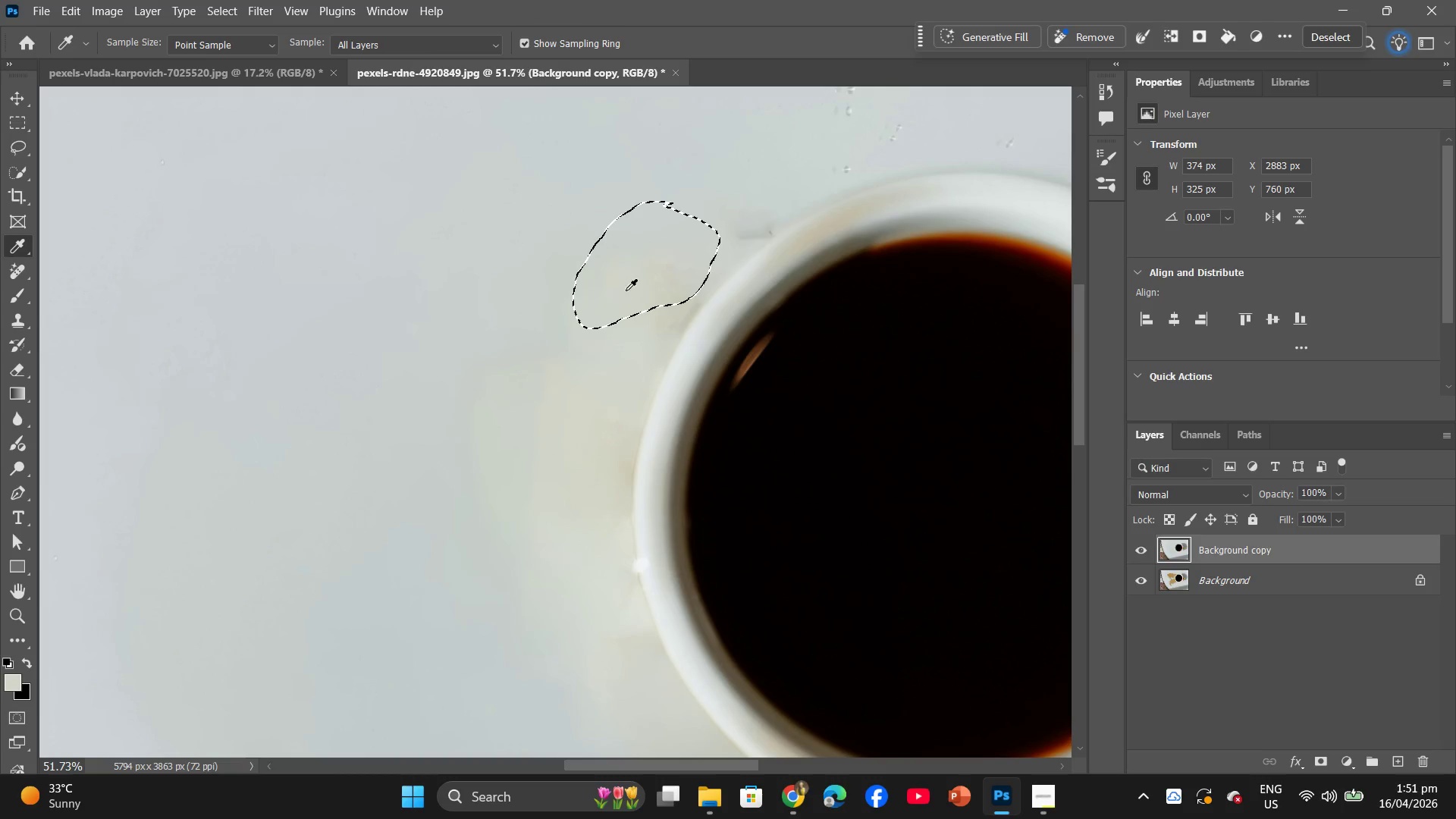 
left_click_drag(start_coordinate=[626, 290], to_coordinate=[576, 400])
 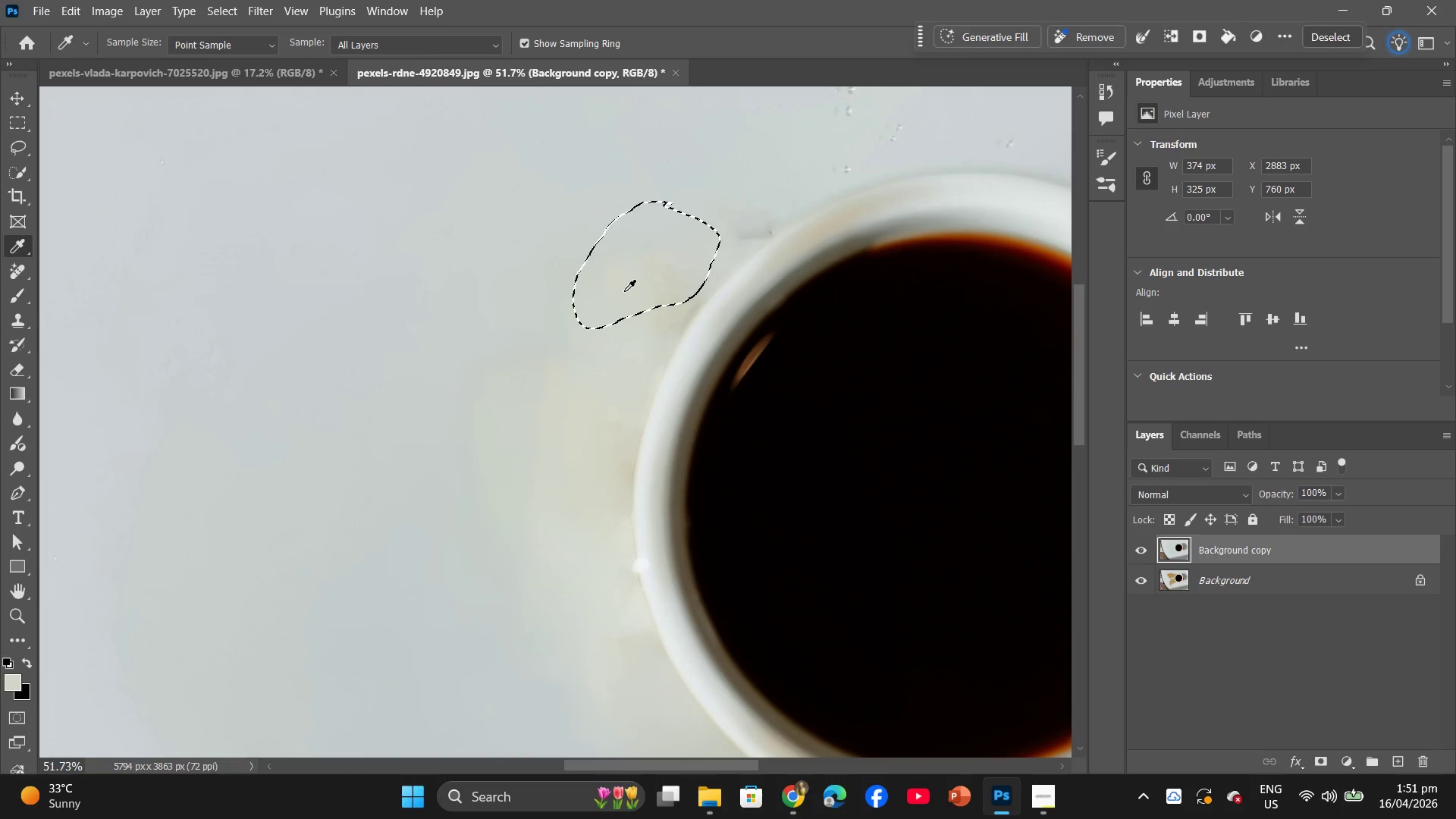 
left_click_drag(start_coordinate=[624, 291], to_coordinate=[560, 401])
 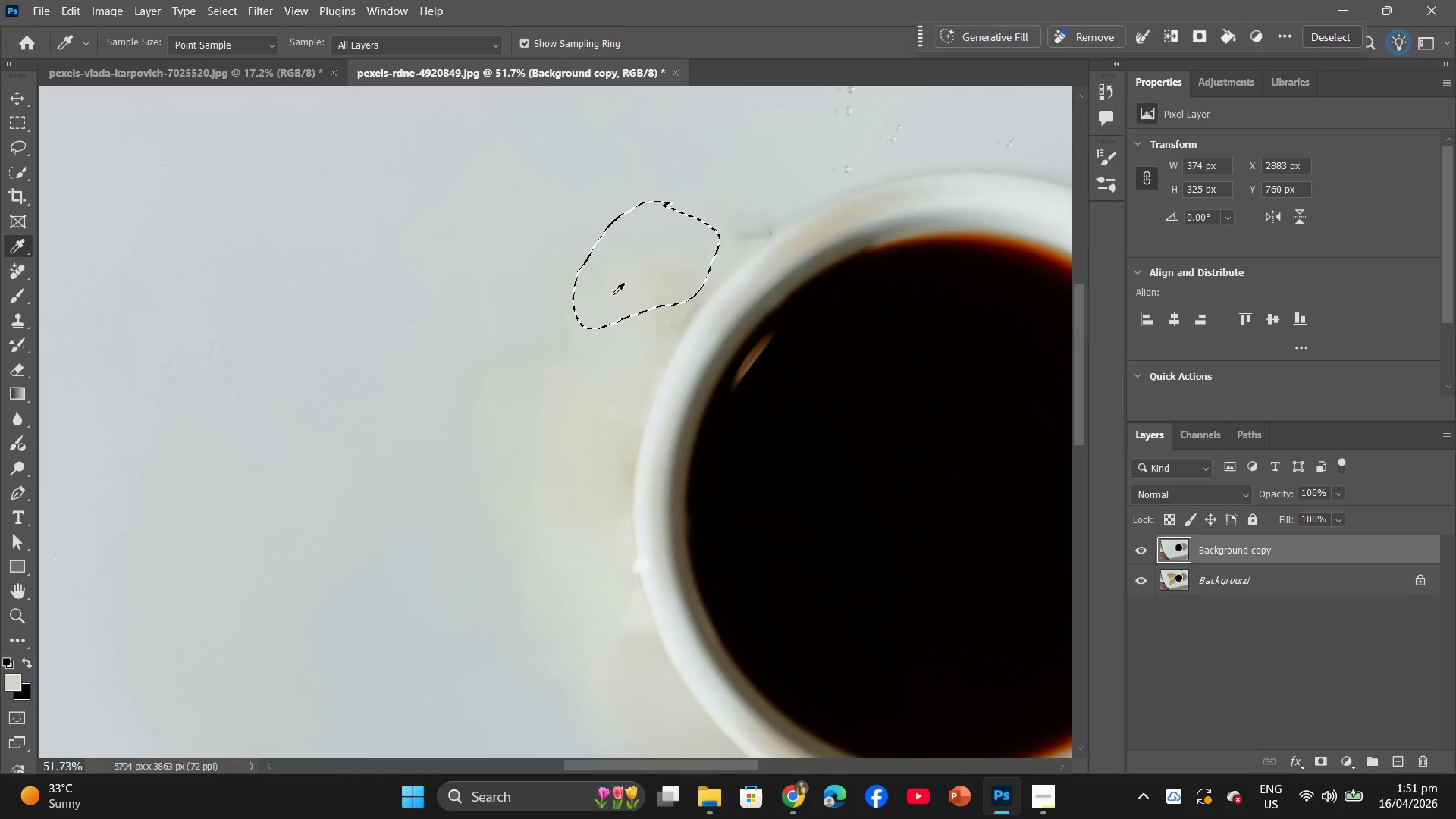 
left_click_drag(start_coordinate=[613, 294], to_coordinate=[560, 378])
 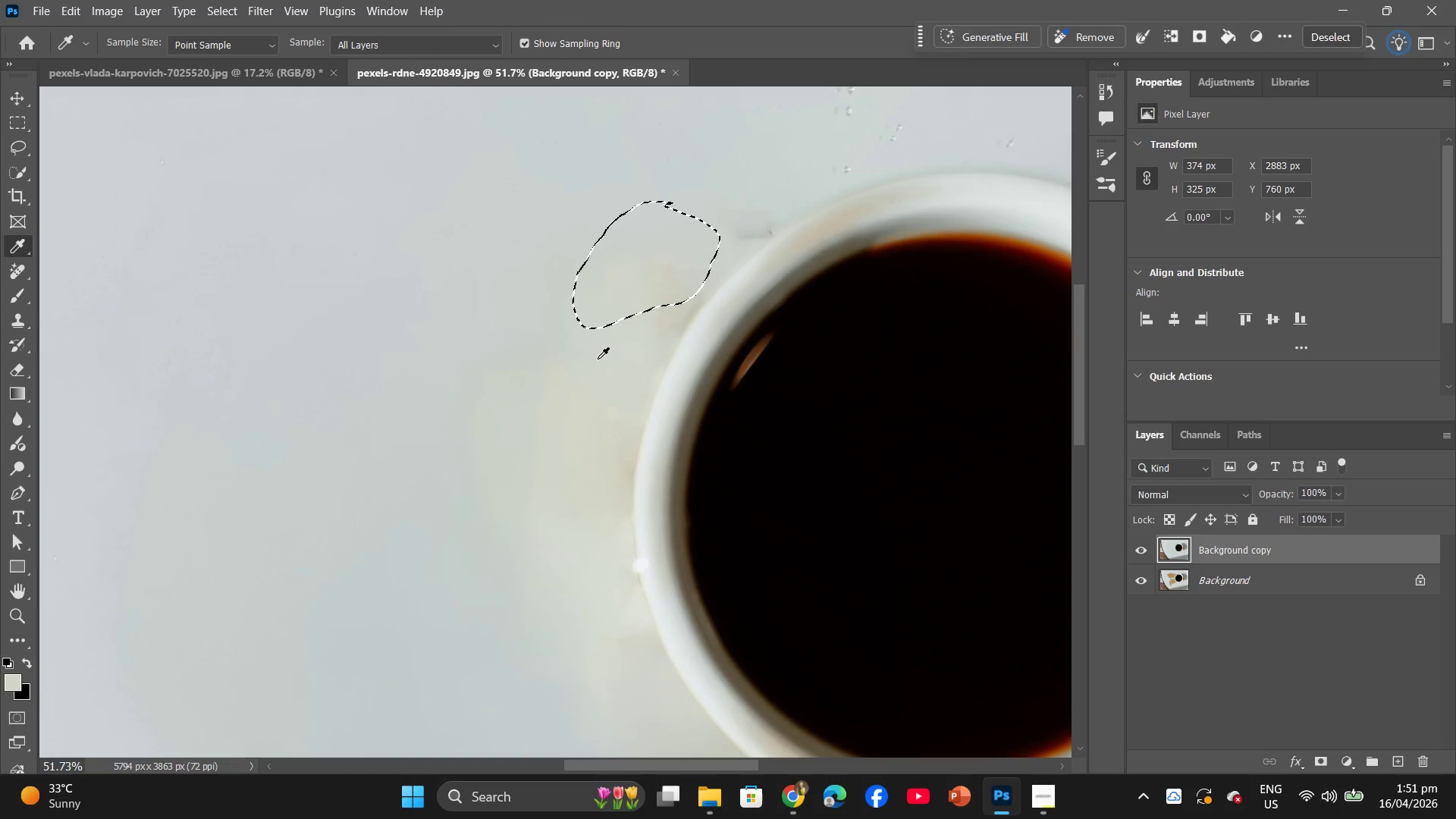 
left_click_drag(start_coordinate=[601, 351], to_coordinate=[553, 453])
 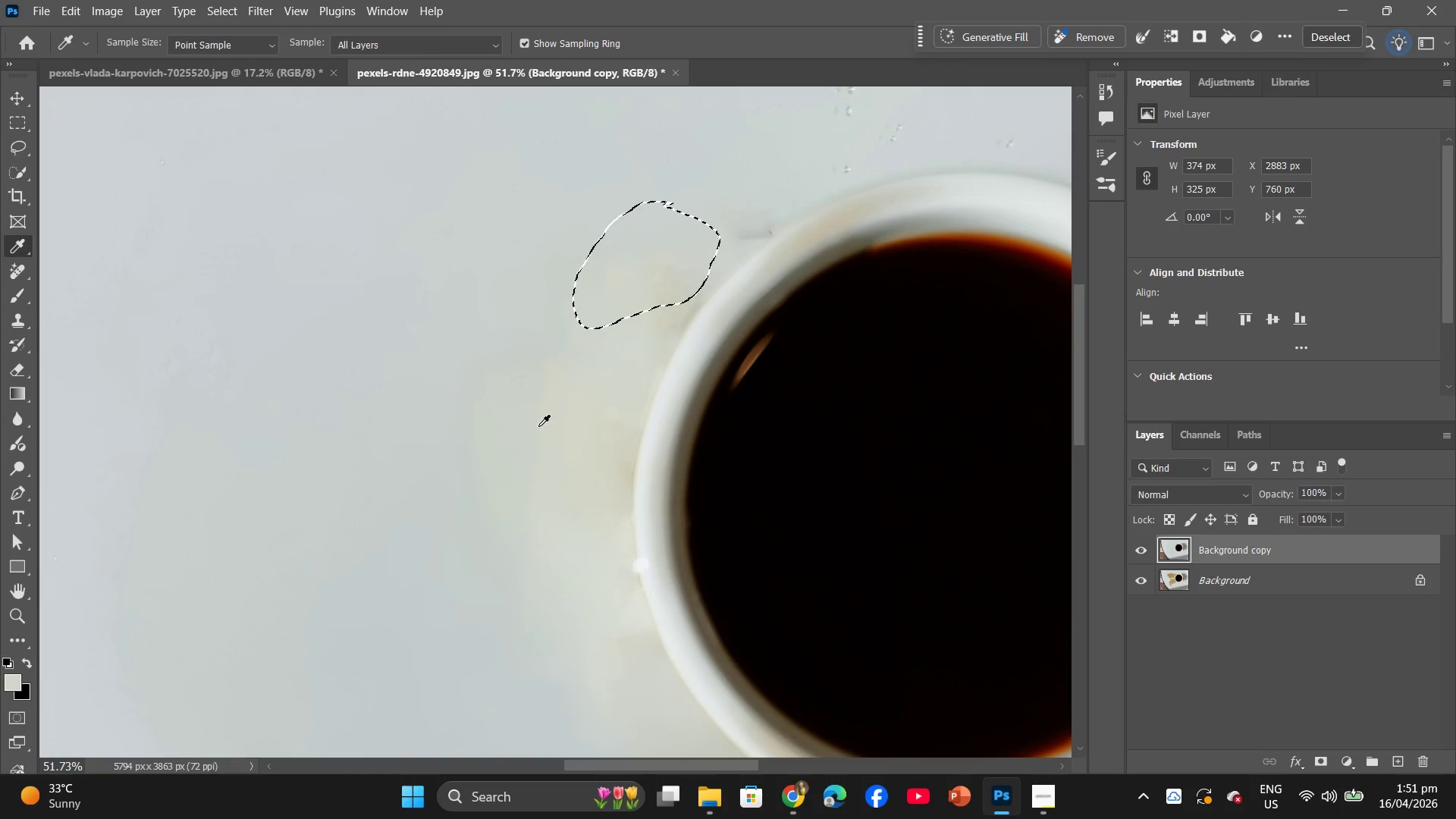 
left_click([563, 410])
 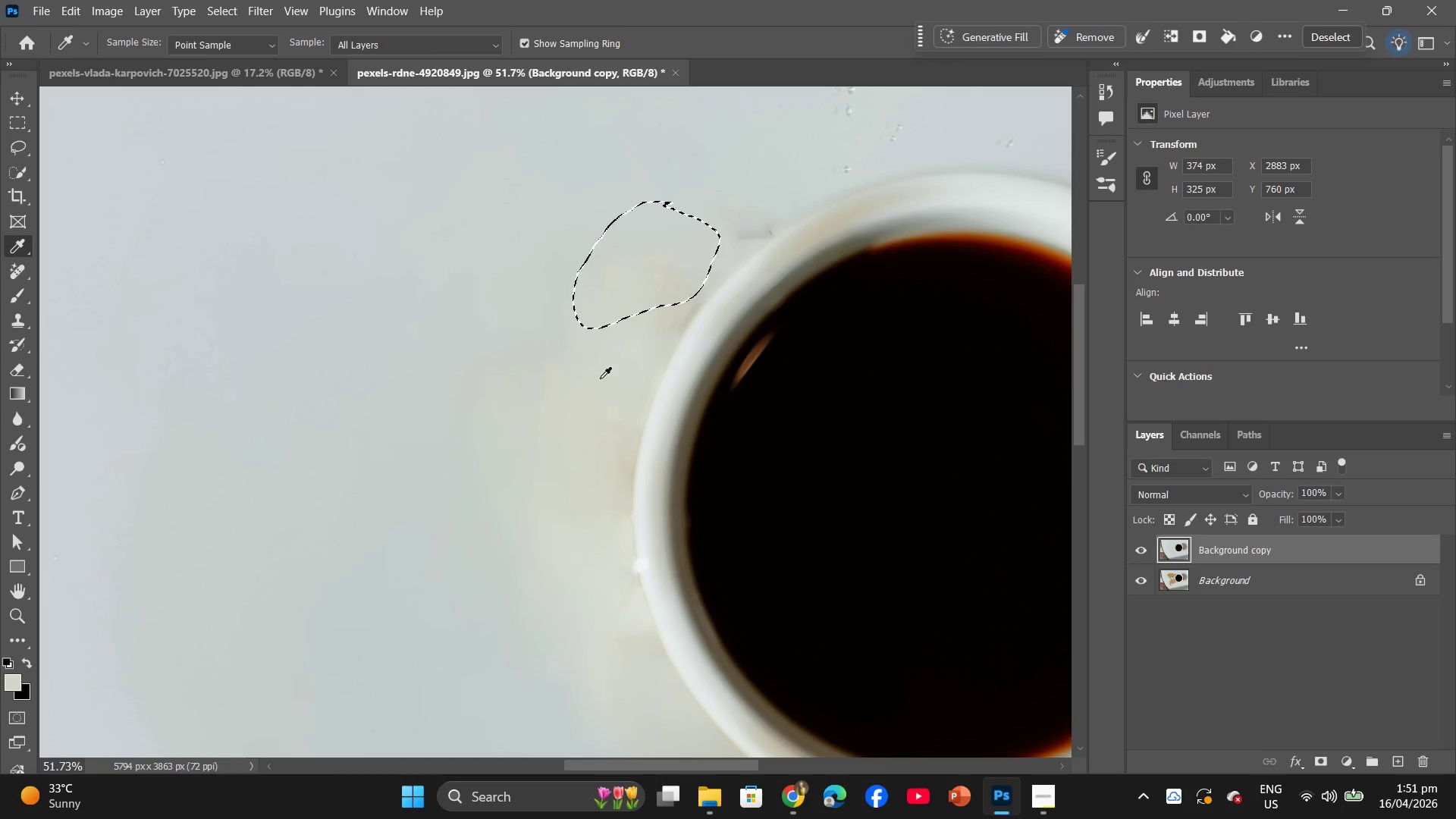 
triple_click([626, 308])
 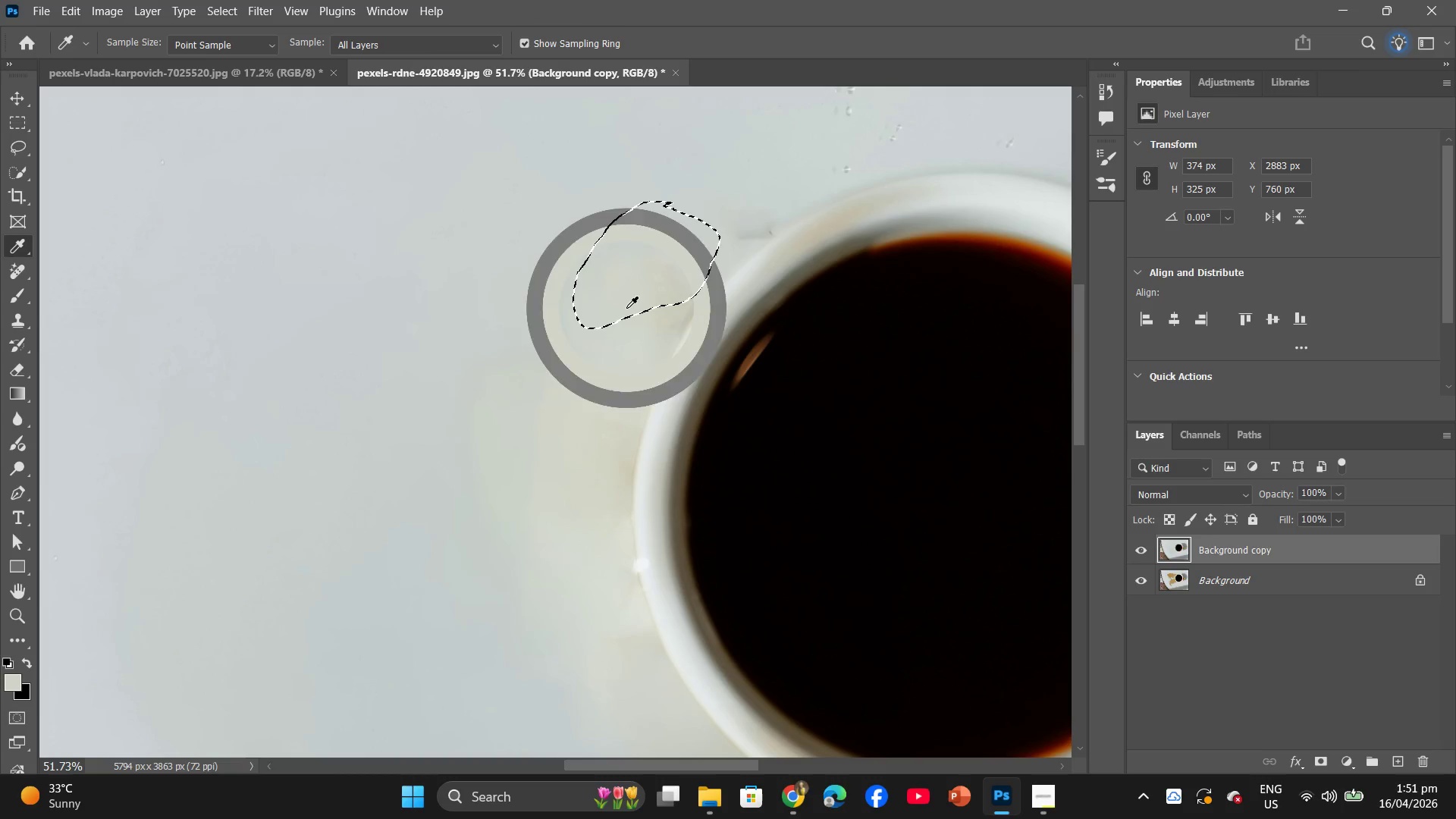 
triple_click([626, 308])
 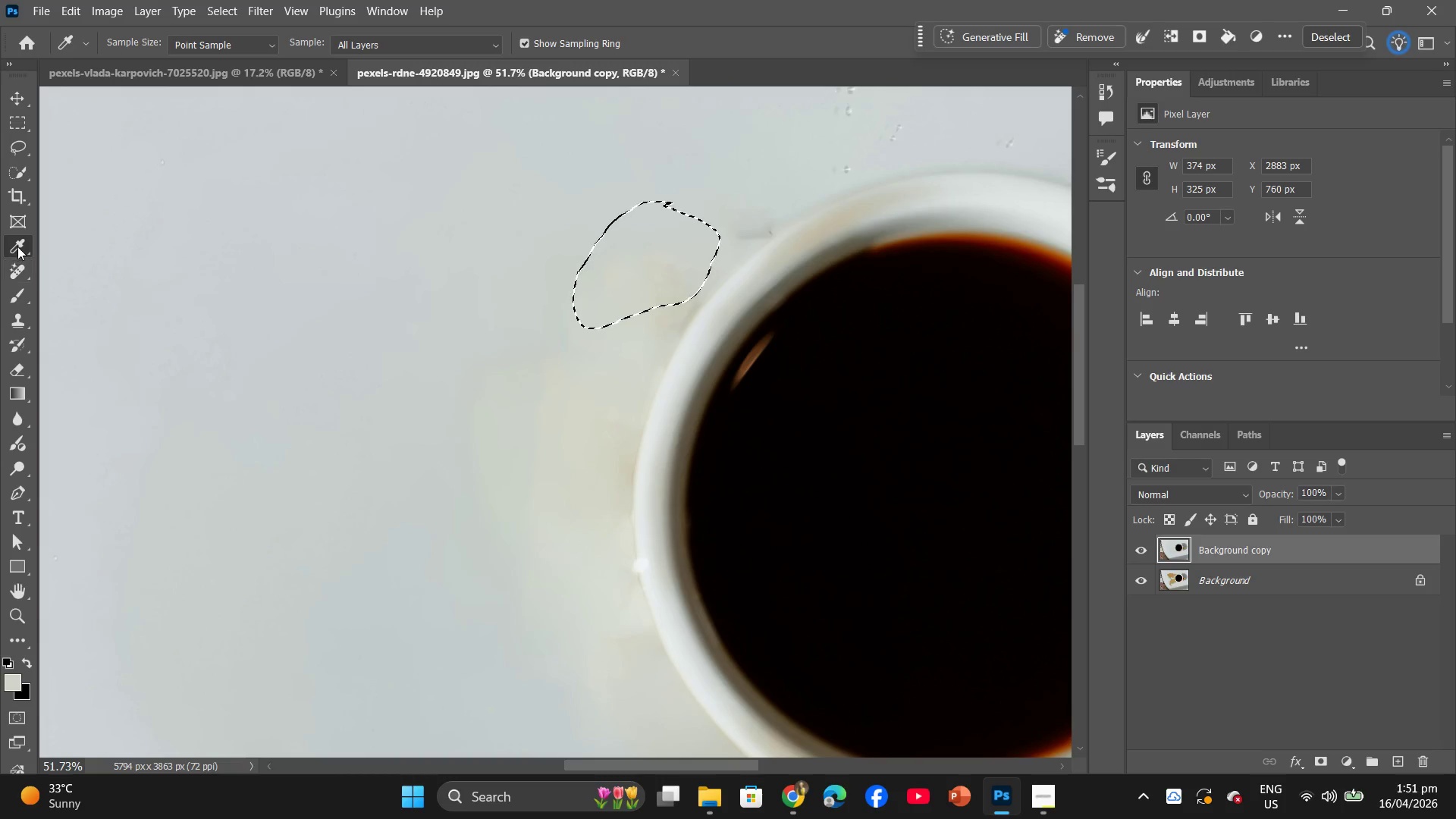 
left_click([20, 262])
 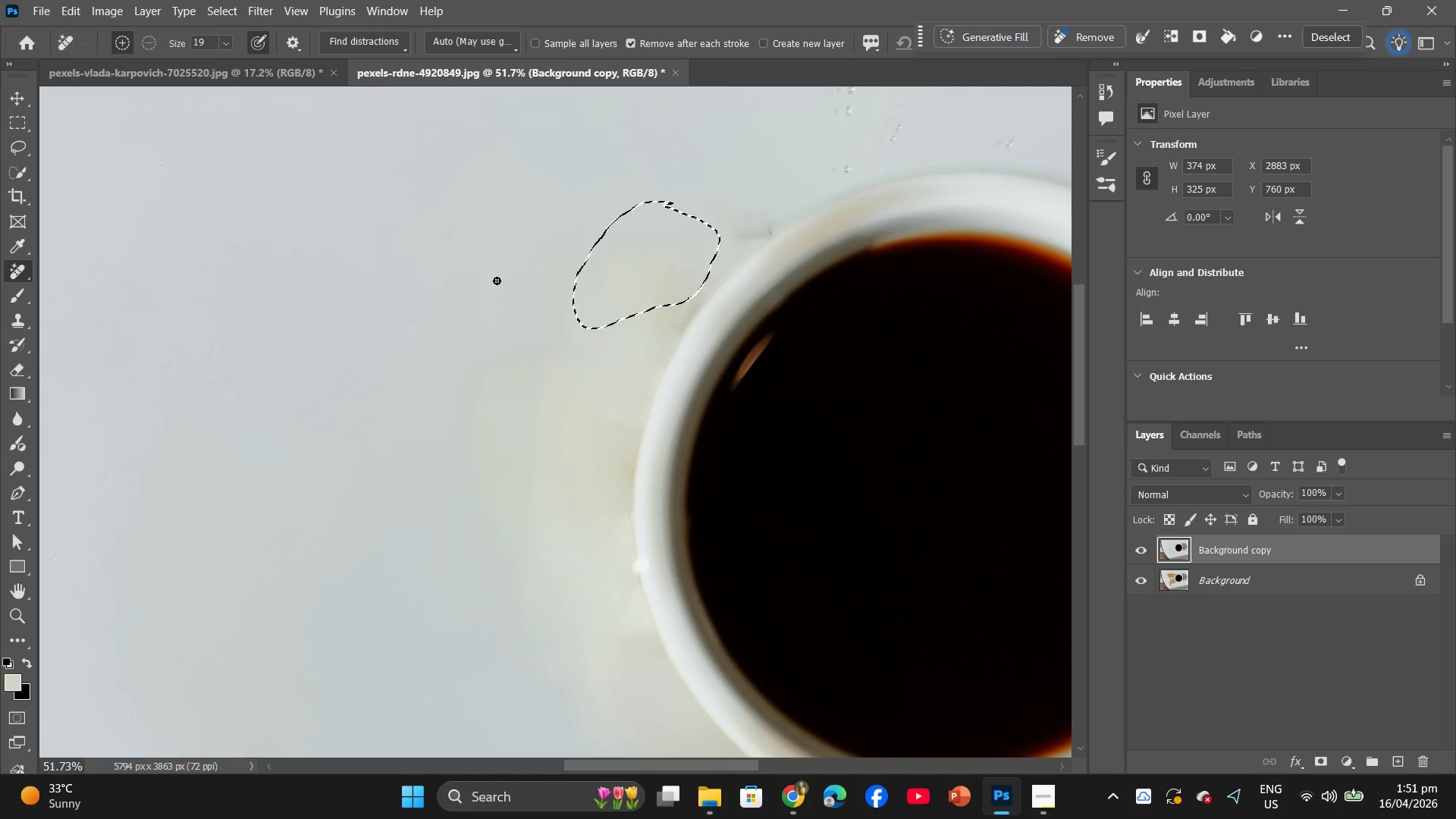 
left_click_drag(start_coordinate=[646, 268], to_coordinate=[577, 275])
 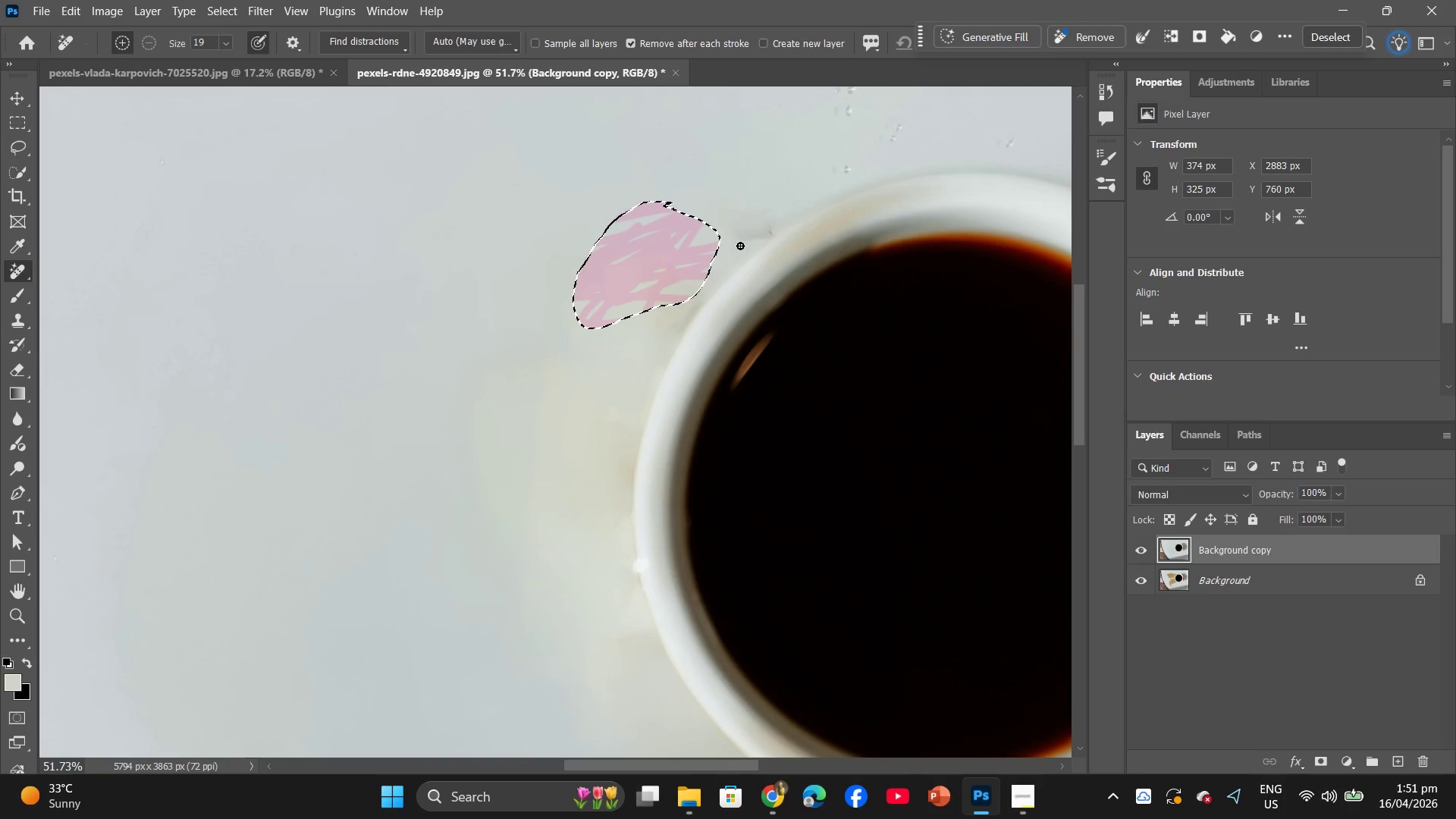 
left_click_drag(start_coordinate=[740, 246], to_coordinate=[632, 306])
 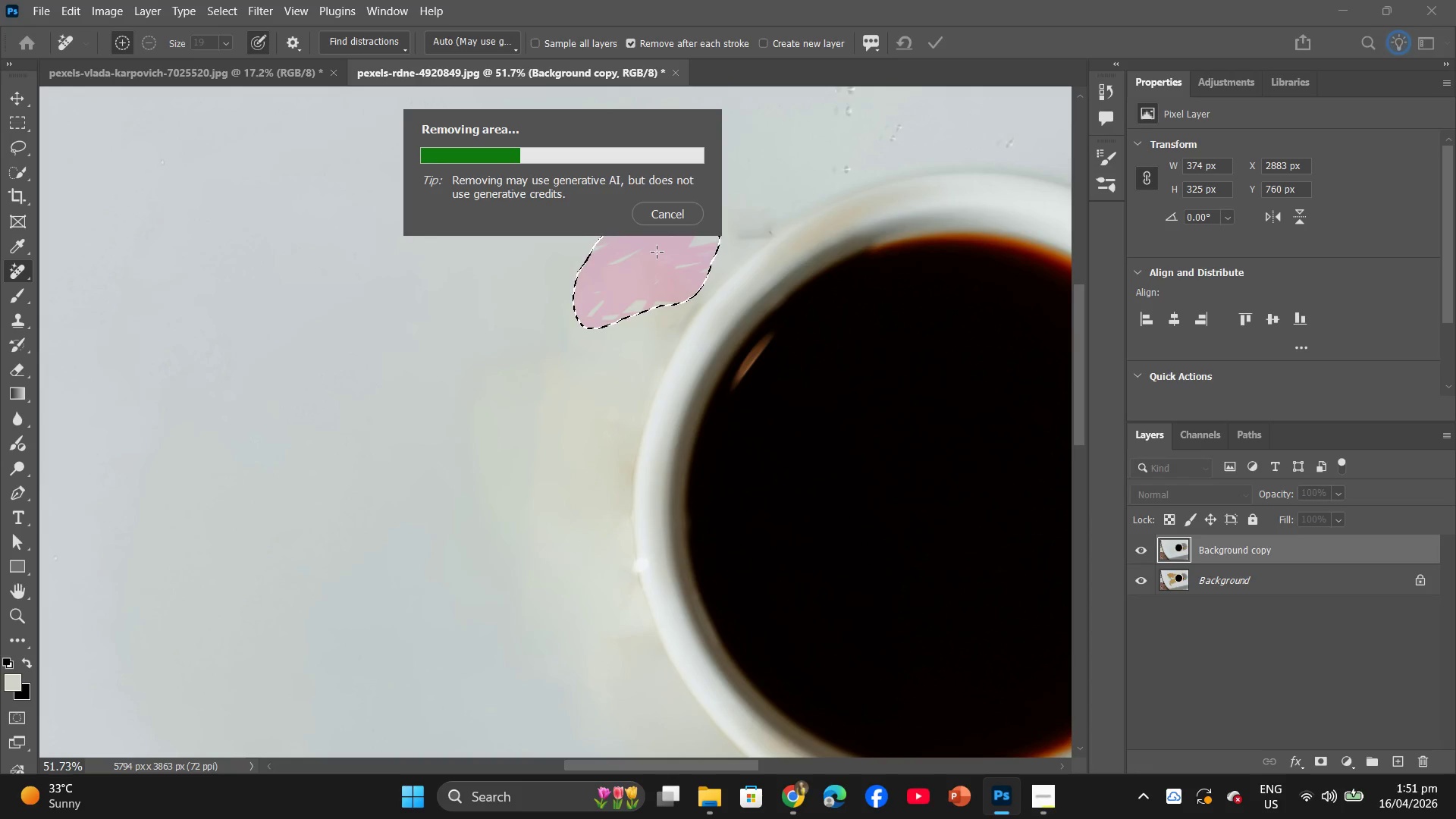 
wait(14.98)
 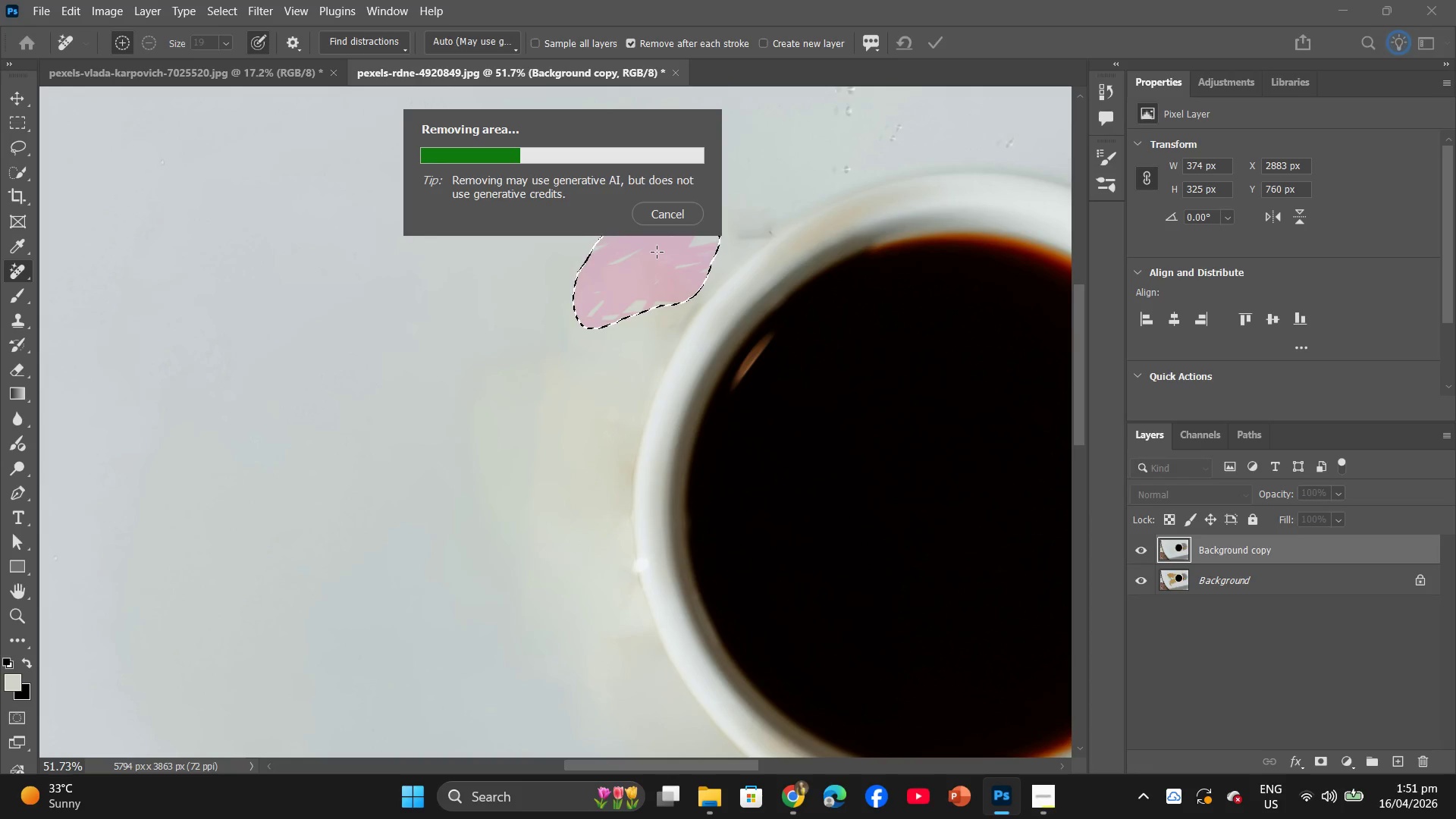 
hold_key(key=ControlLeft, duration=0.31)
 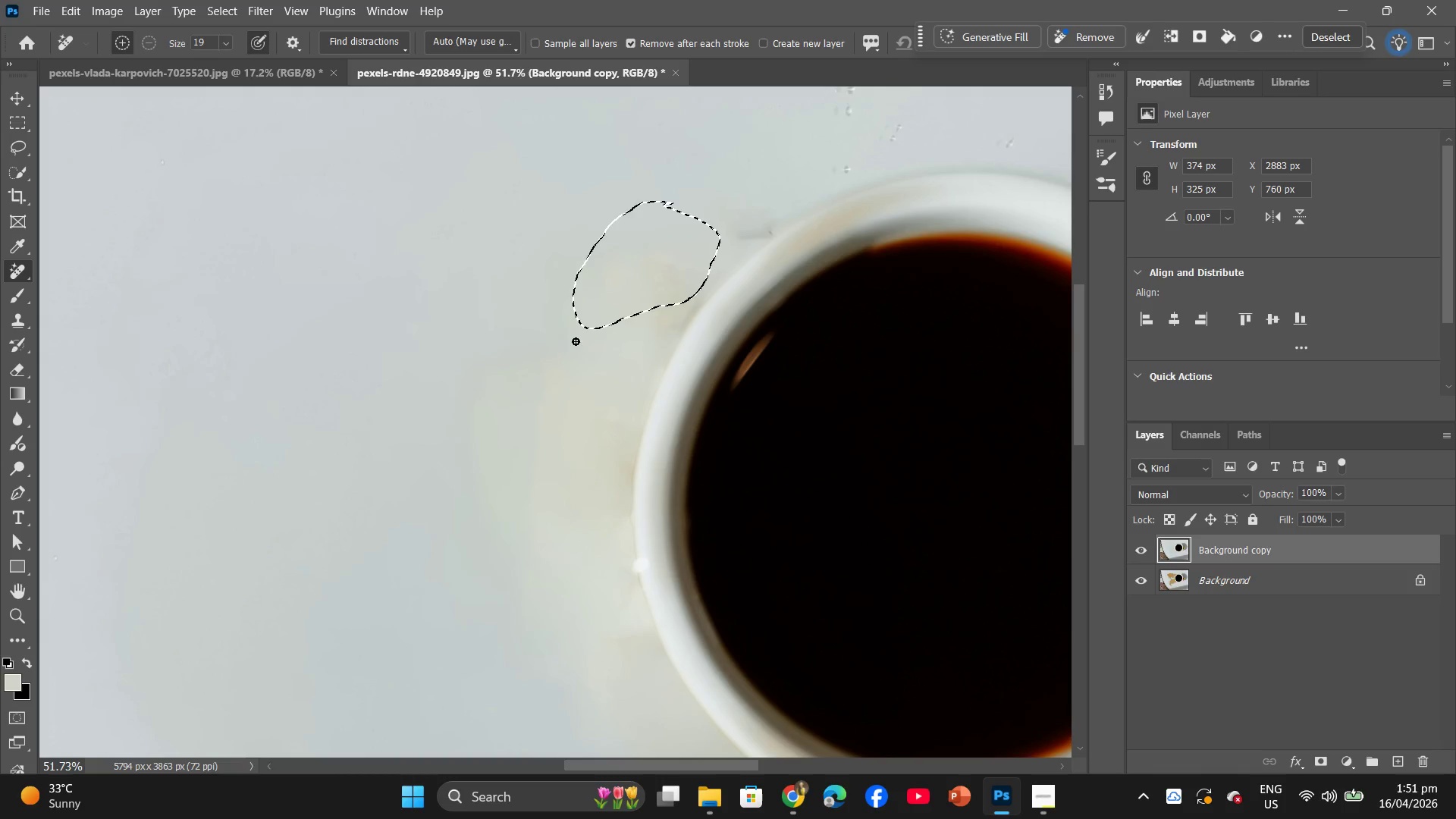 
key(Control+ControlLeft)
 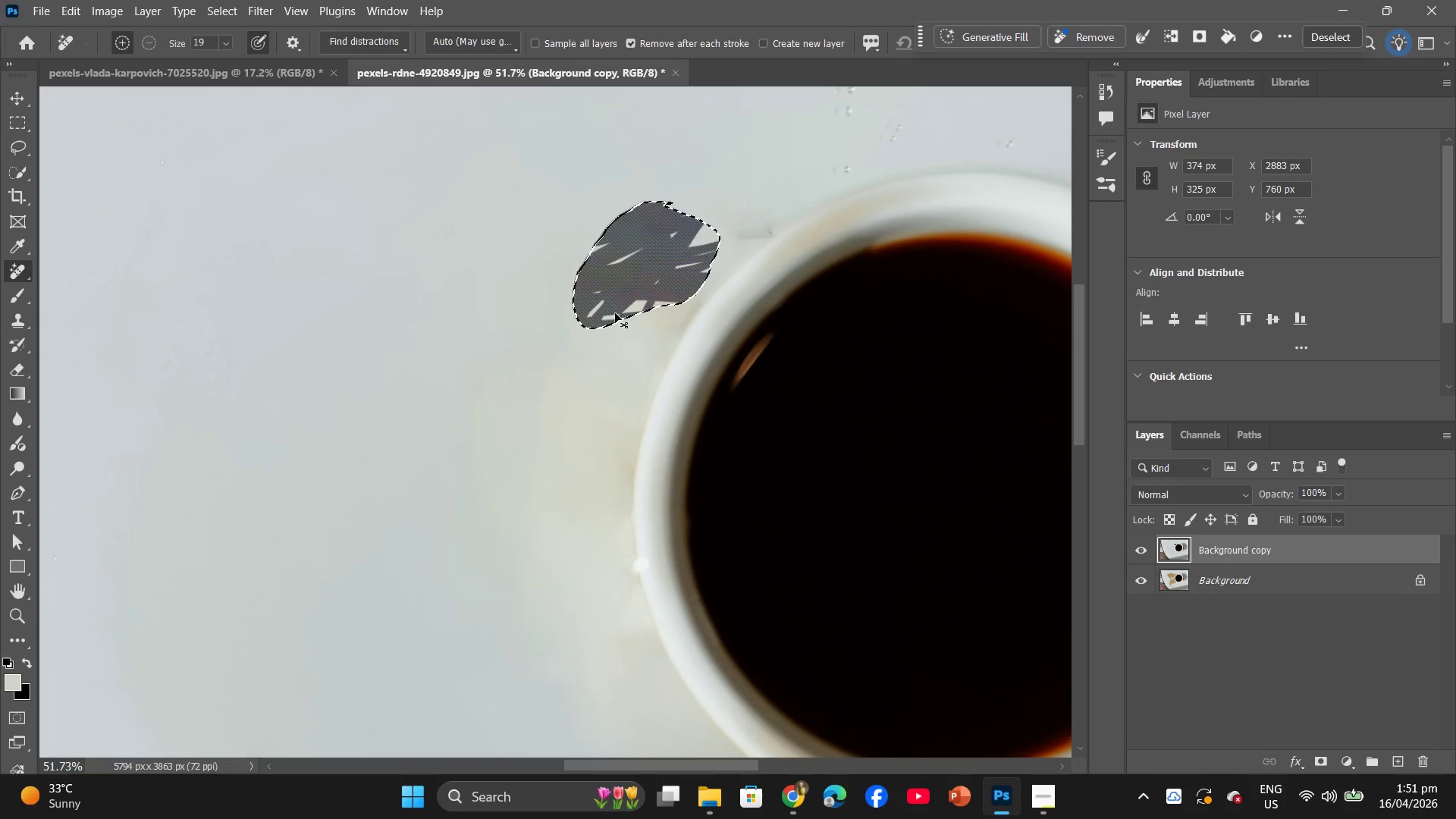 
key(Control+Z)
 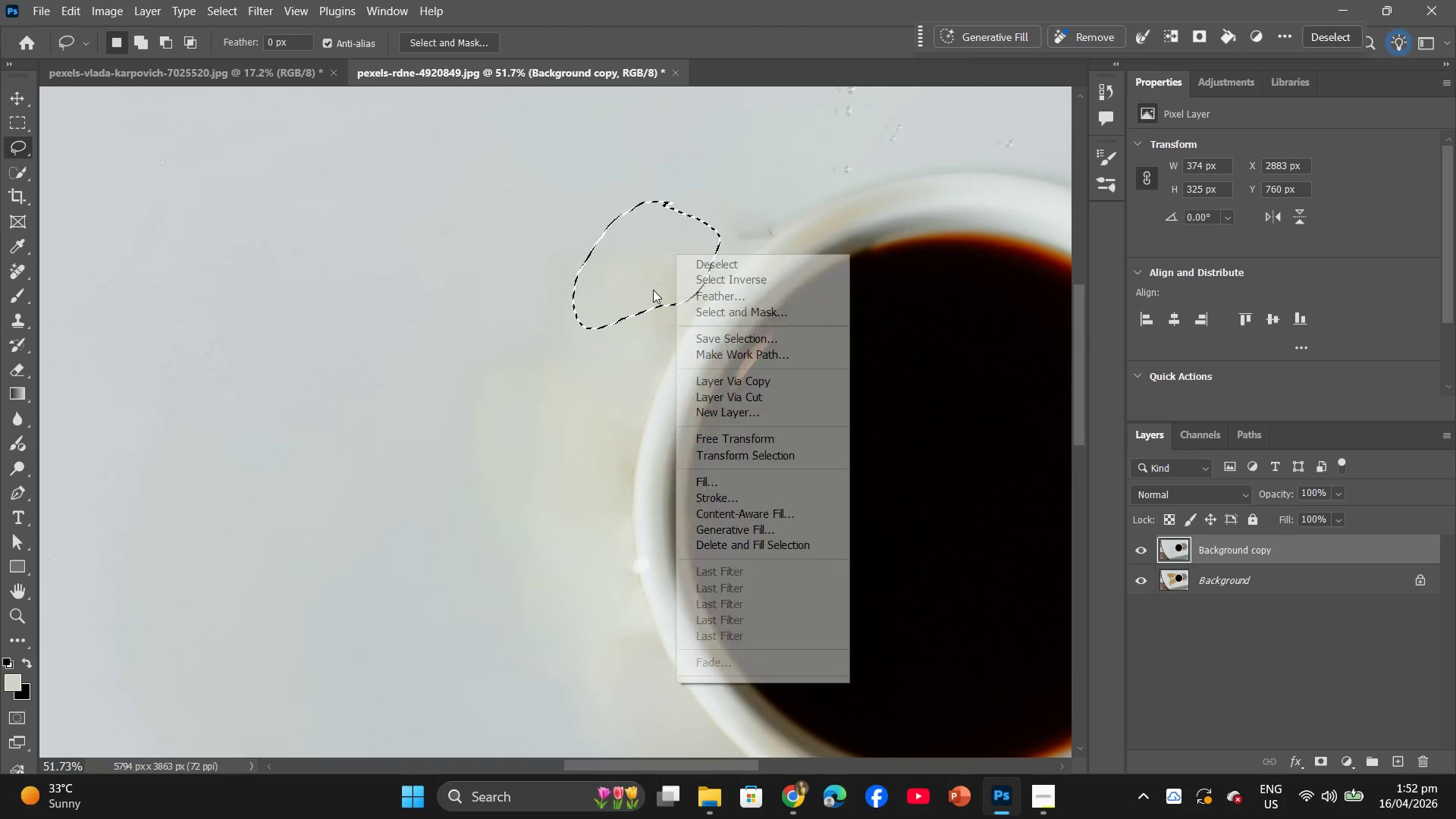 
left_click([733, 489])
 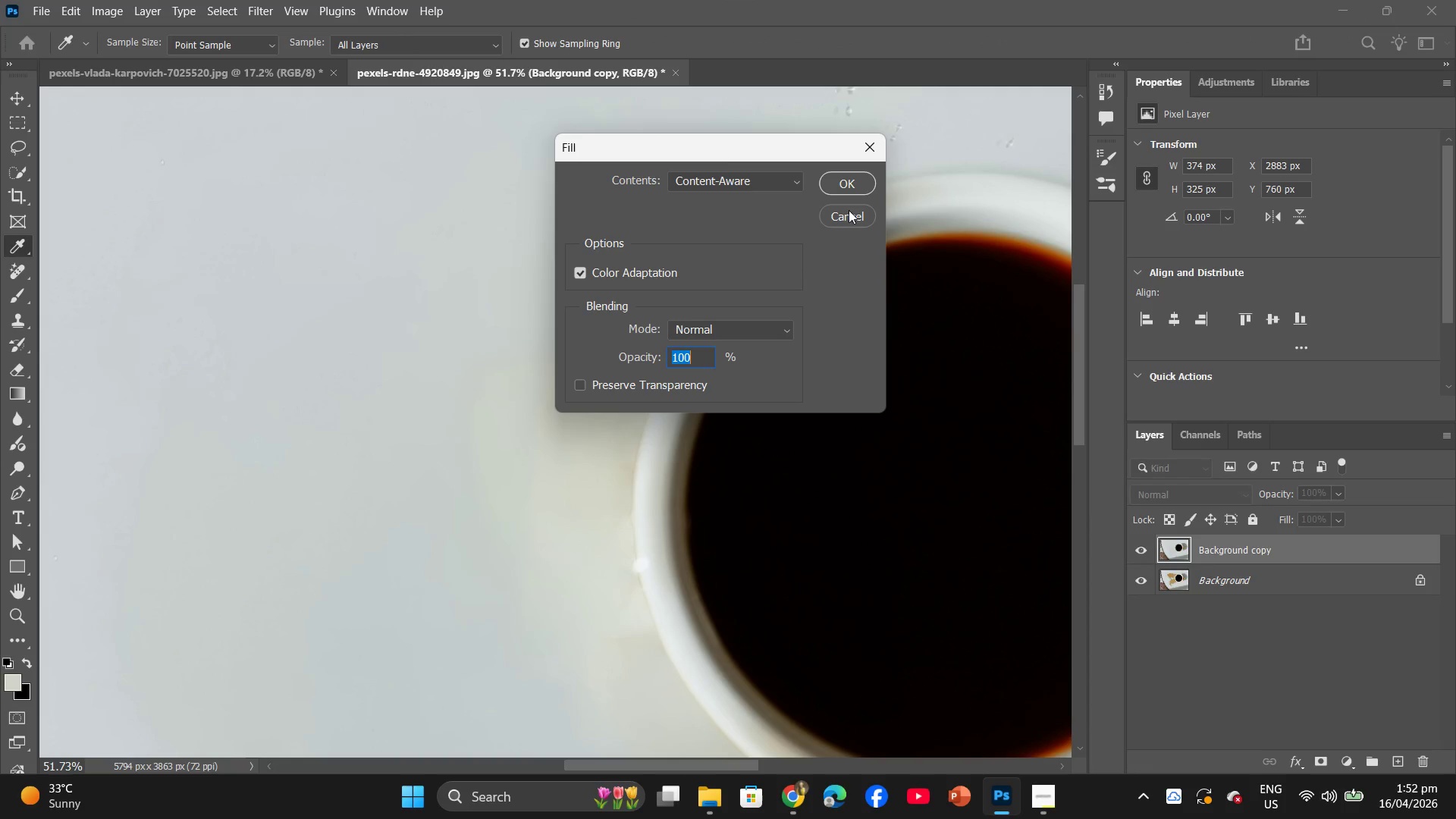 
left_click([850, 189])
 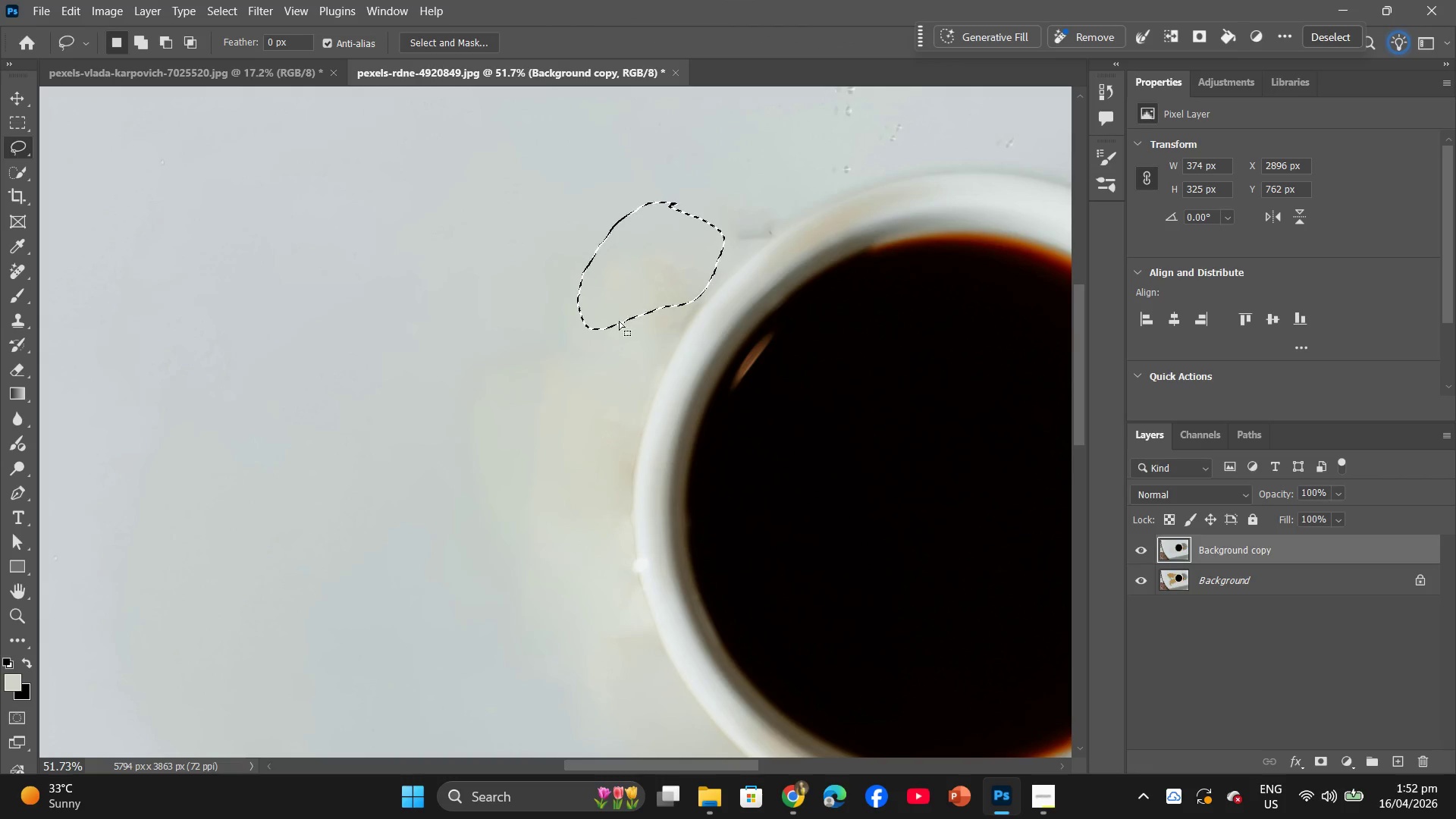 
double_click([615, 353])
 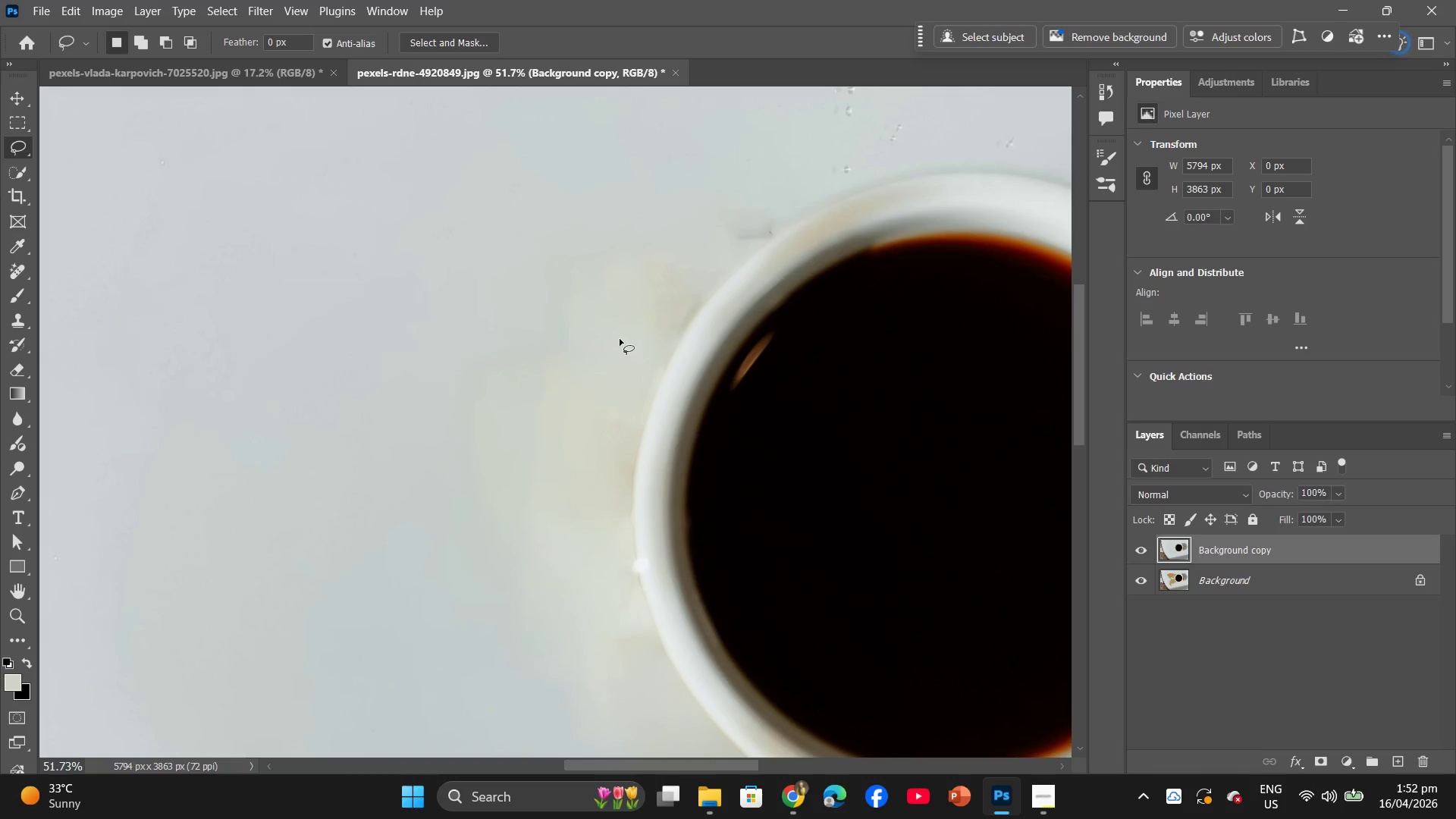 
hold_key(key=AltLeft, duration=1.28)
scroll: coordinate [612, 328], scroll_direction: down, amount: 14.0
 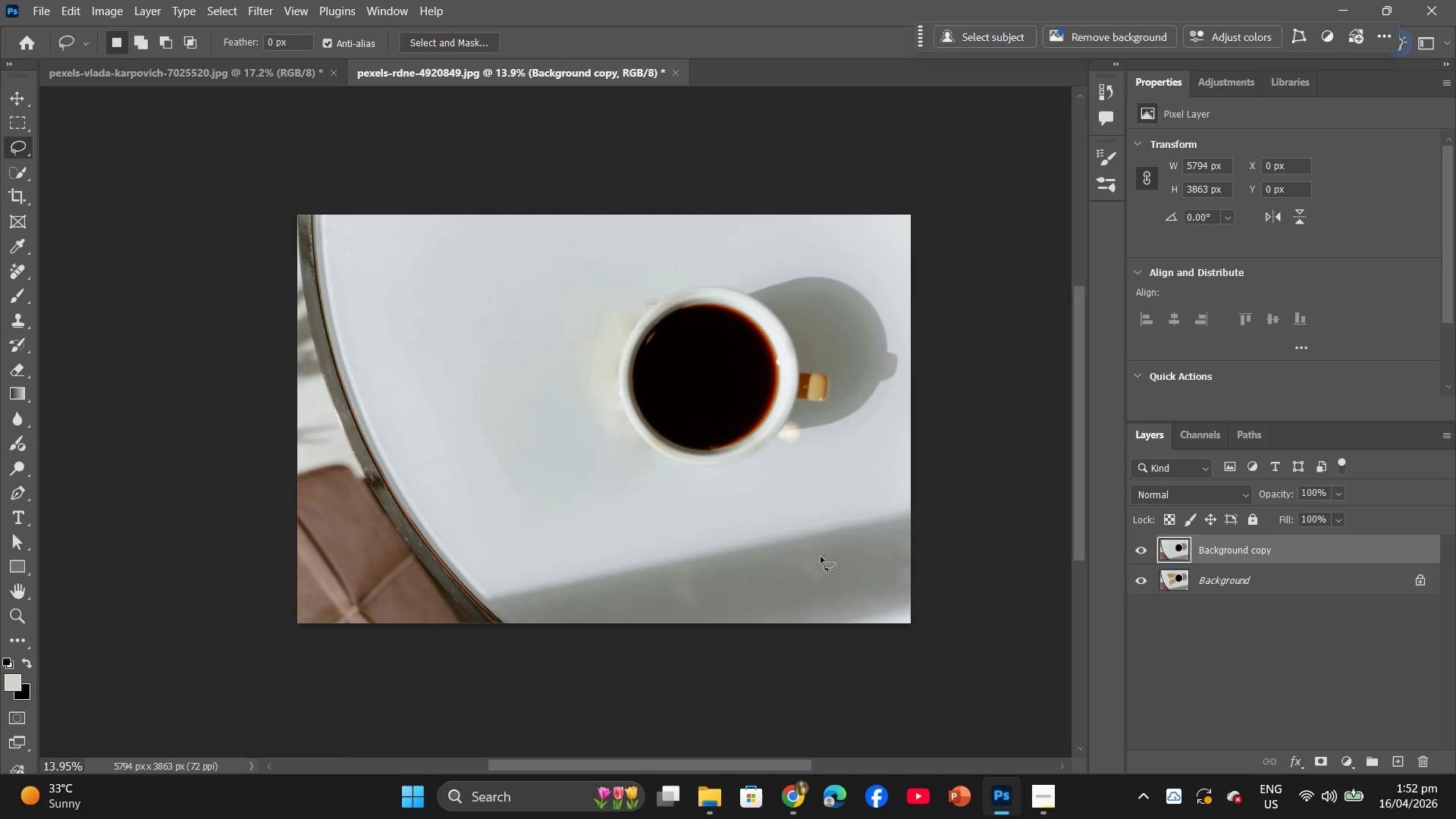 
key(Alt+AltLeft)
 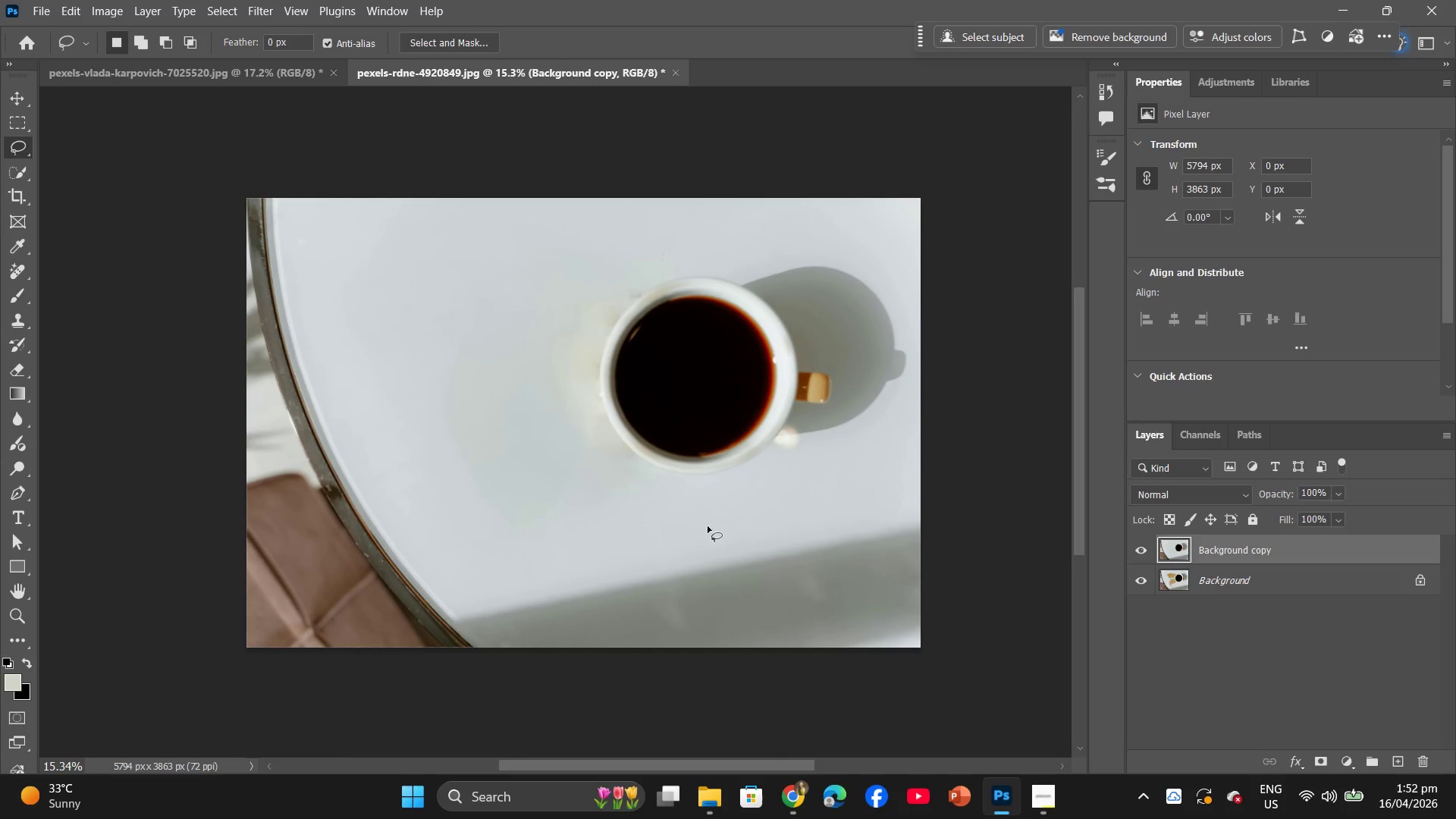 
scroll: coordinate [810, 544], scroll_direction: up, amount: 2.0
 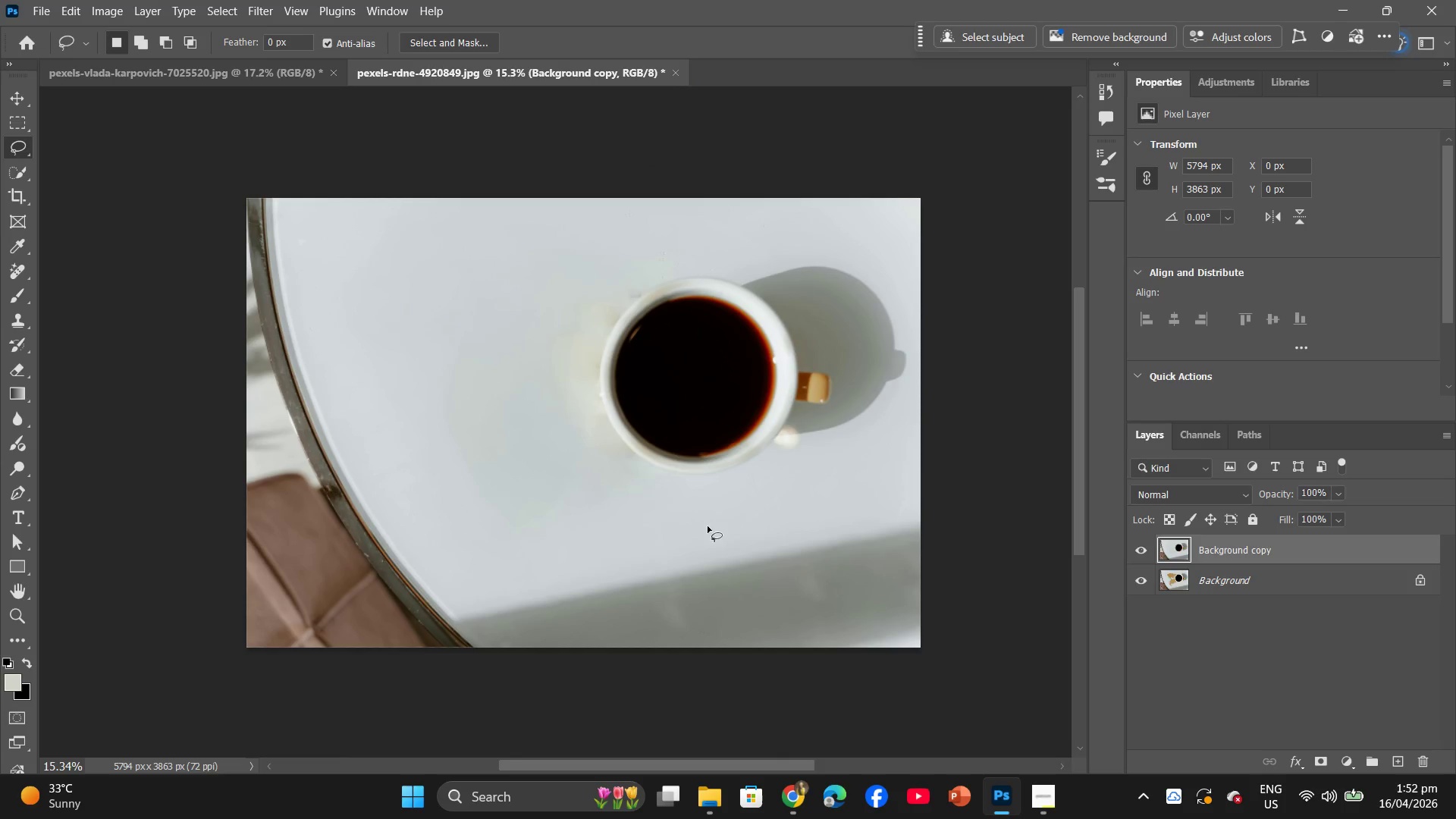 
key(Alt+AltLeft)
 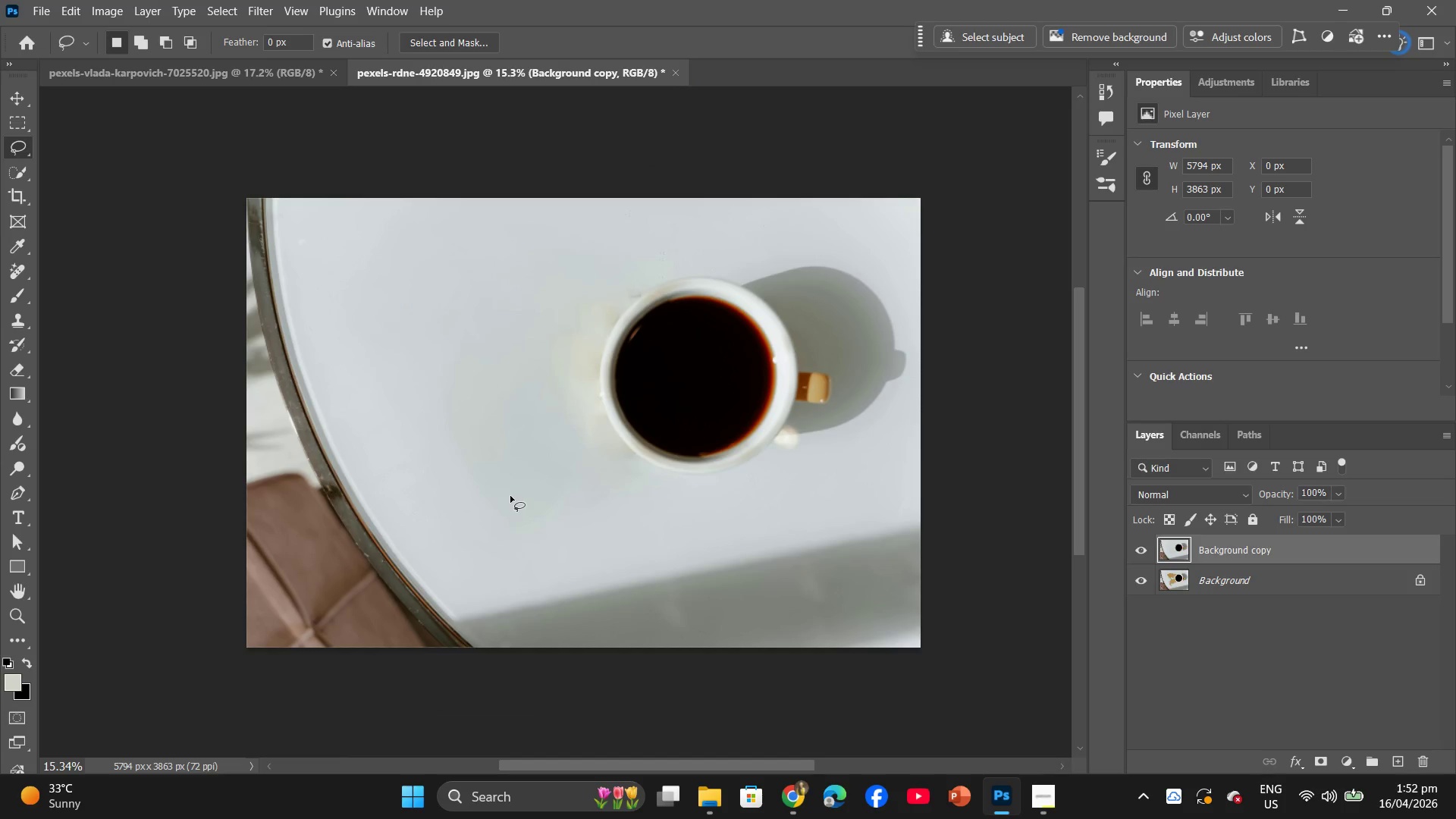 
key(Alt+AltLeft)
 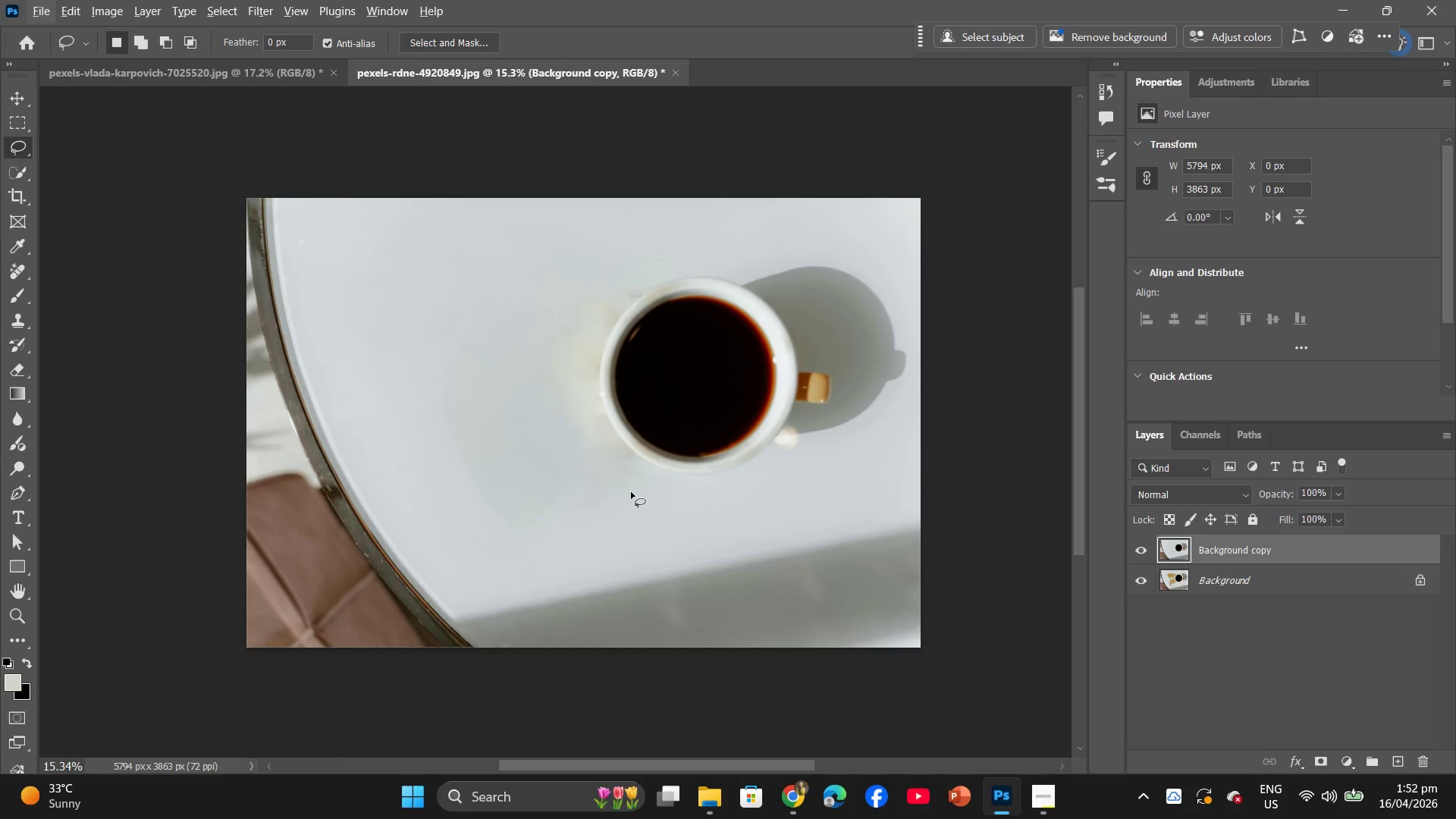 
scroll: coordinate [510, 496], scroll_direction: none, amount: 0.0
 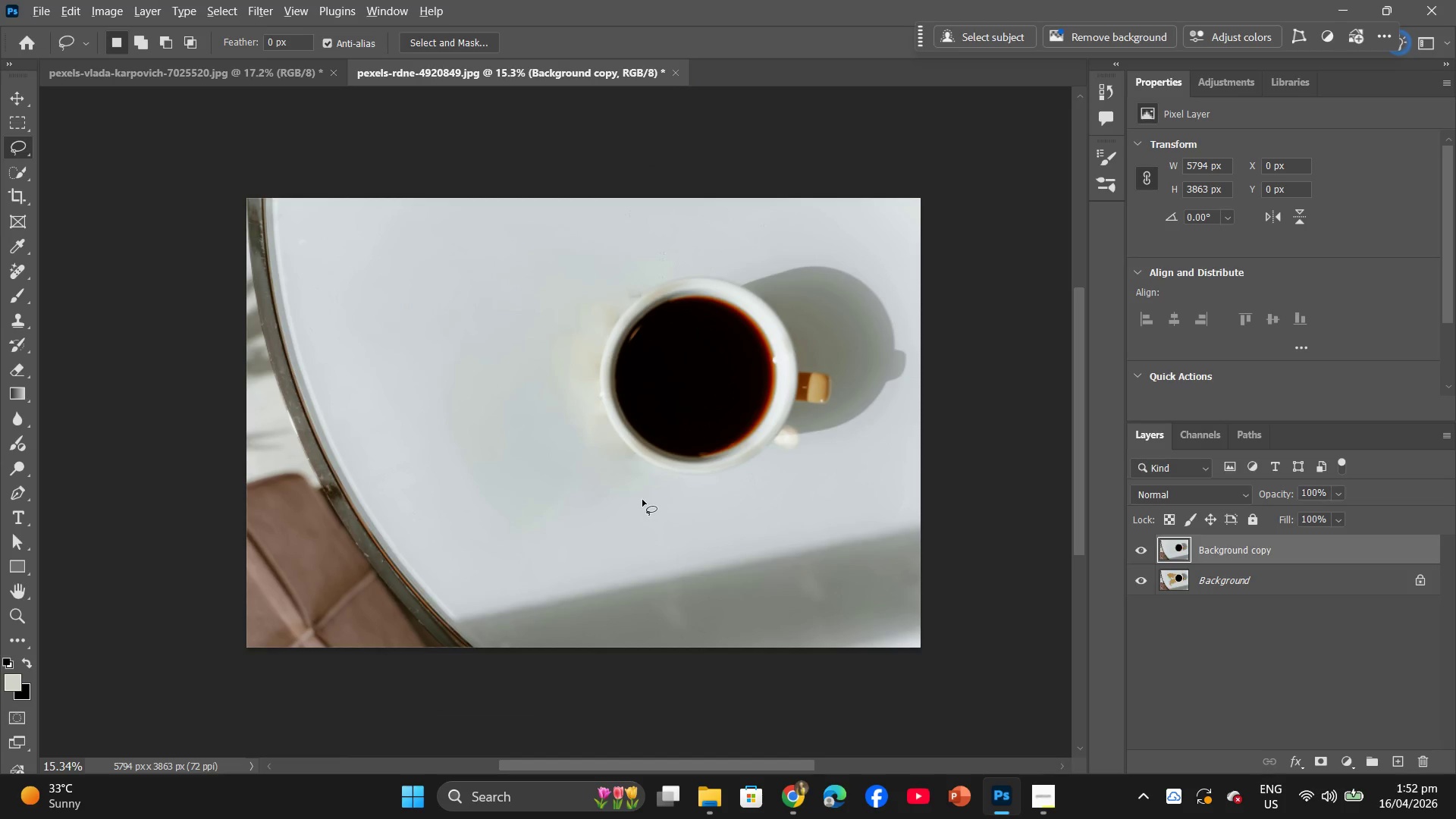 
scroll: coordinate [618, 485], scroll_direction: up, amount: 1.0
 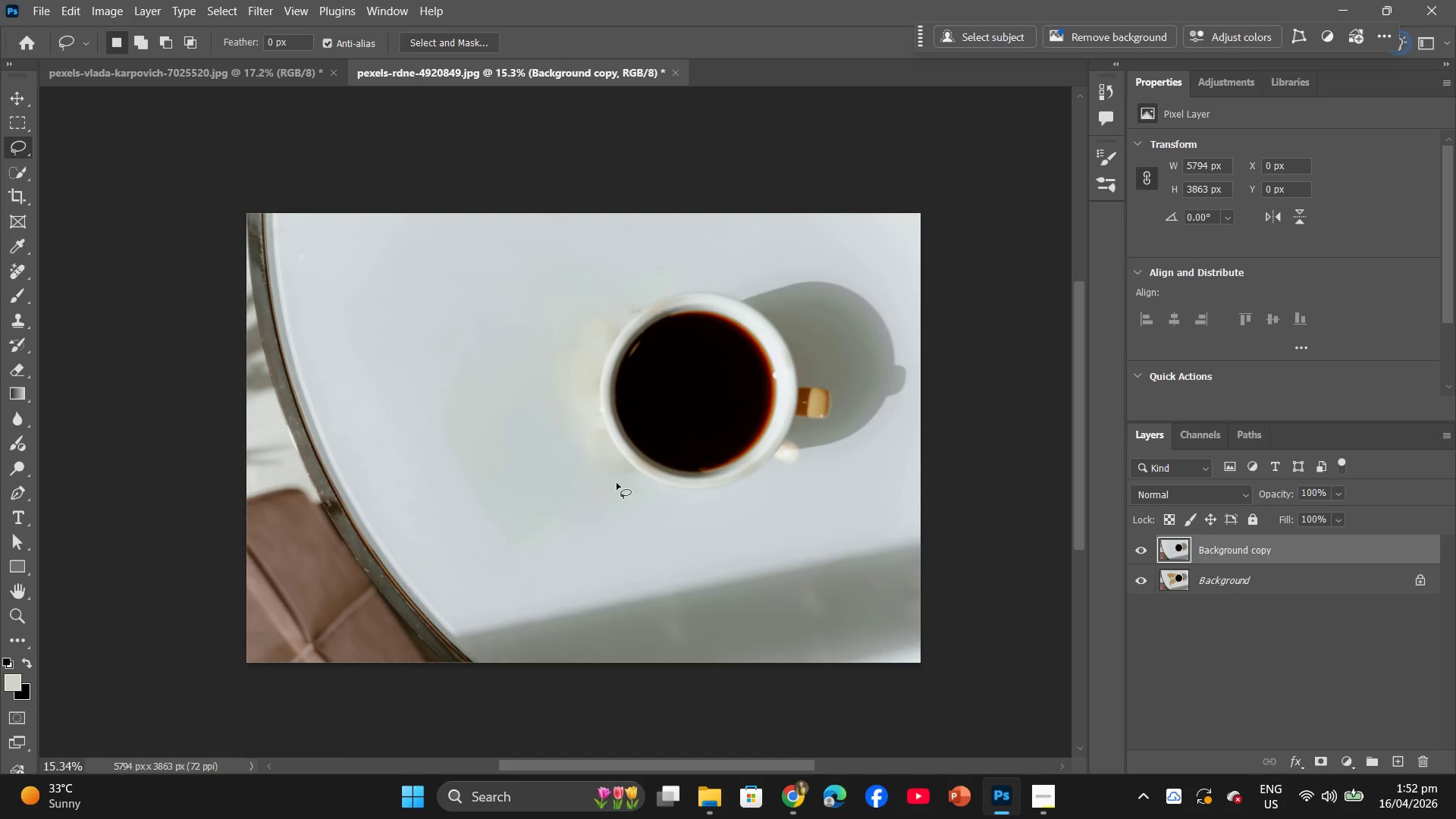 
hold_key(key=AltLeft, duration=2.06)
scroll: coordinate [612, 464], scroll_direction: up, amount: 24.0
 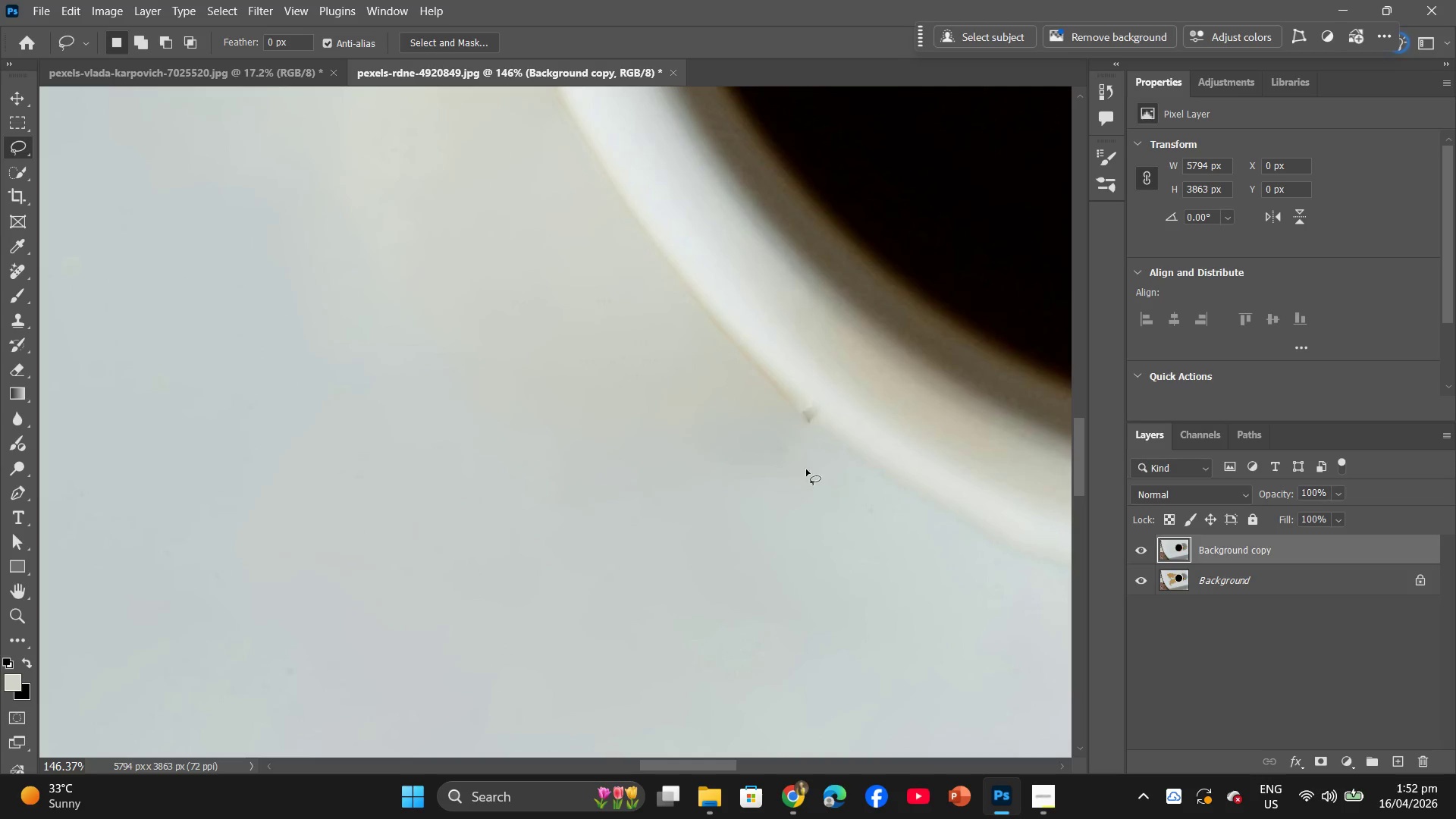 
left_click_drag(start_coordinate=[793, 453], to_coordinate=[730, 388])
 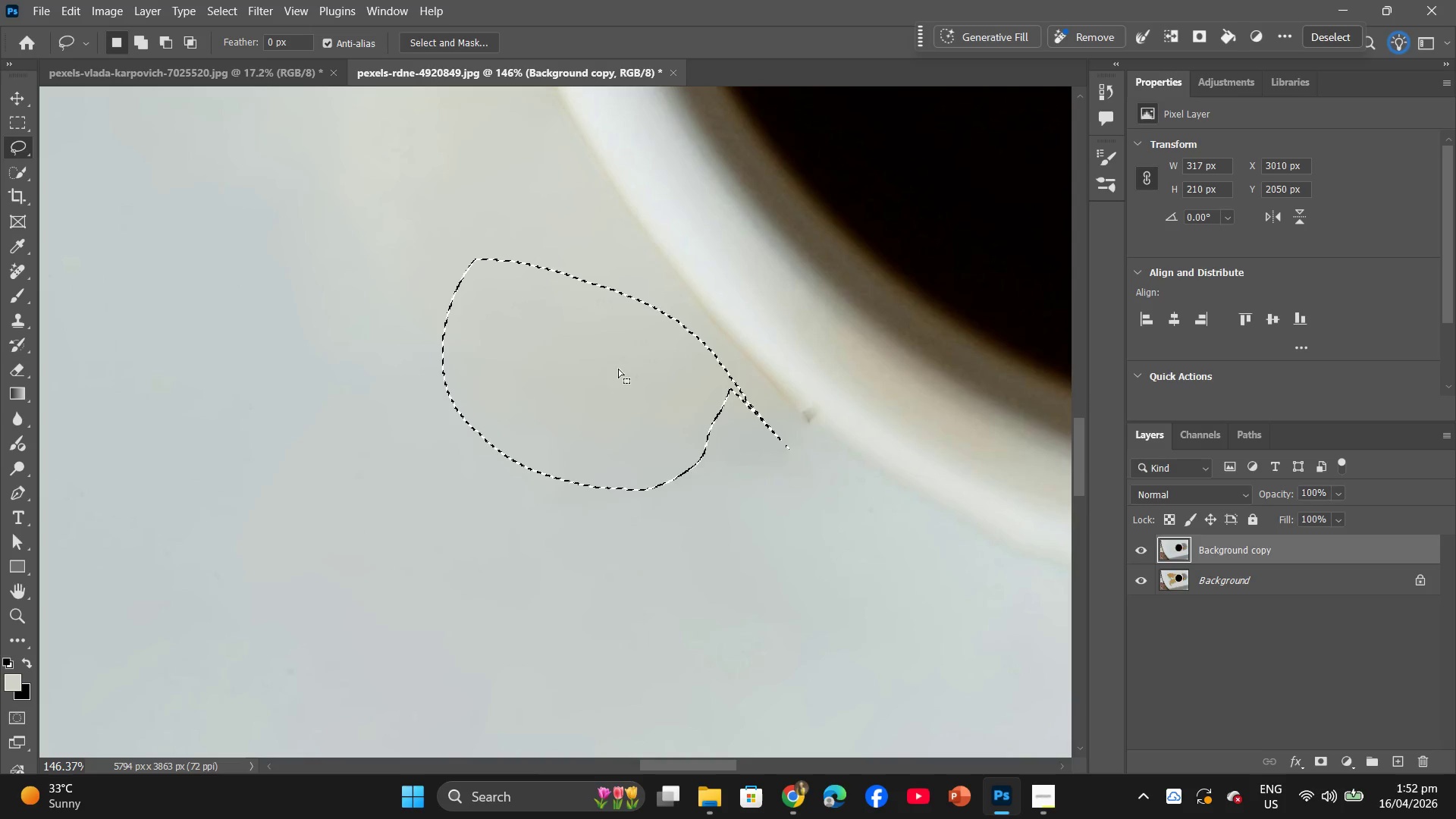 
right_click([557, 354])
 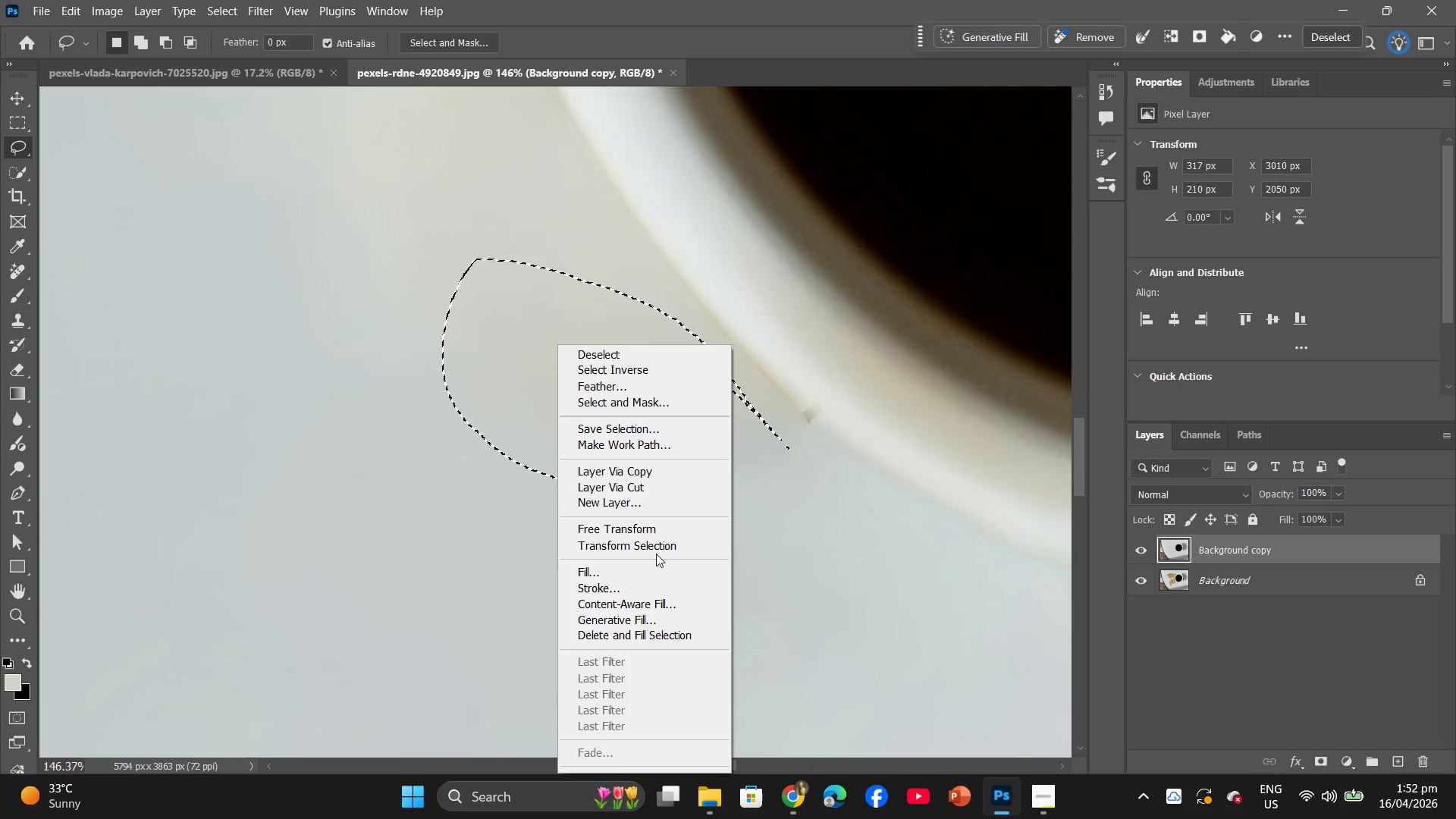 
left_click([655, 563])
 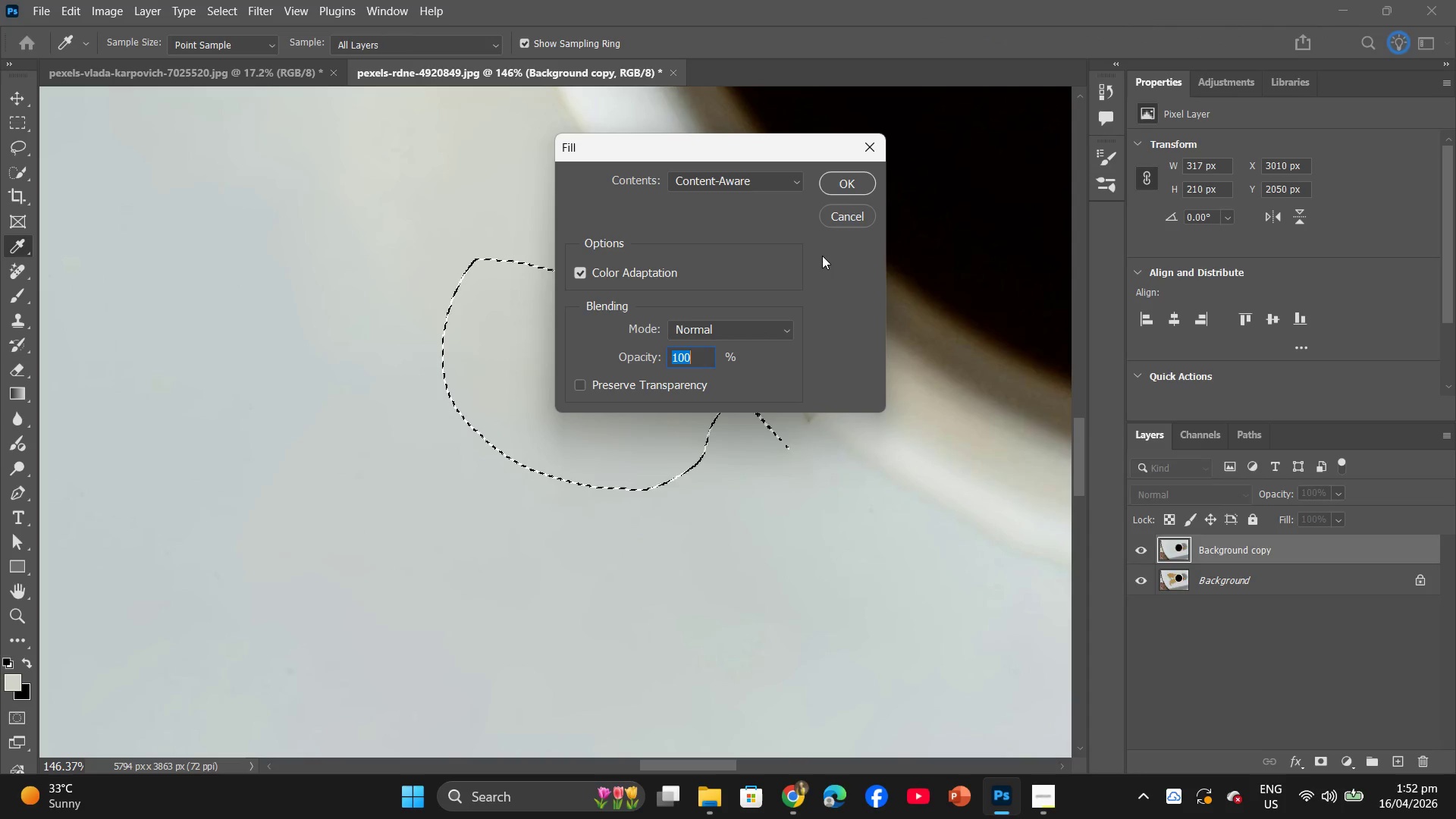 
left_click([847, 184])
 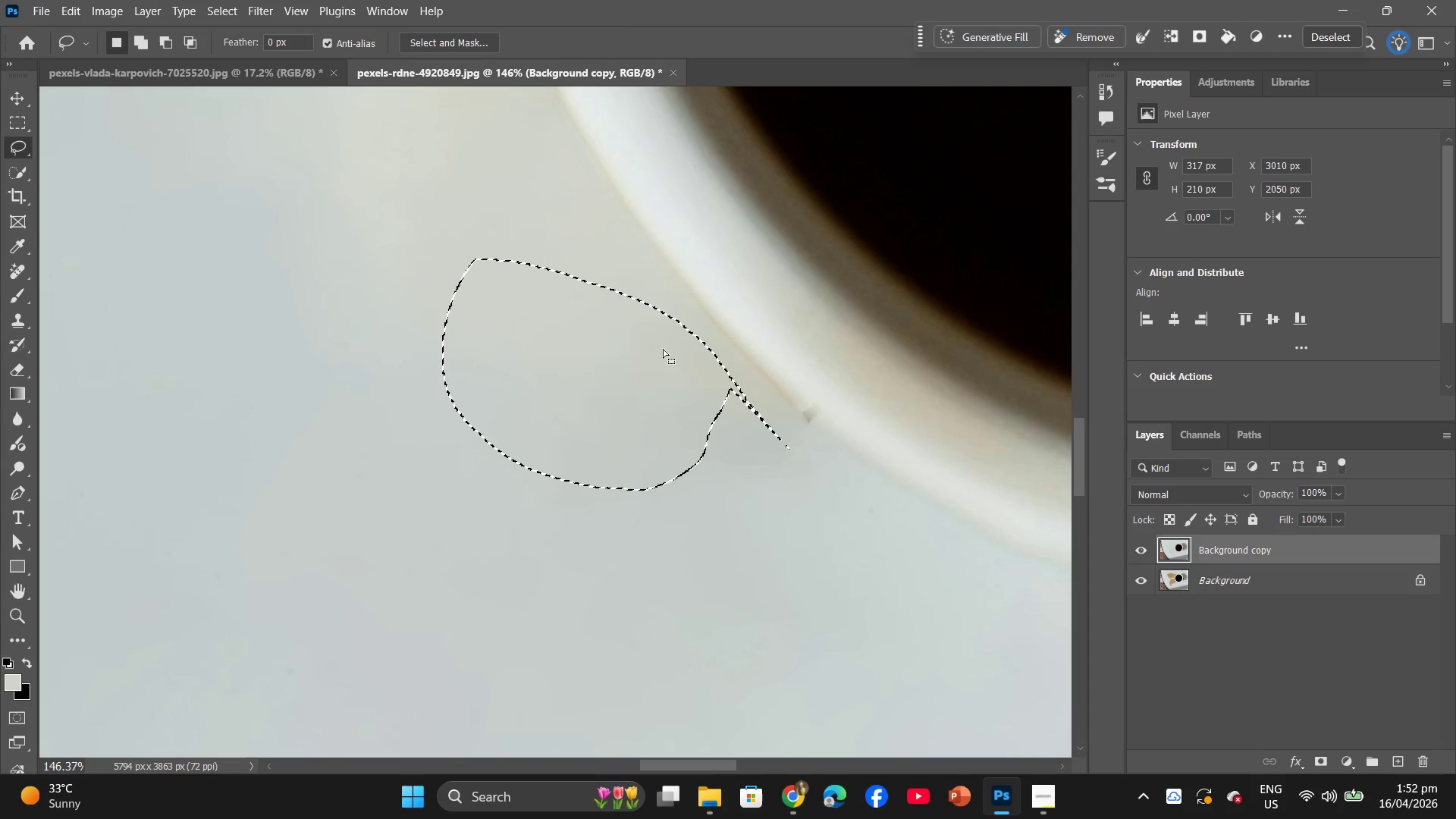 
scroll: coordinate [591, 387], scroll_direction: up, amount: 4.0
 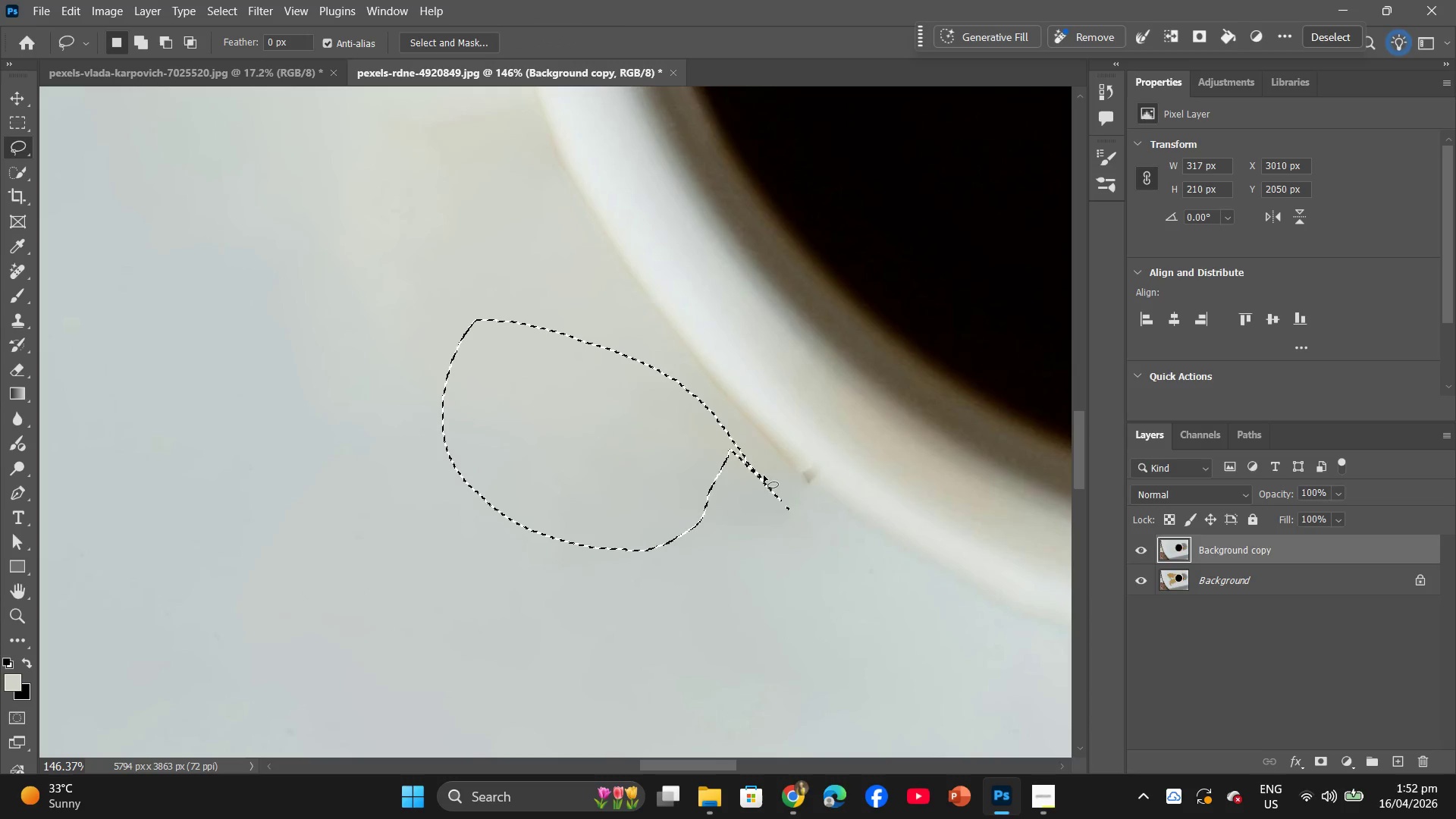 
left_click([780, 469])
 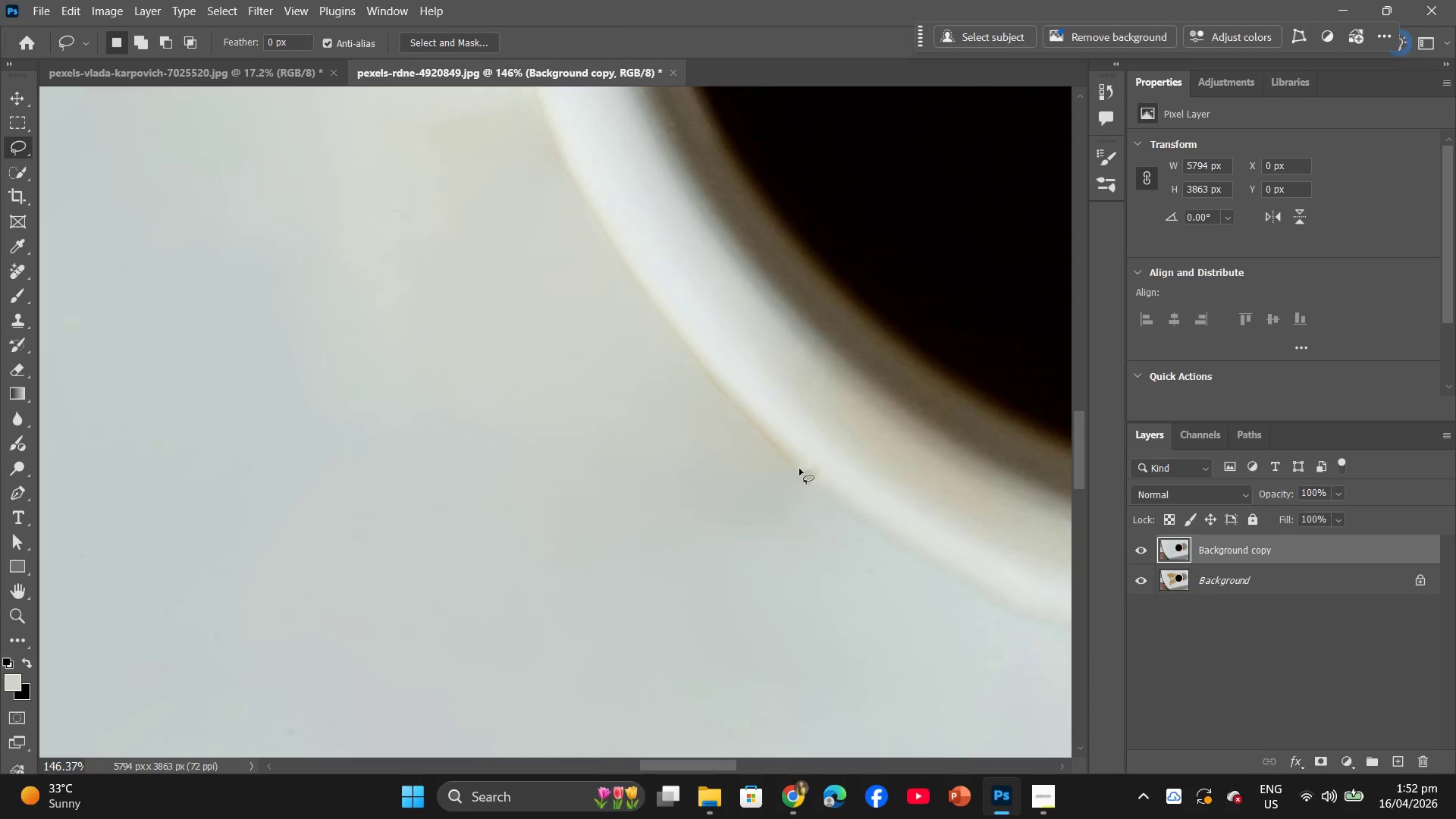 
left_click_drag(start_coordinate=[799, 469], to_coordinate=[799, 464])
 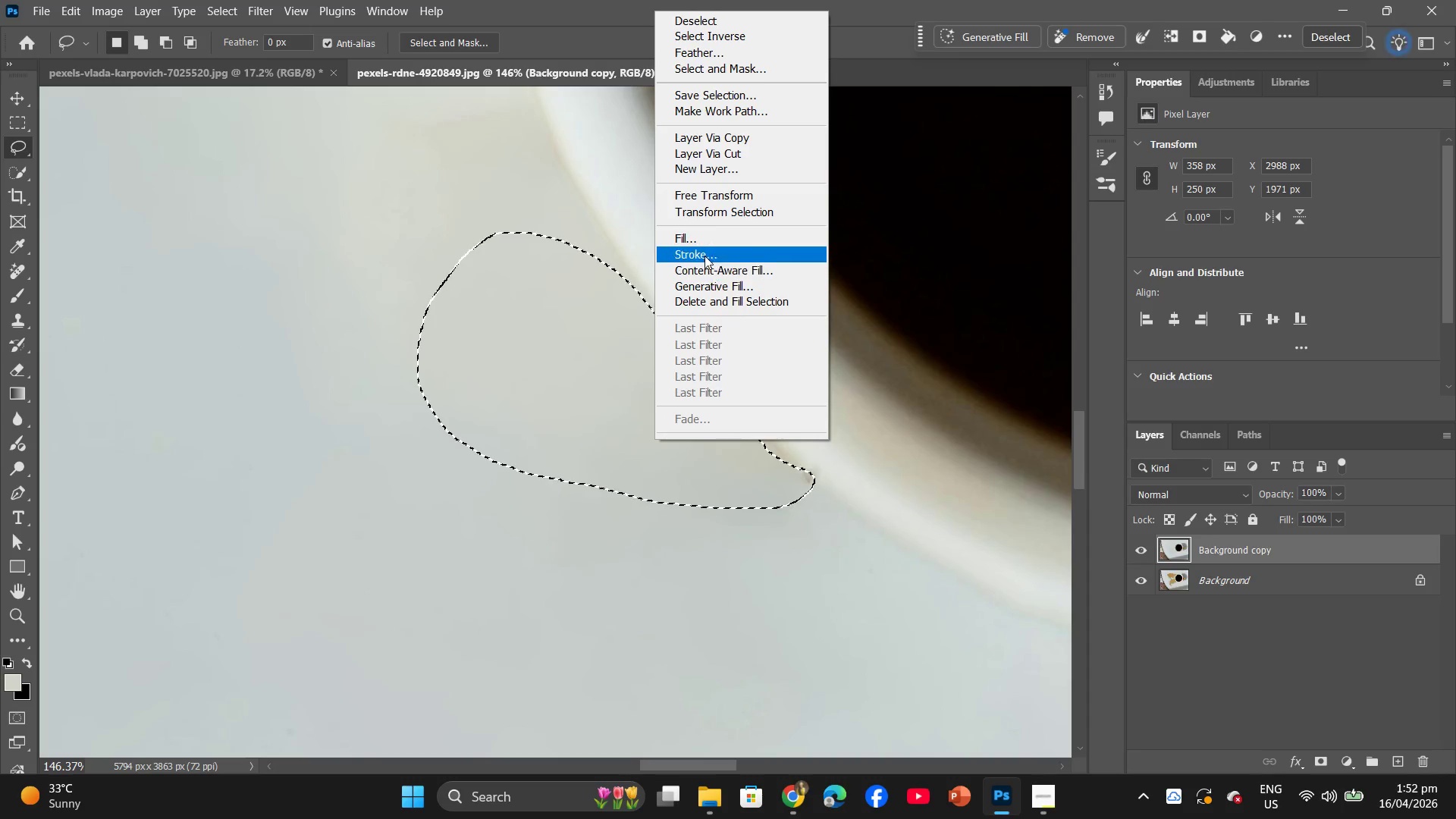 
left_click([704, 243])
 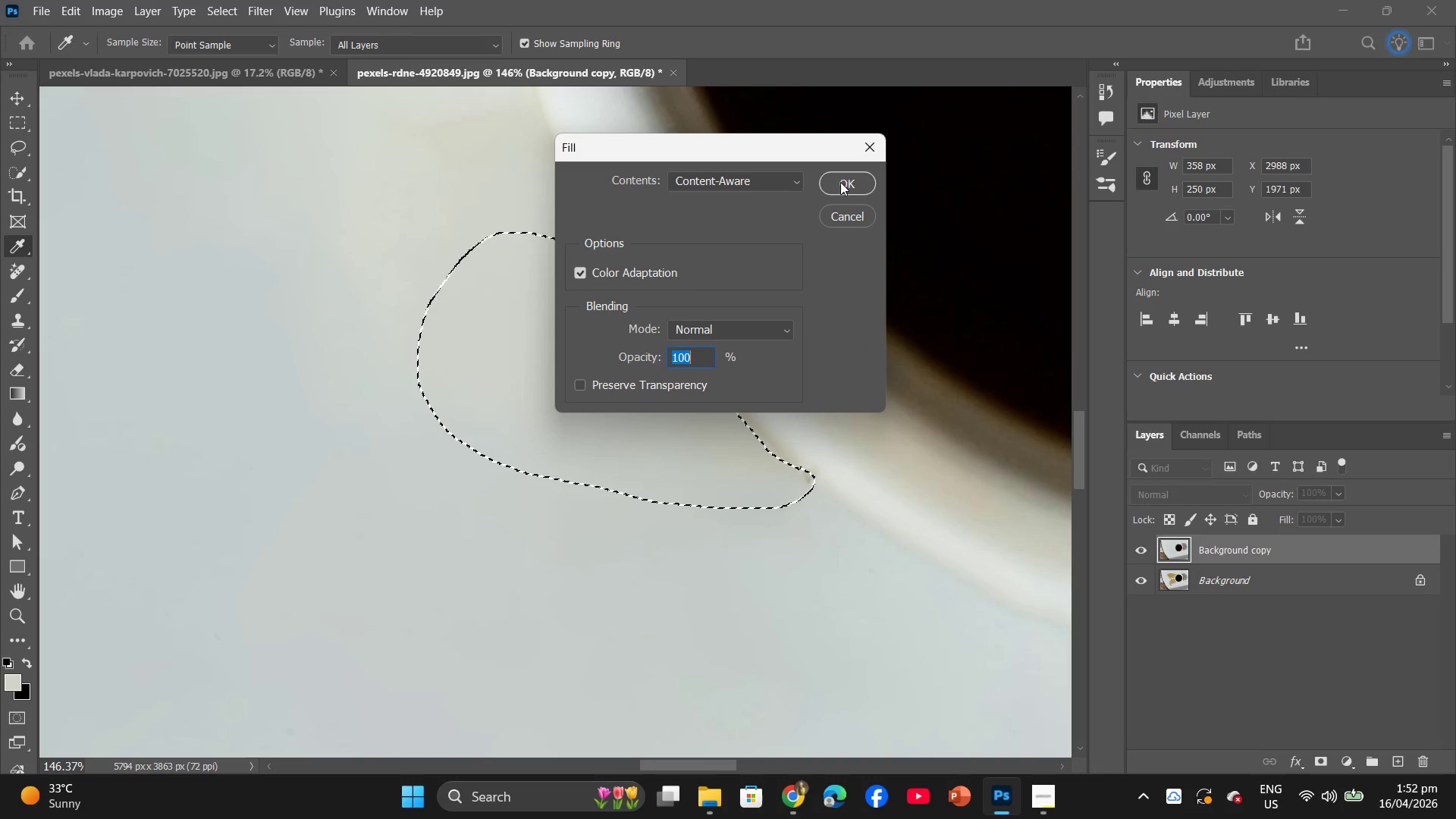 
left_click([851, 177])
 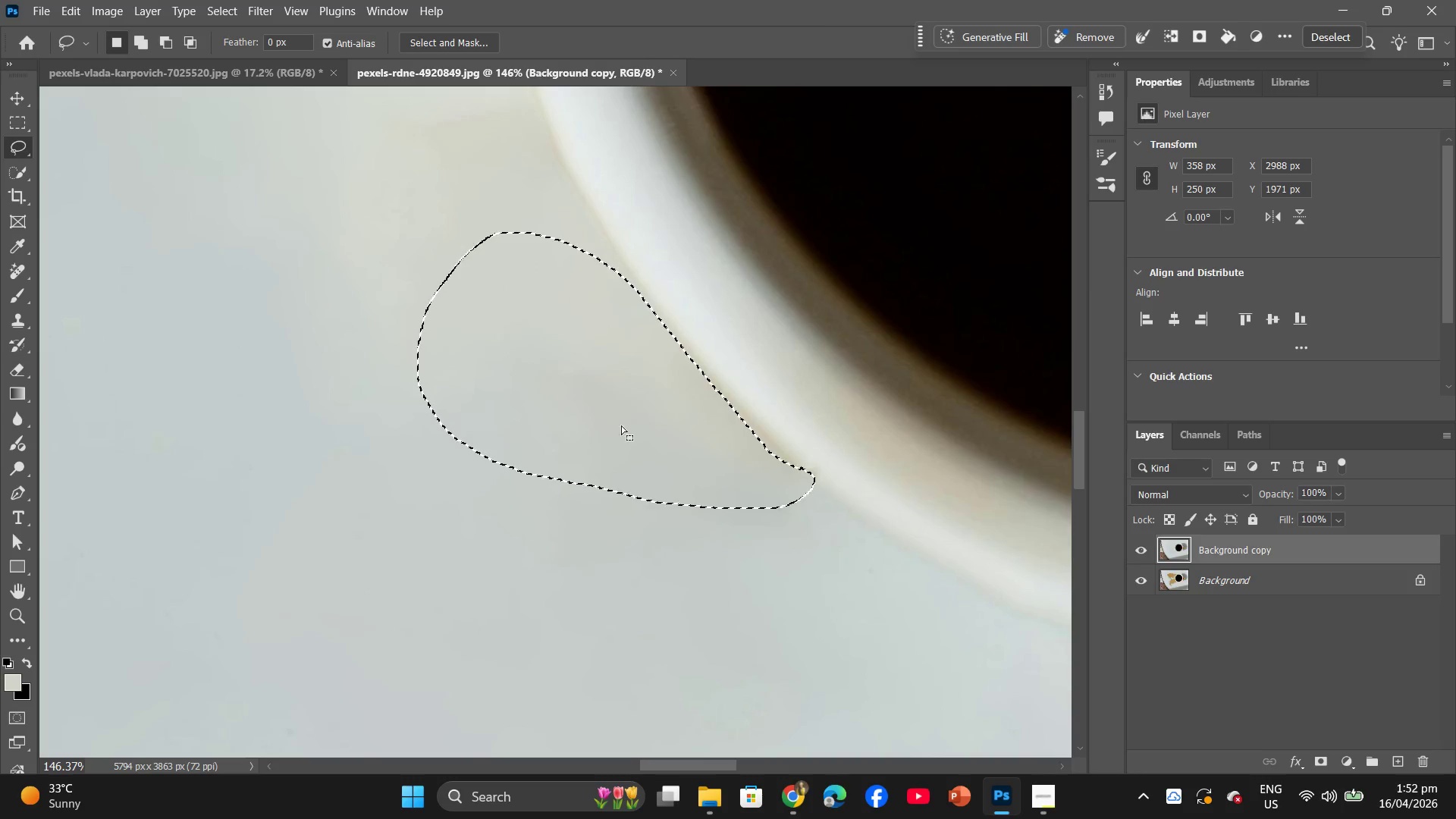 
left_click([442, 307])
 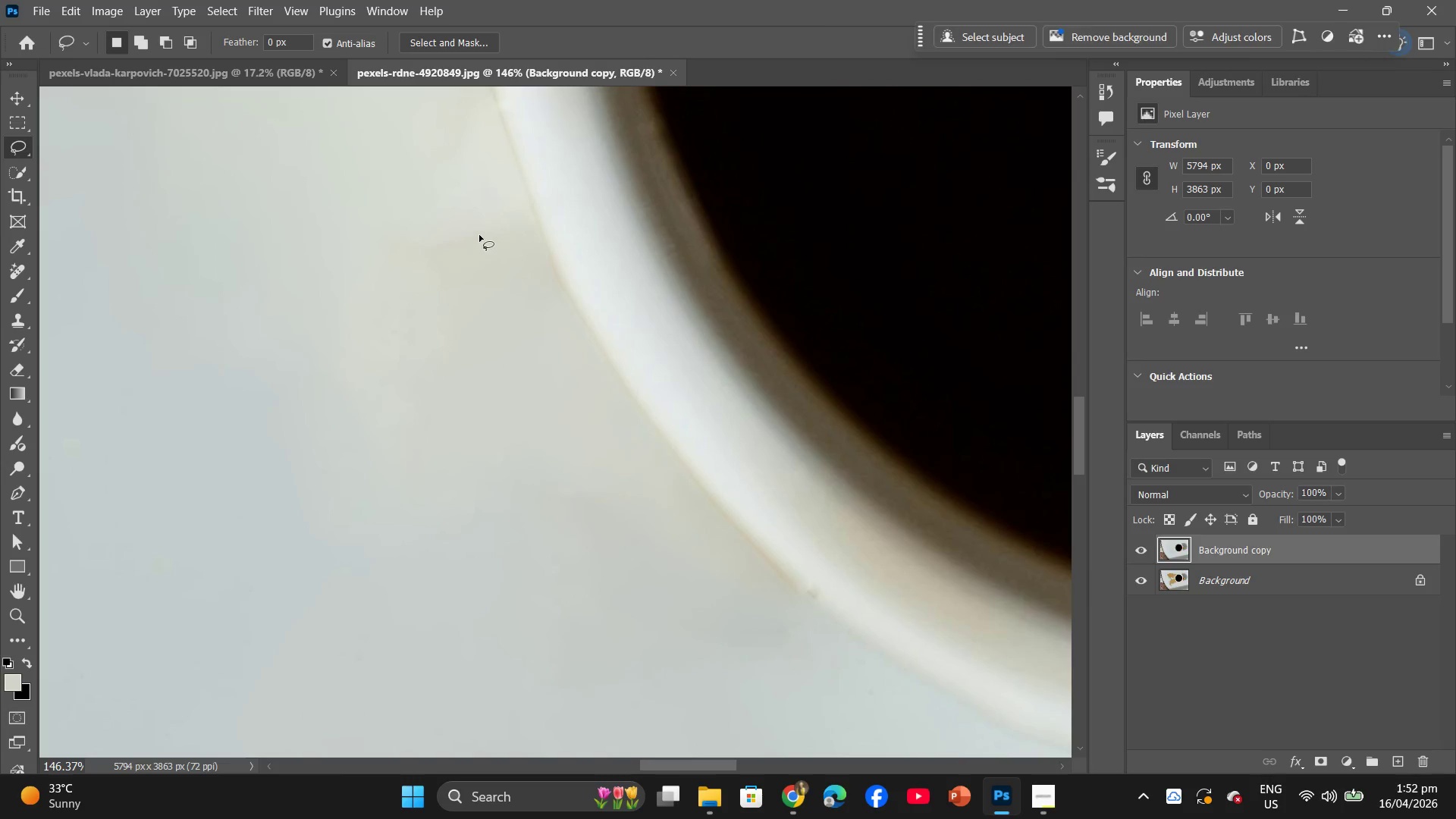 
scroll: coordinate [595, 416], scroll_direction: up, amount: 8.0
 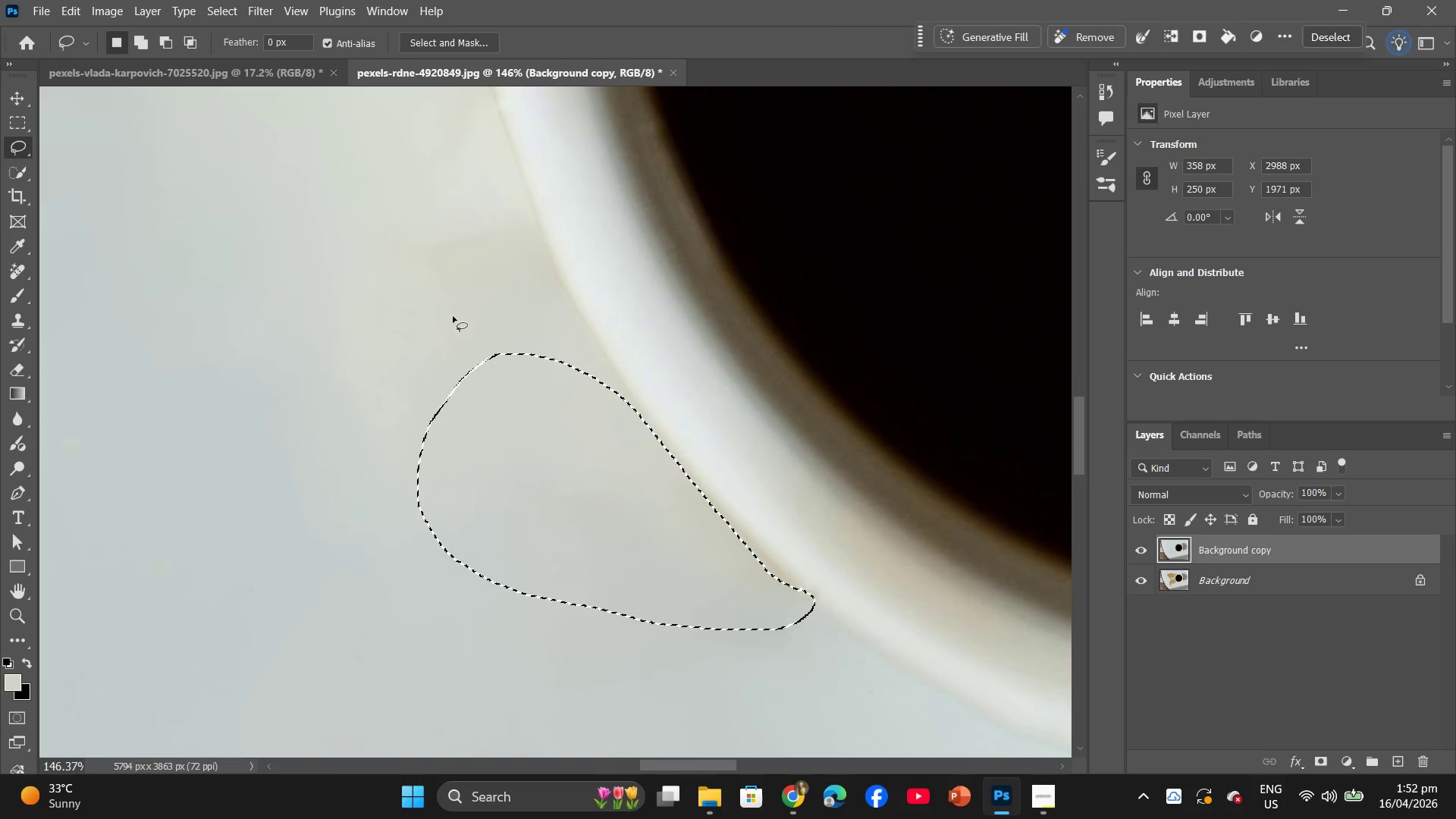 
left_click_drag(start_coordinate=[479, 235], to_coordinate=[462, 238])
 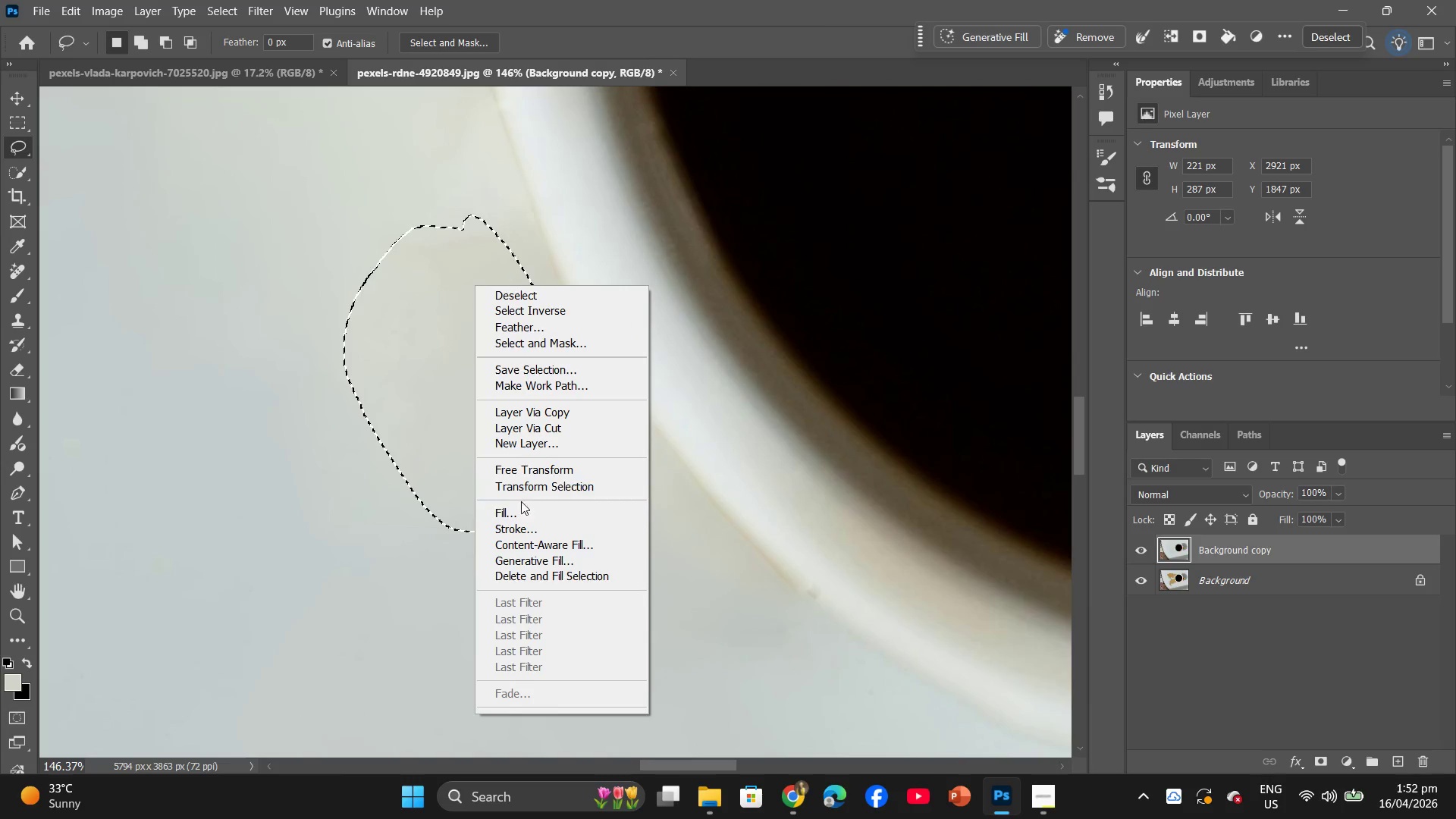 
left_click([522, 510])
 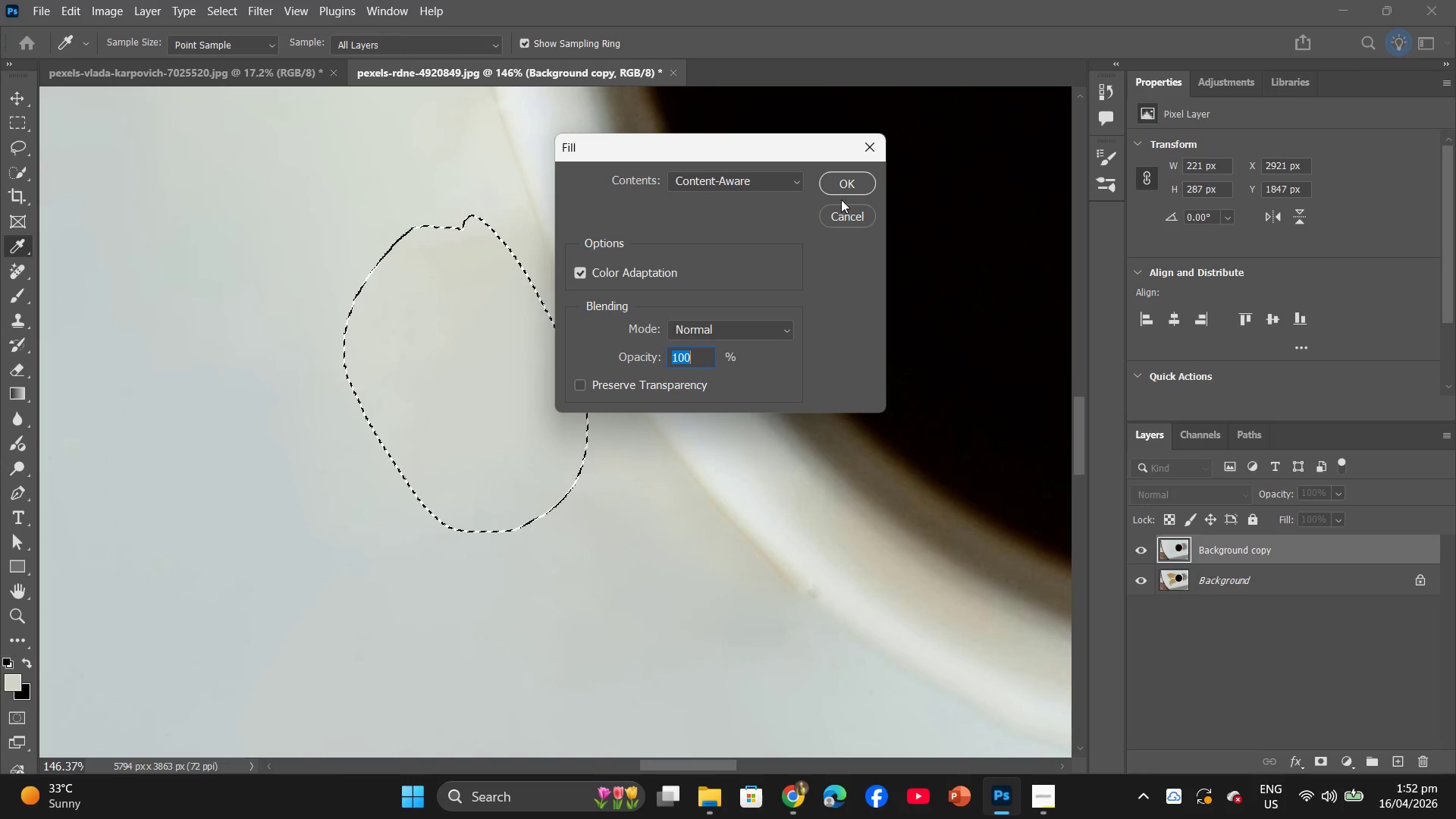 
left_click([850, 189])
 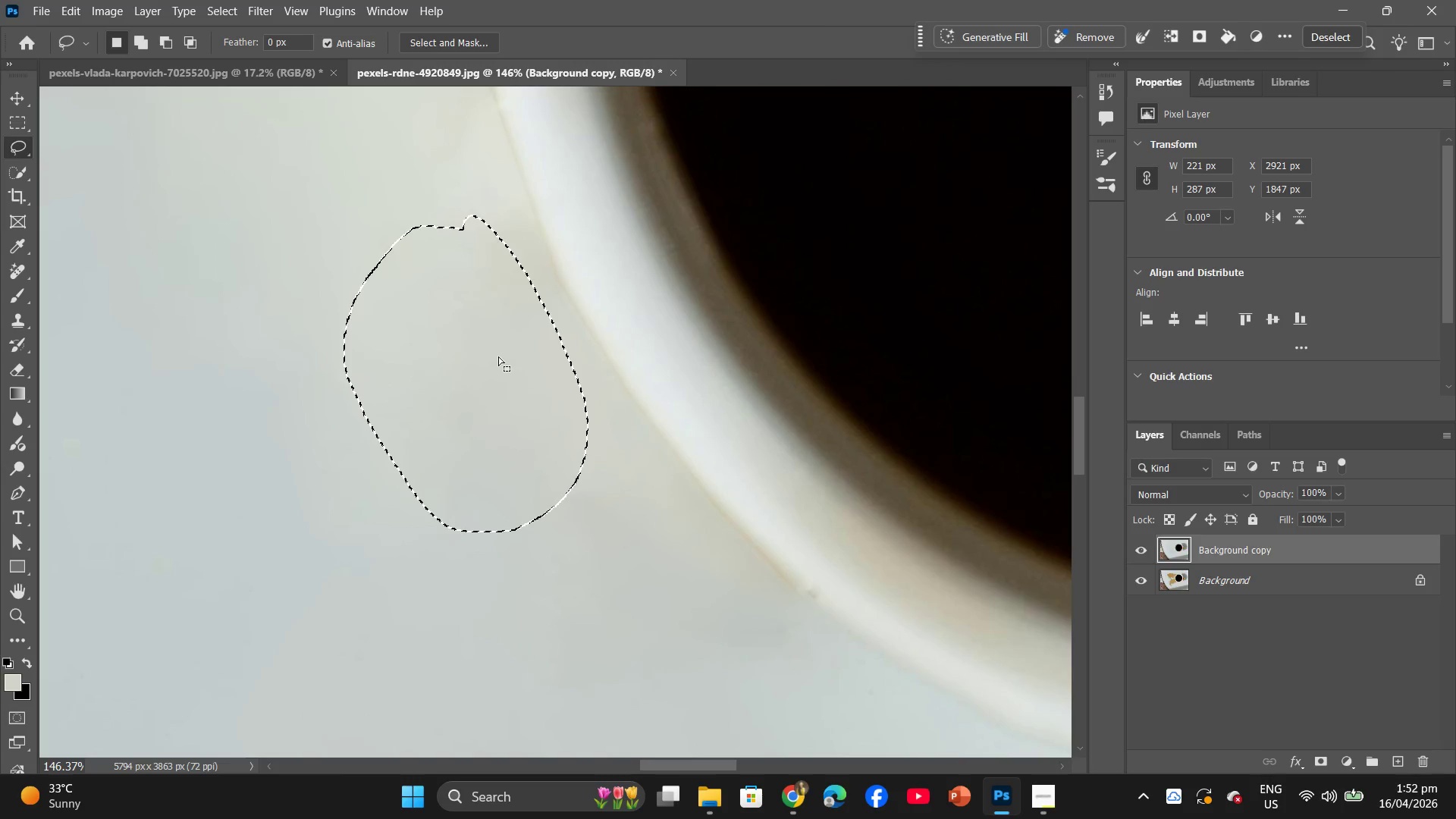 
scroll: coordinate [467, 346], scroll_direction: up, amount: 16.0
 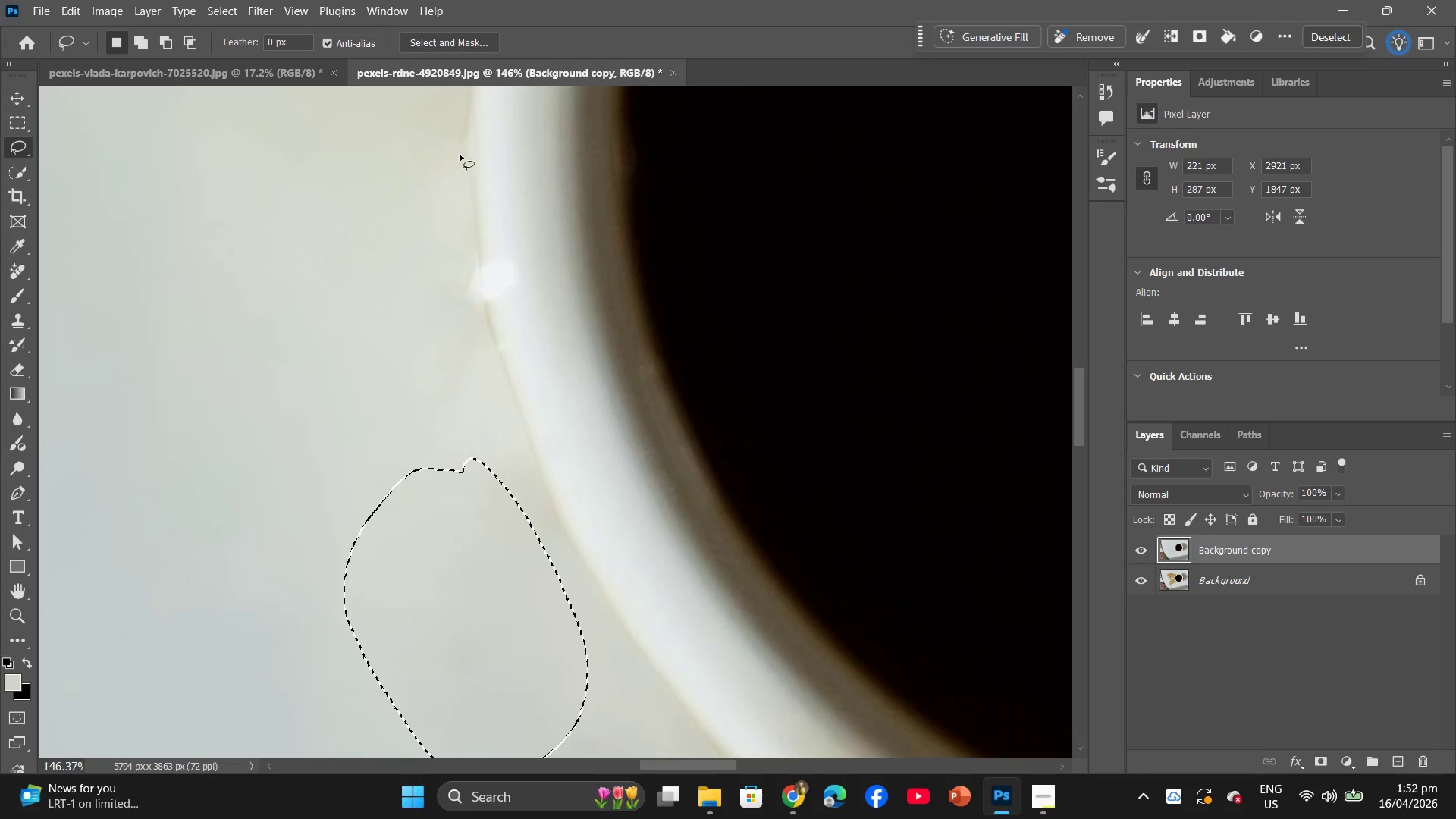 
left_click_drag(start_coordinate=[465, 151], to_coordinate=[464, 143])
 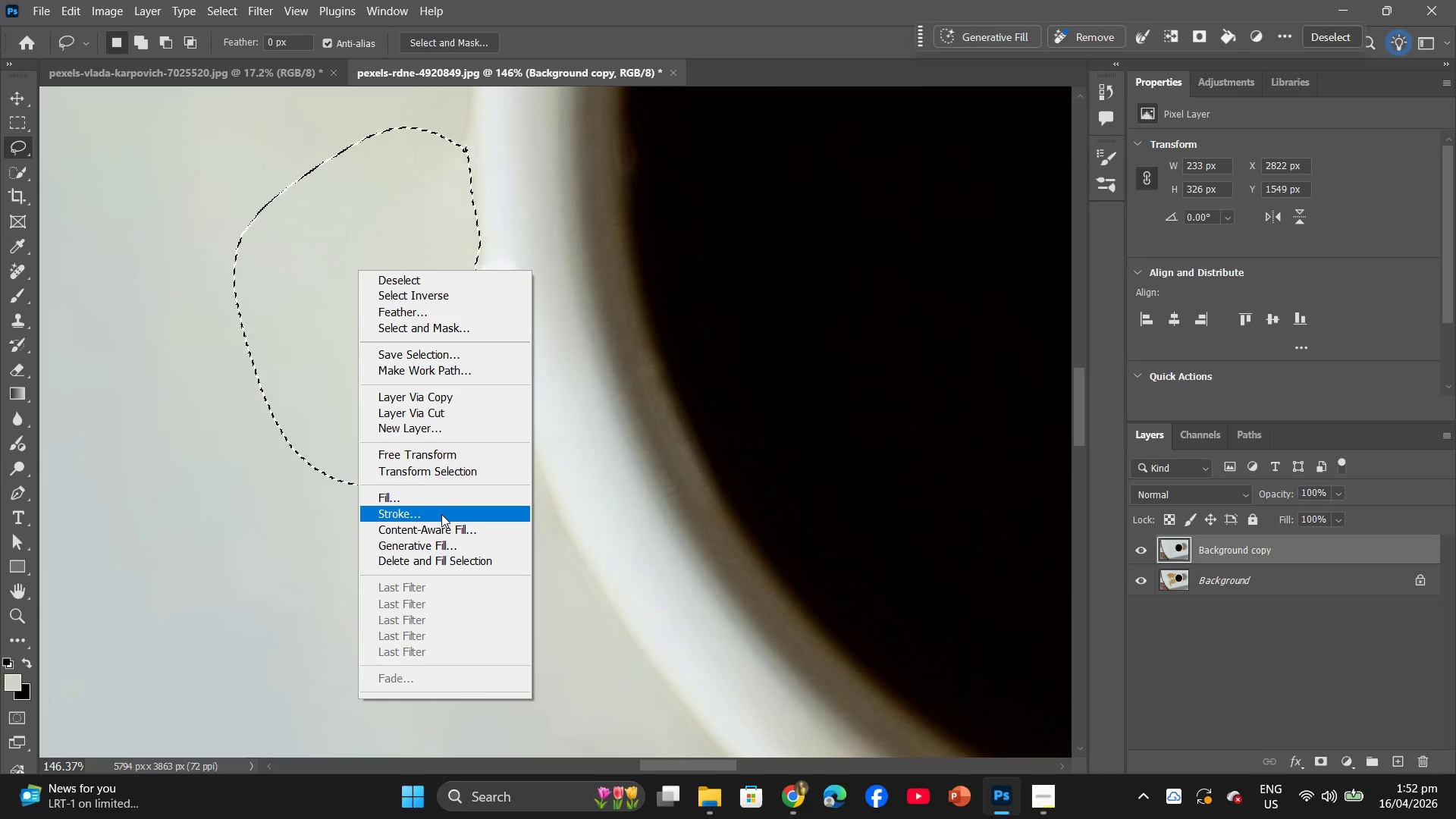 
left_click([433, 496])
 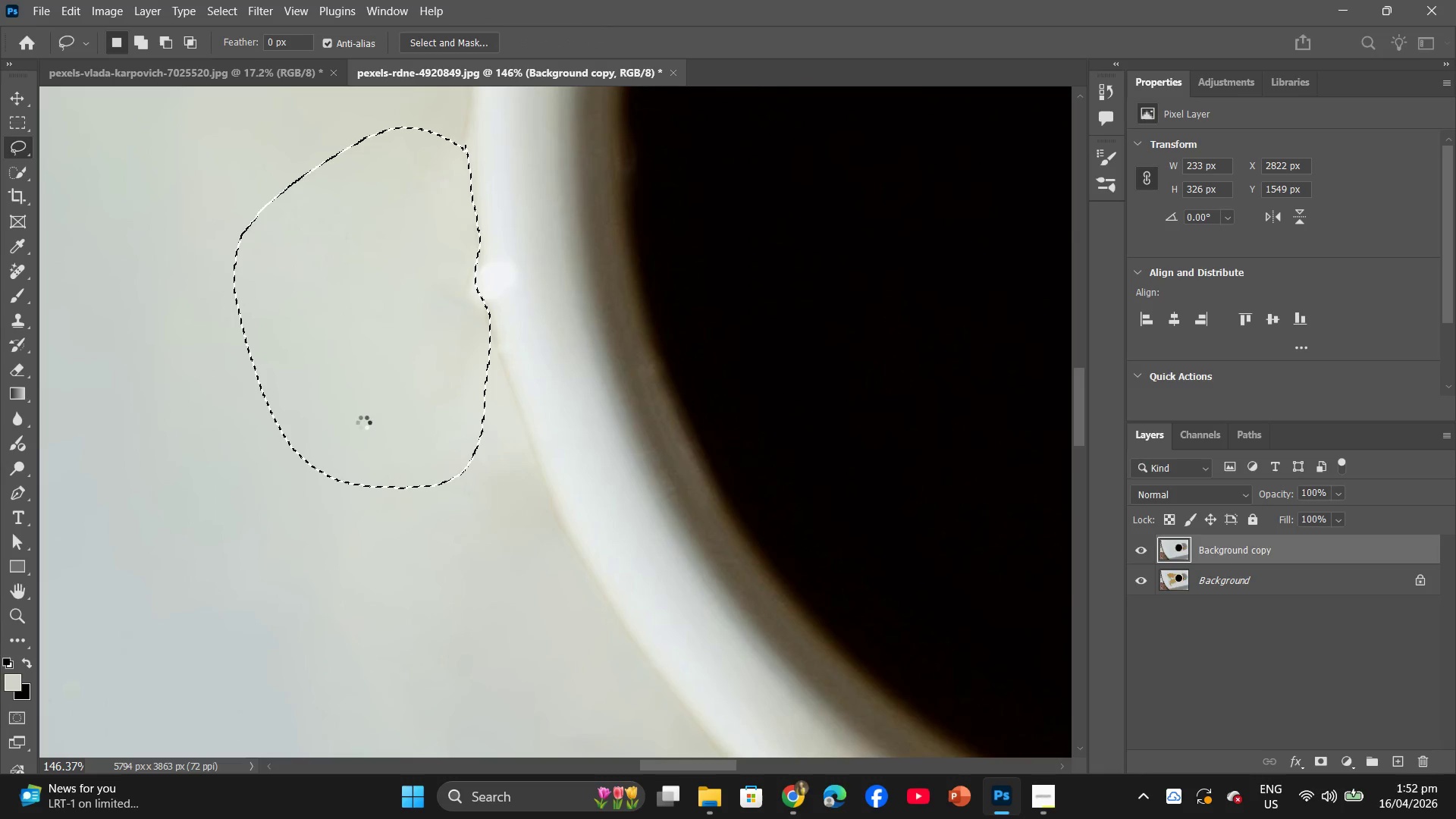 
double_click([343, 406])
 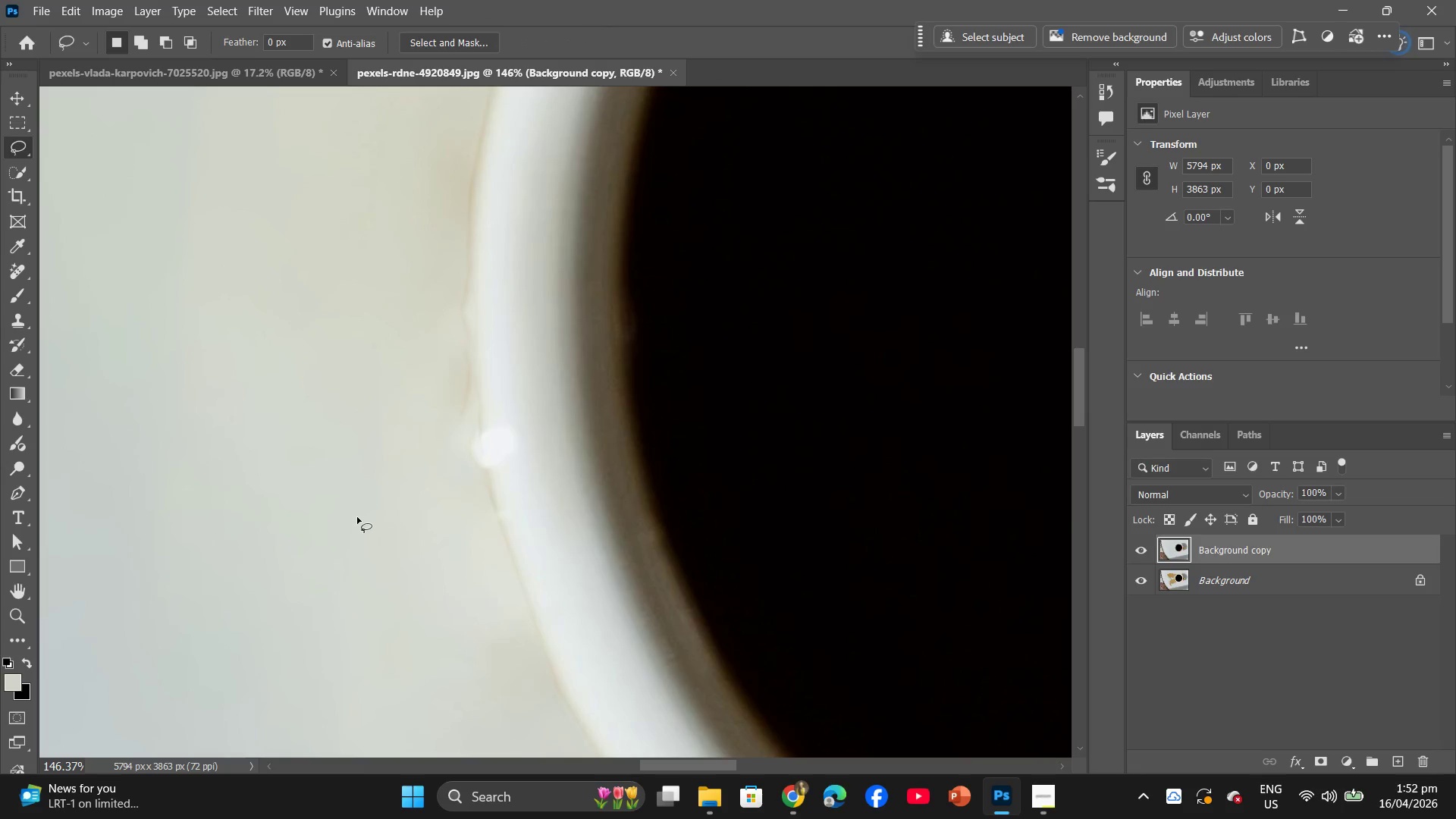 
scroll: coordinate [359, 398], scroll_direction: up, amount: 11.0
 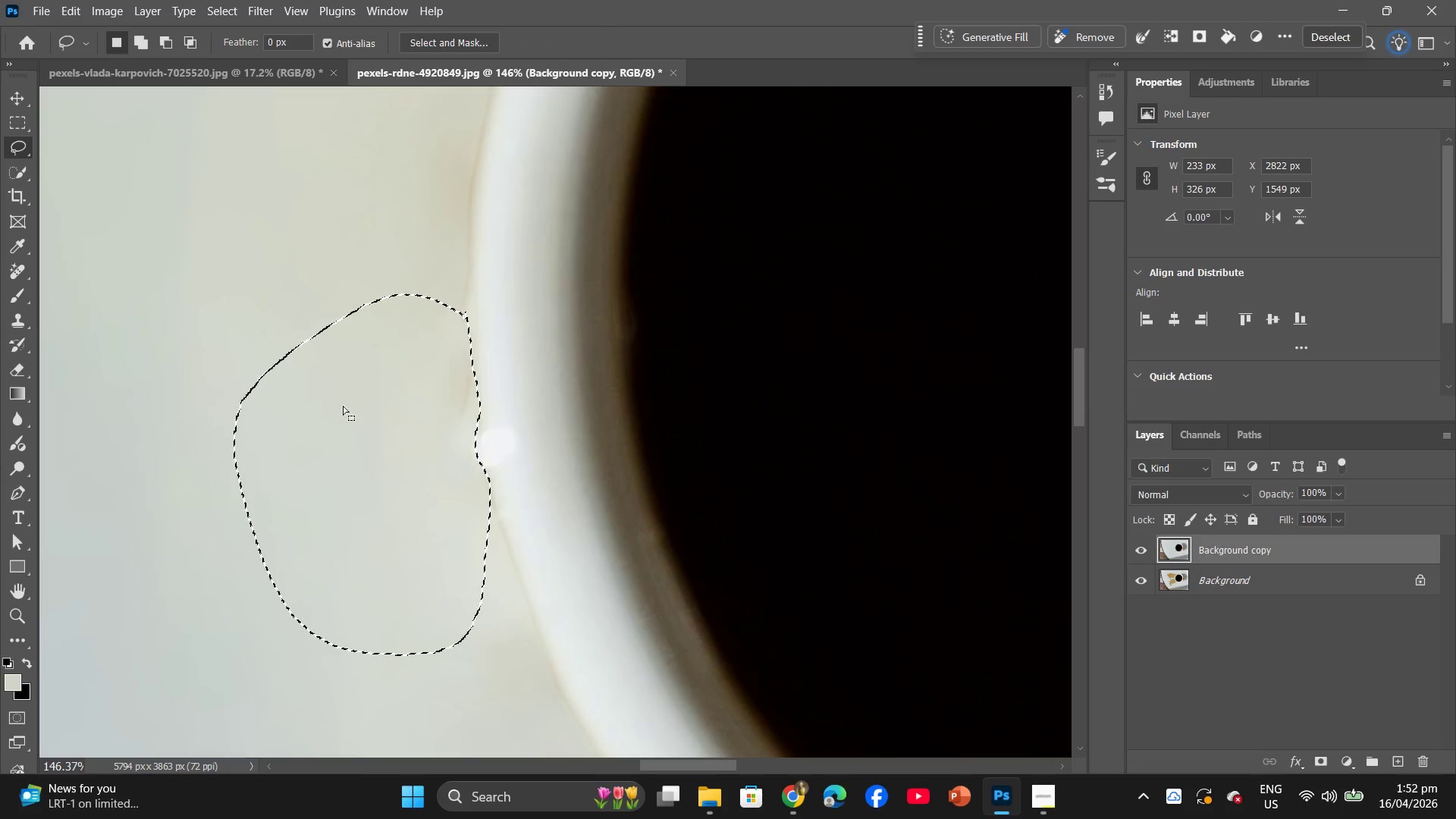 
hold_key(key=AltLeft, duration=0.61)
scroll: coordinate [345, 504], scroll_direction: down, amount: 5.0
 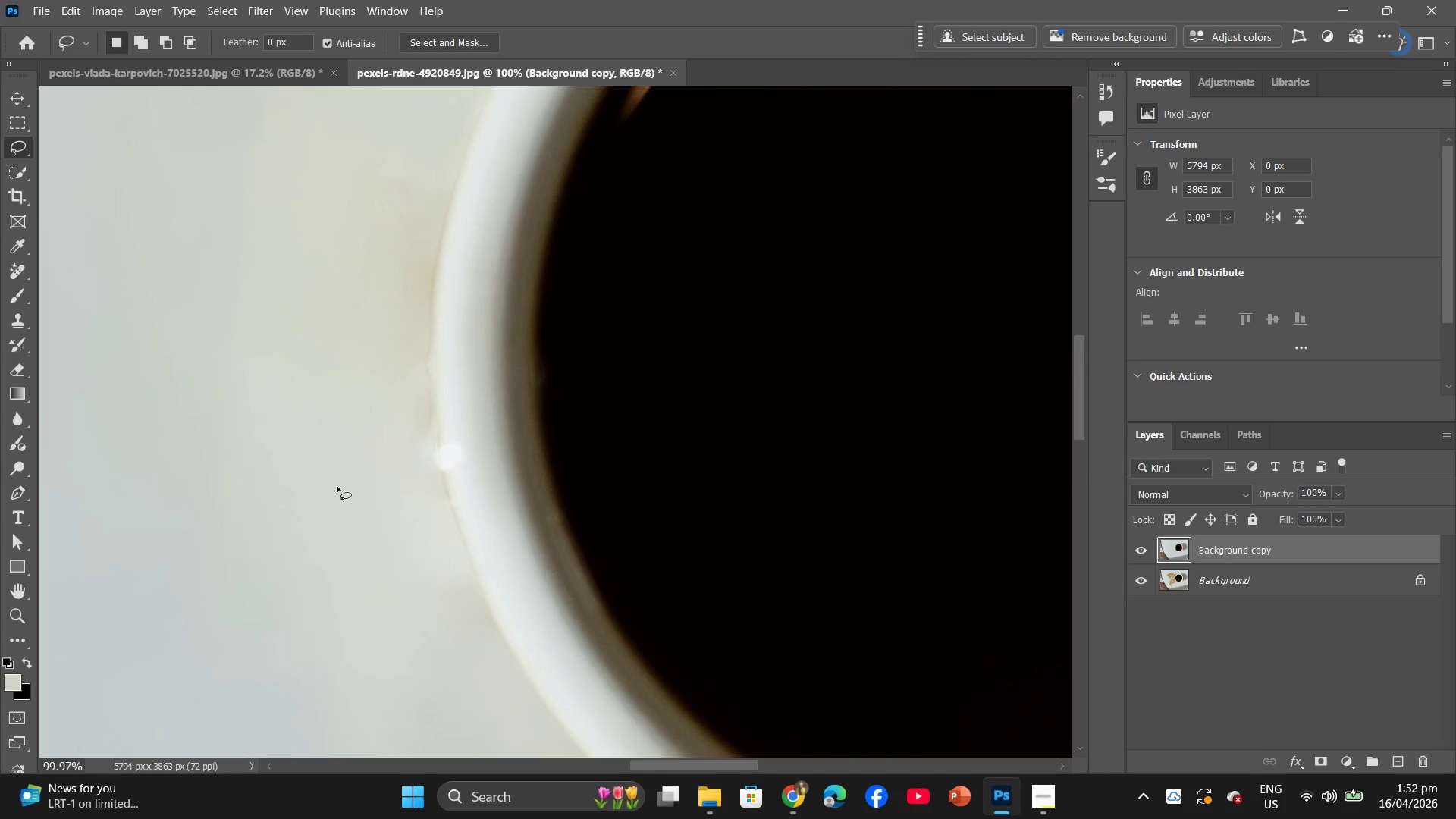 
scroll: coordinate [393, 467], scroll_direction: up, amount: 8.0
 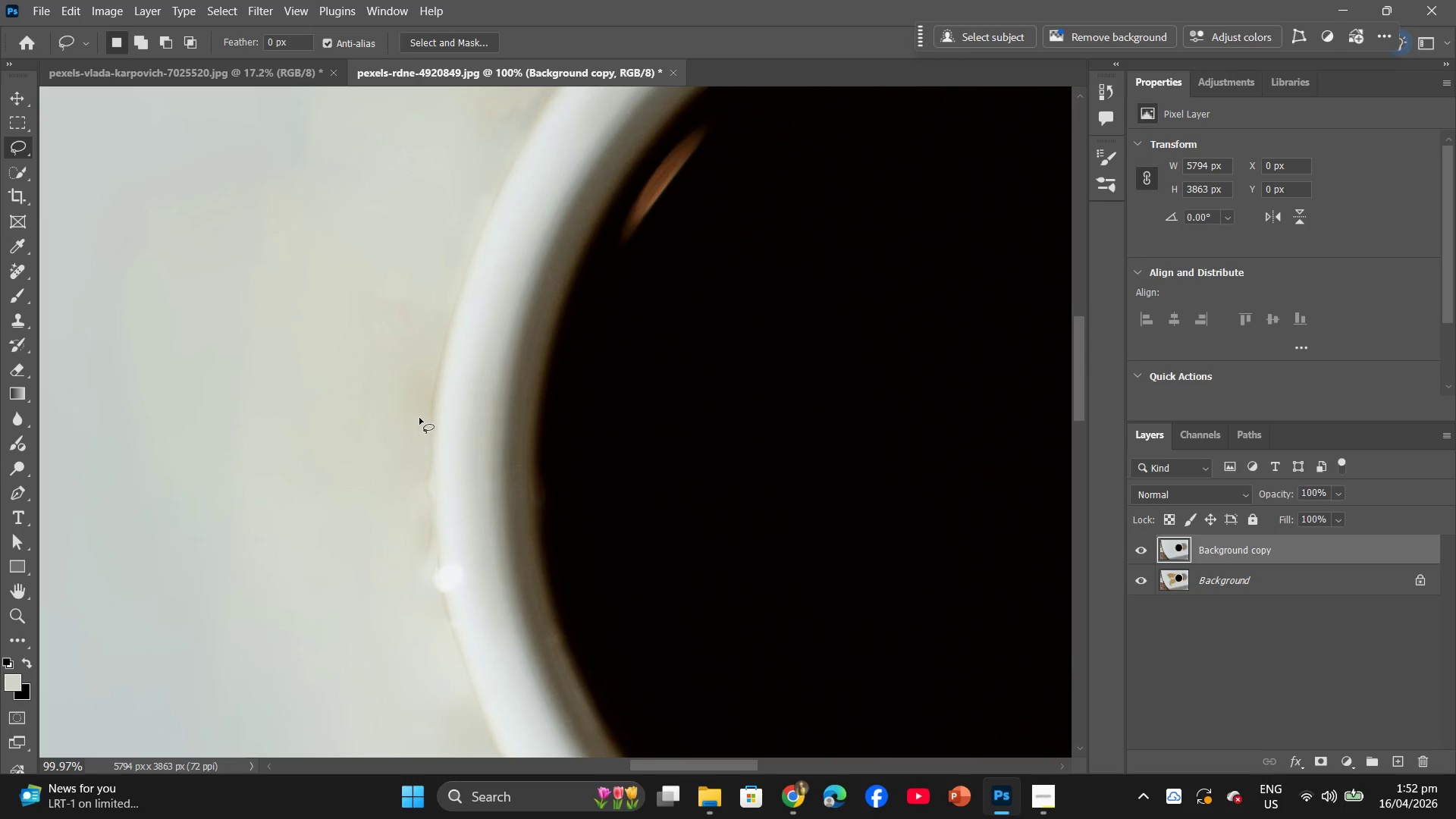 
left_click_drag(start_coordinate=[419, 413], to_coordinate=[414, 410])
 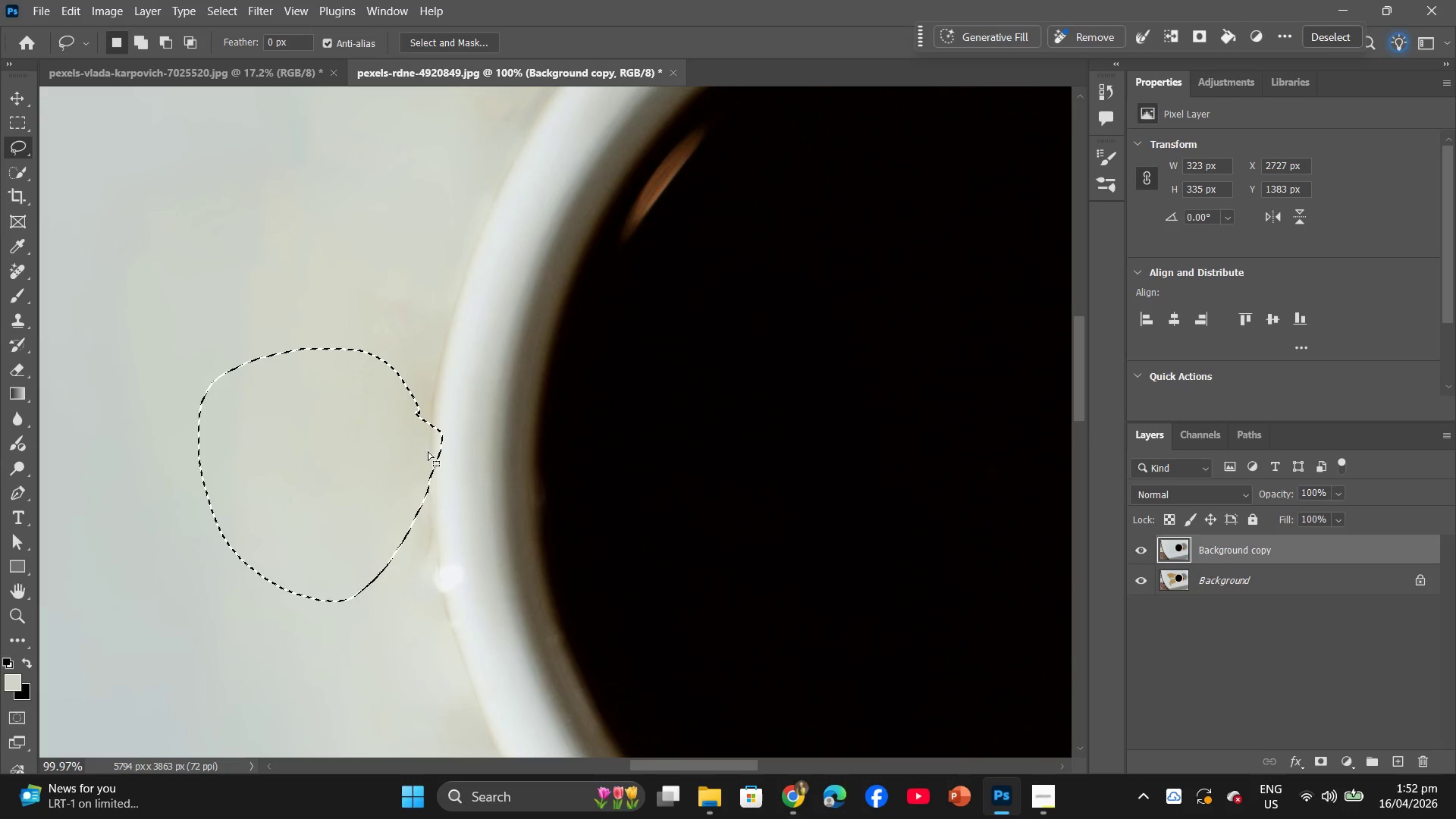 
key(Control+Z)
 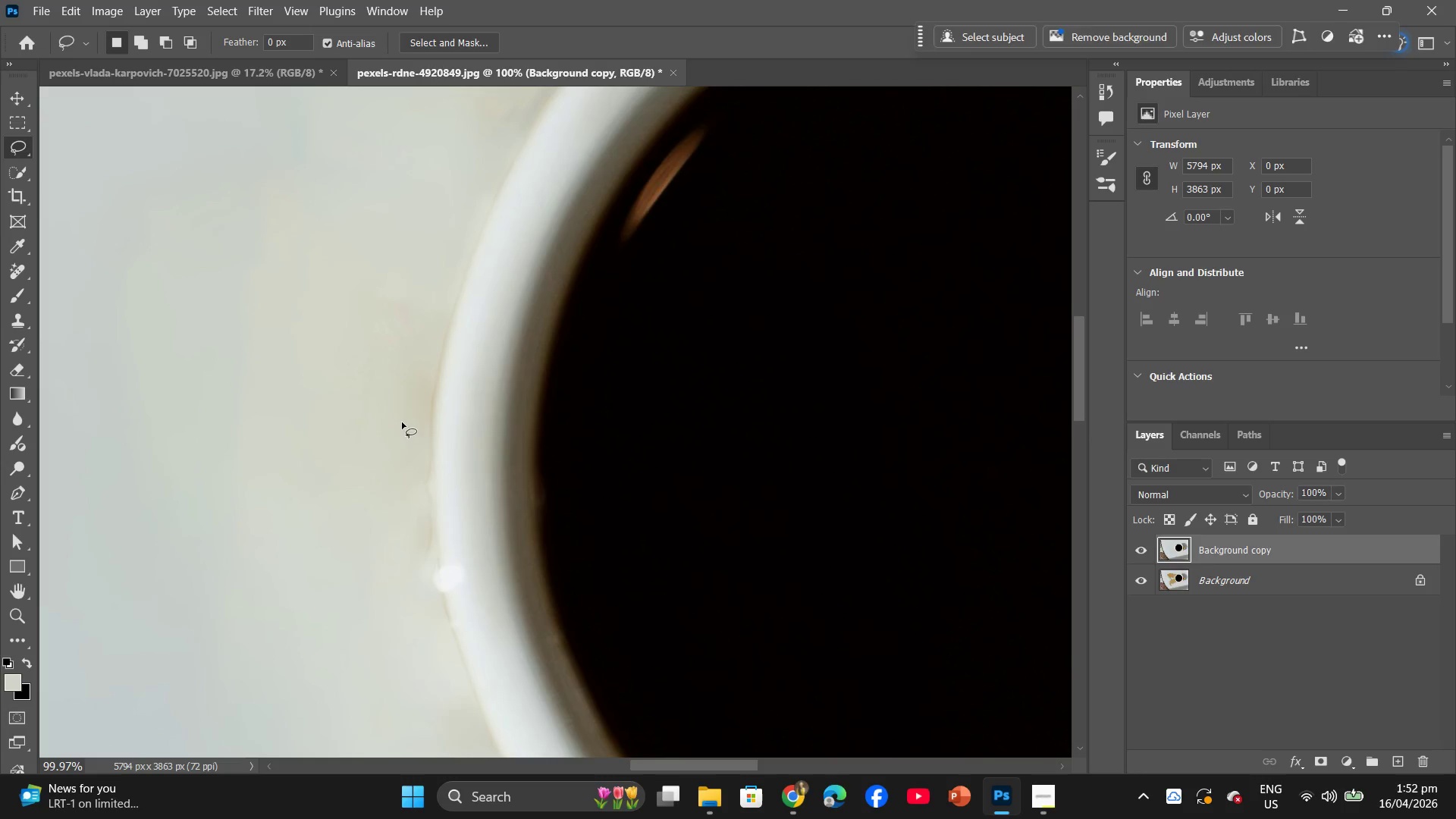 
left_click_drag(start_coordinate=[406, 413], to_coordinate=[406, 407])
 